 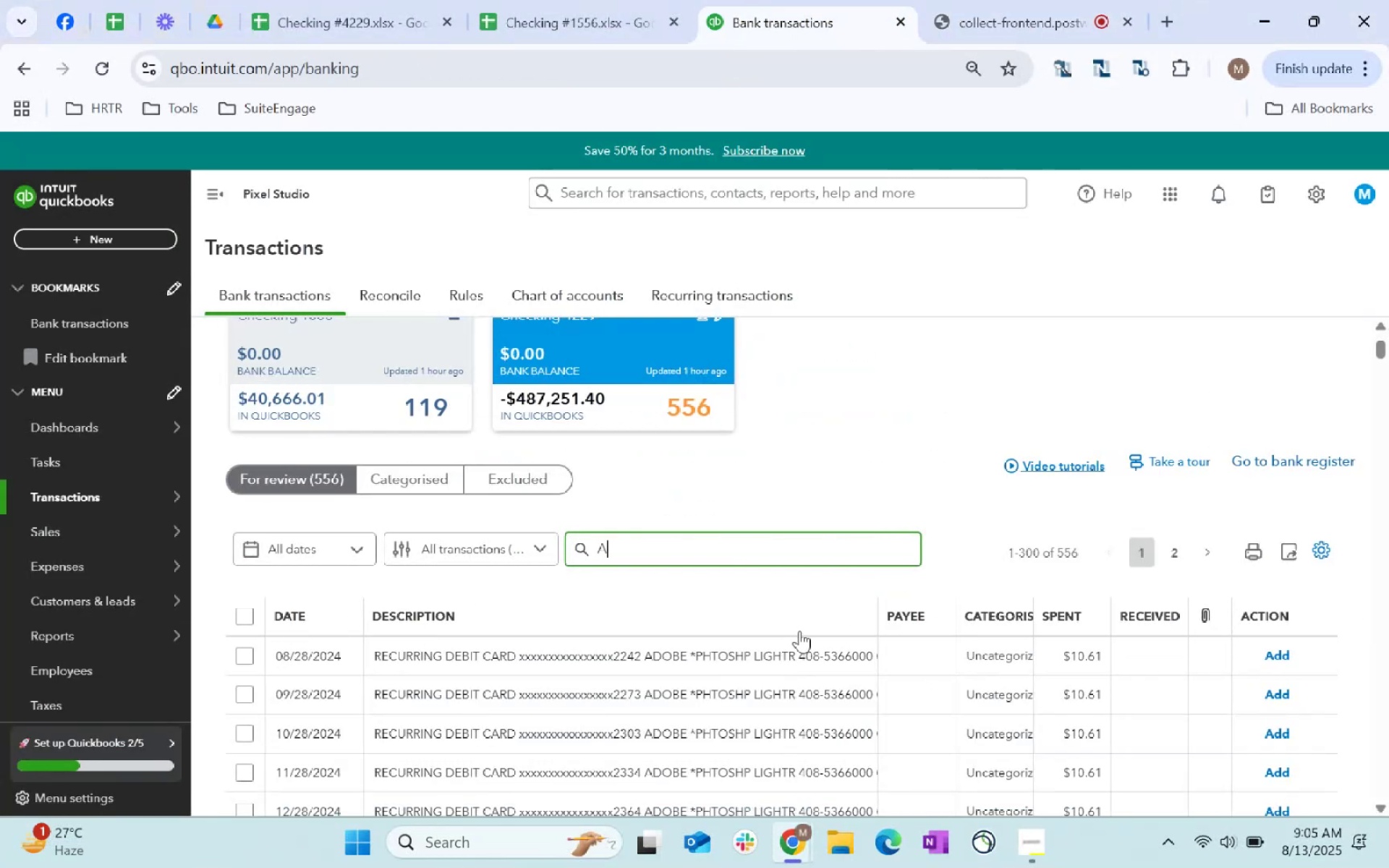 
key(Enter)
 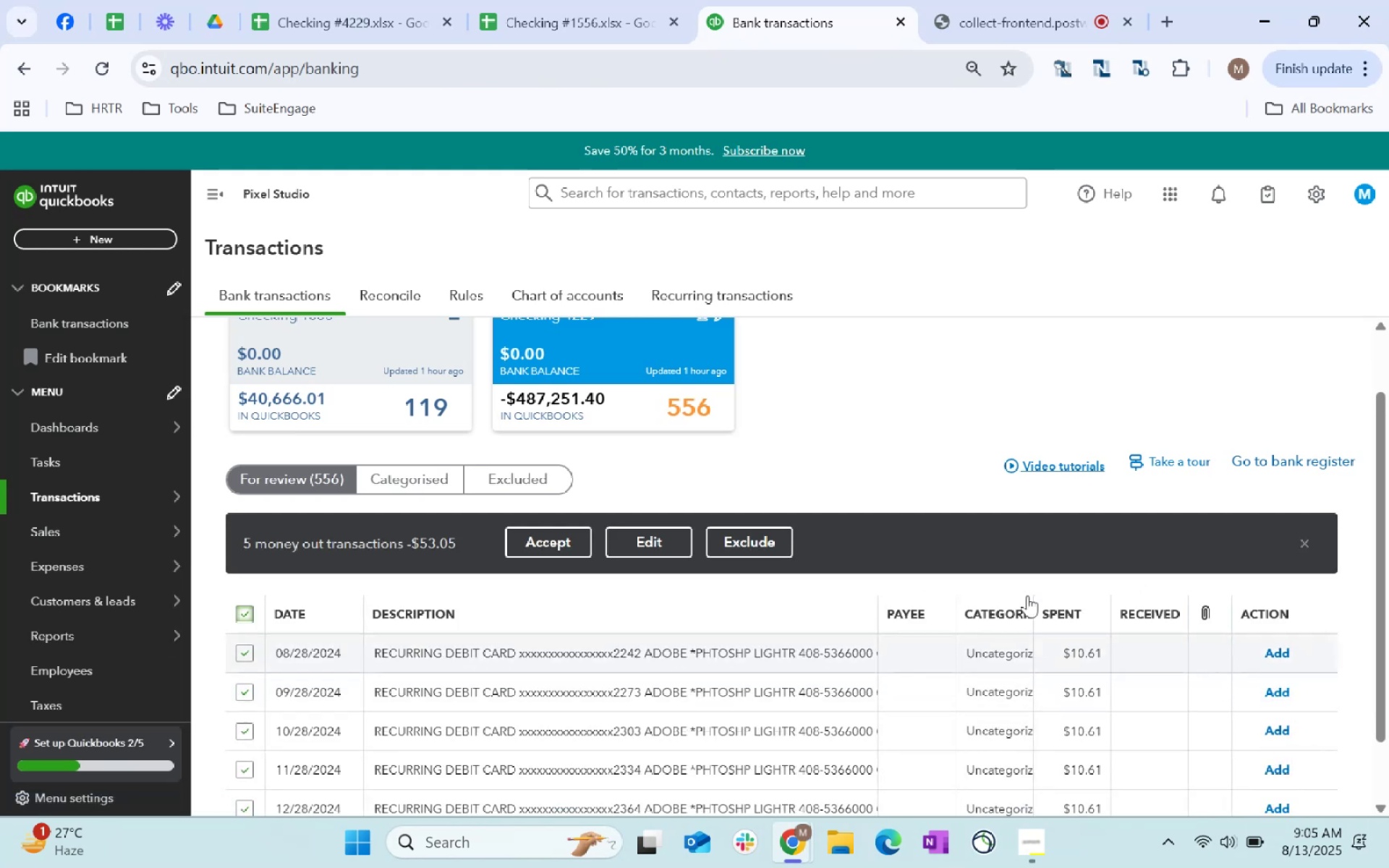 
wait(6.87)
 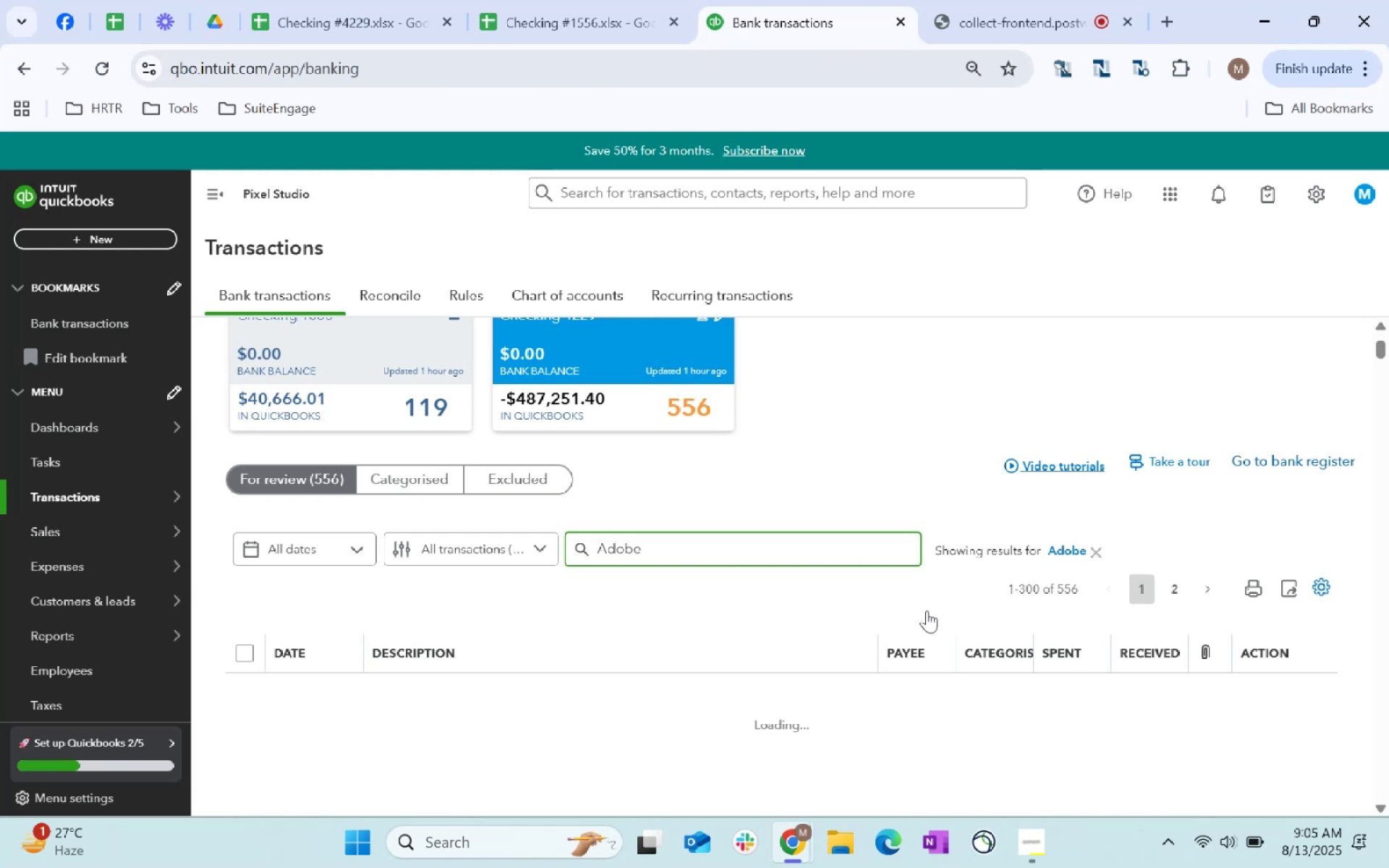 
type(Adobe)
key(Tab)
type(software)
key(Tab)
 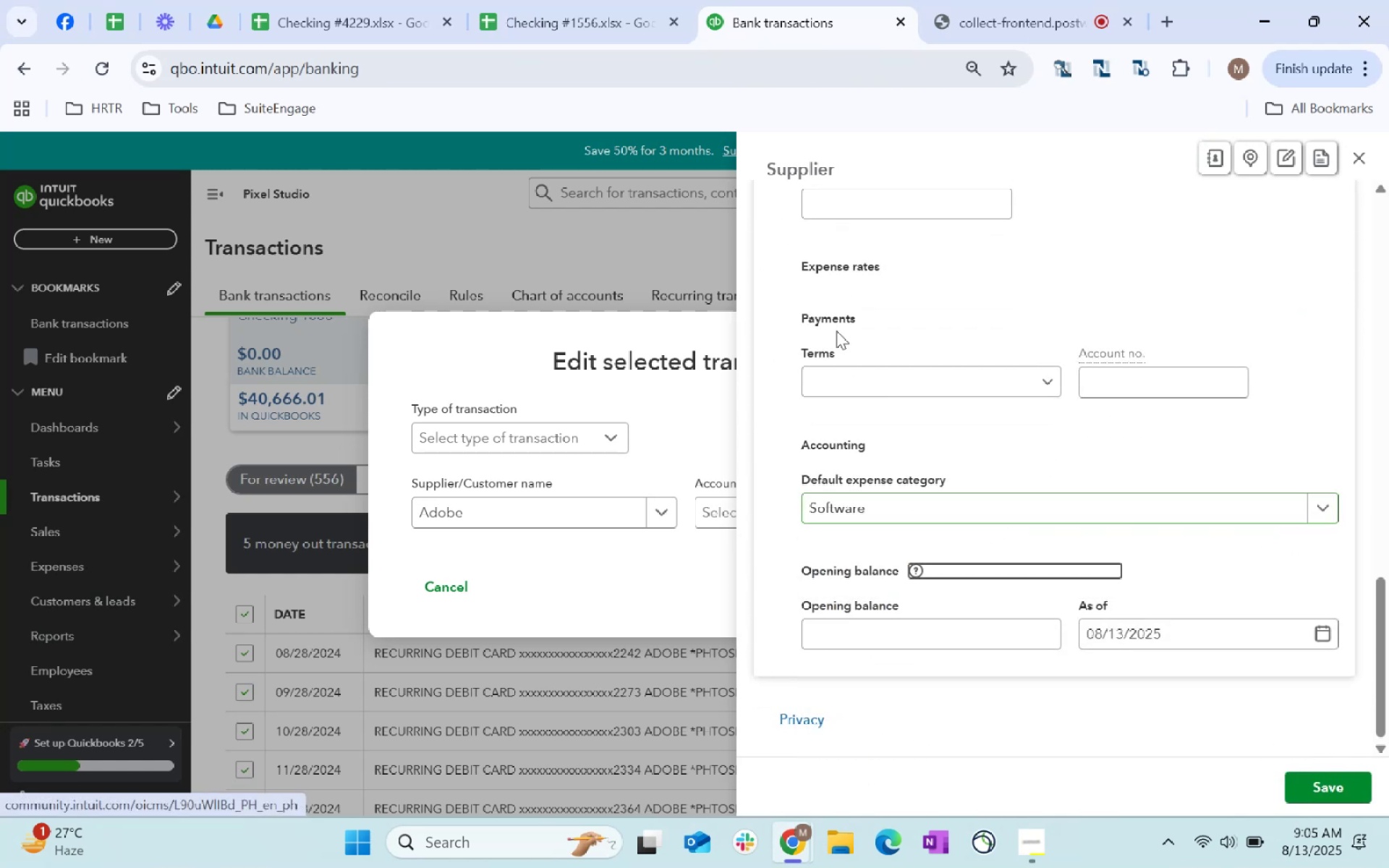 
scroll: coordinate [1058, 456], scroll_direction: down, amount: 22.0
 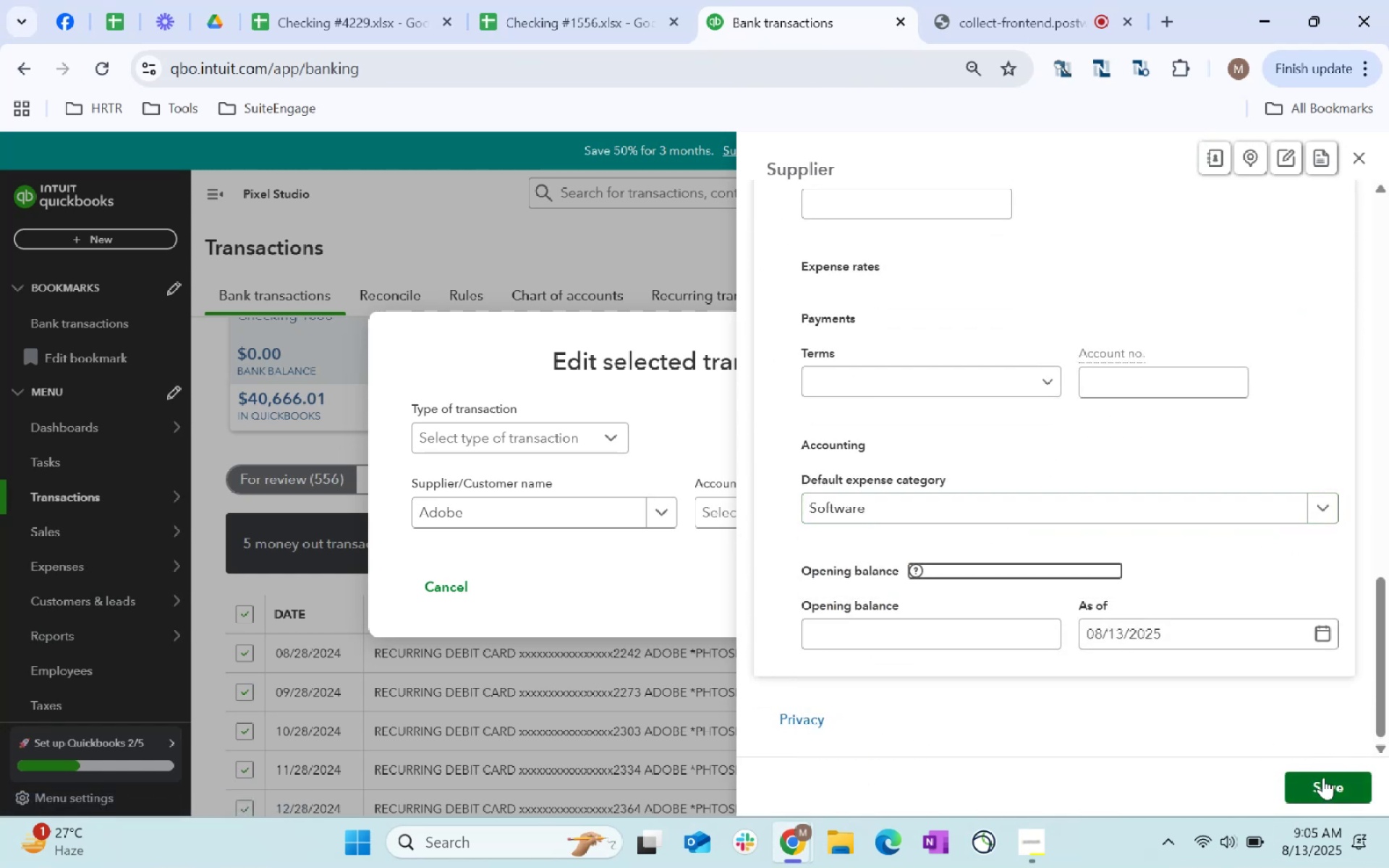 
type(S)
key(Backspace)
key(Backspace)
key(Backspace)
type(Adobe)
key(Tab)
type(software)
 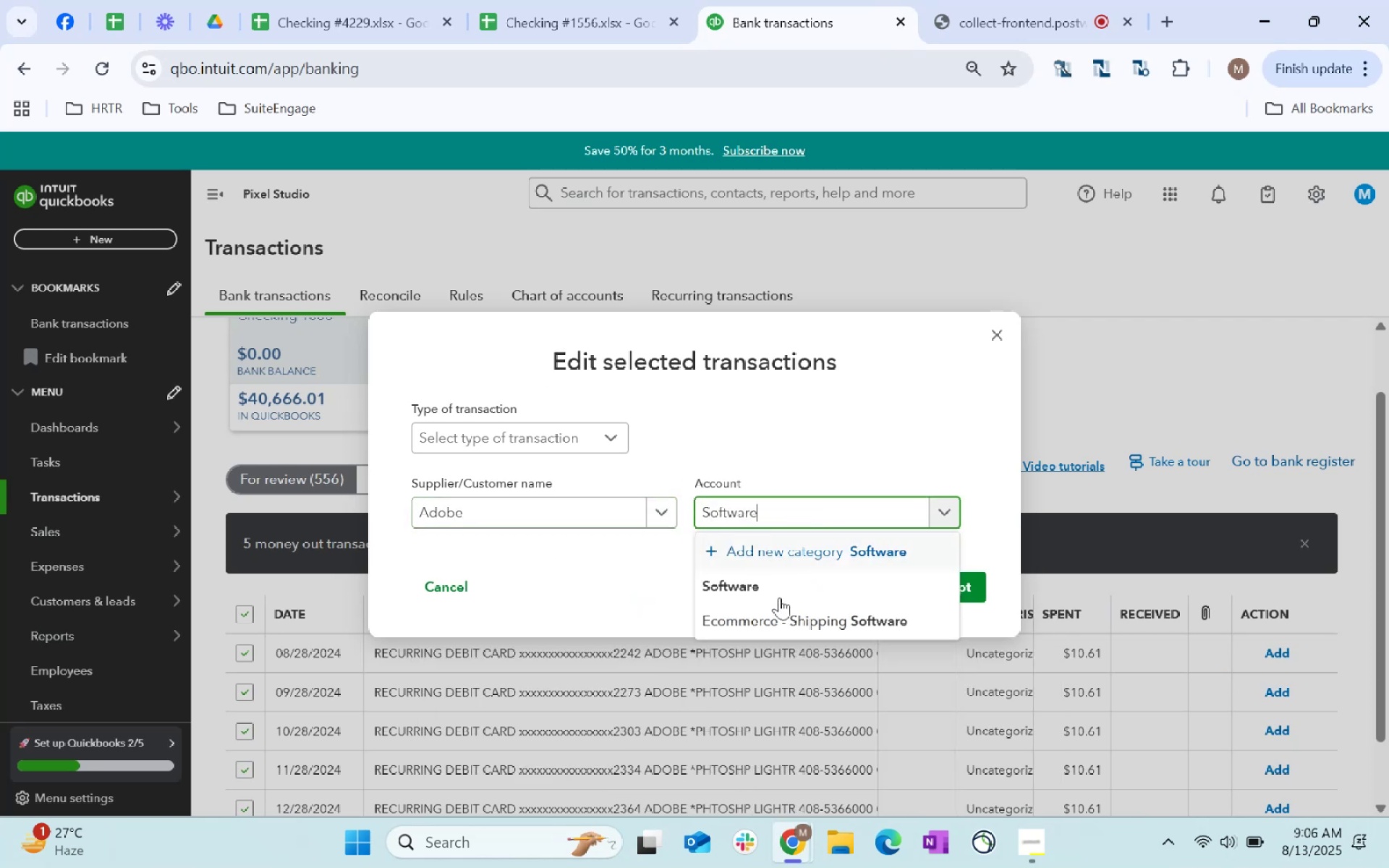 
left_click([762, 587])
 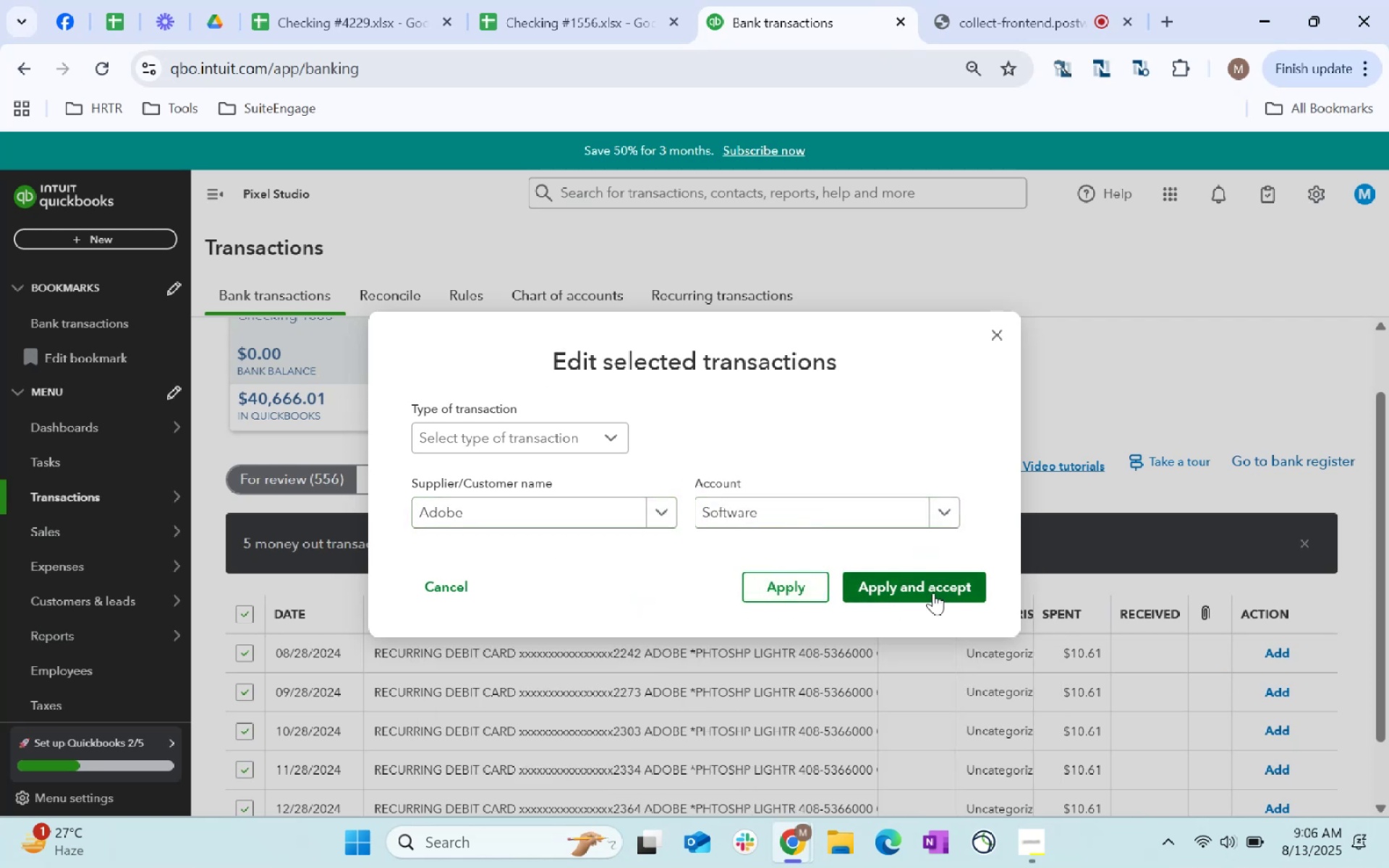 
left_click([933, 592])
 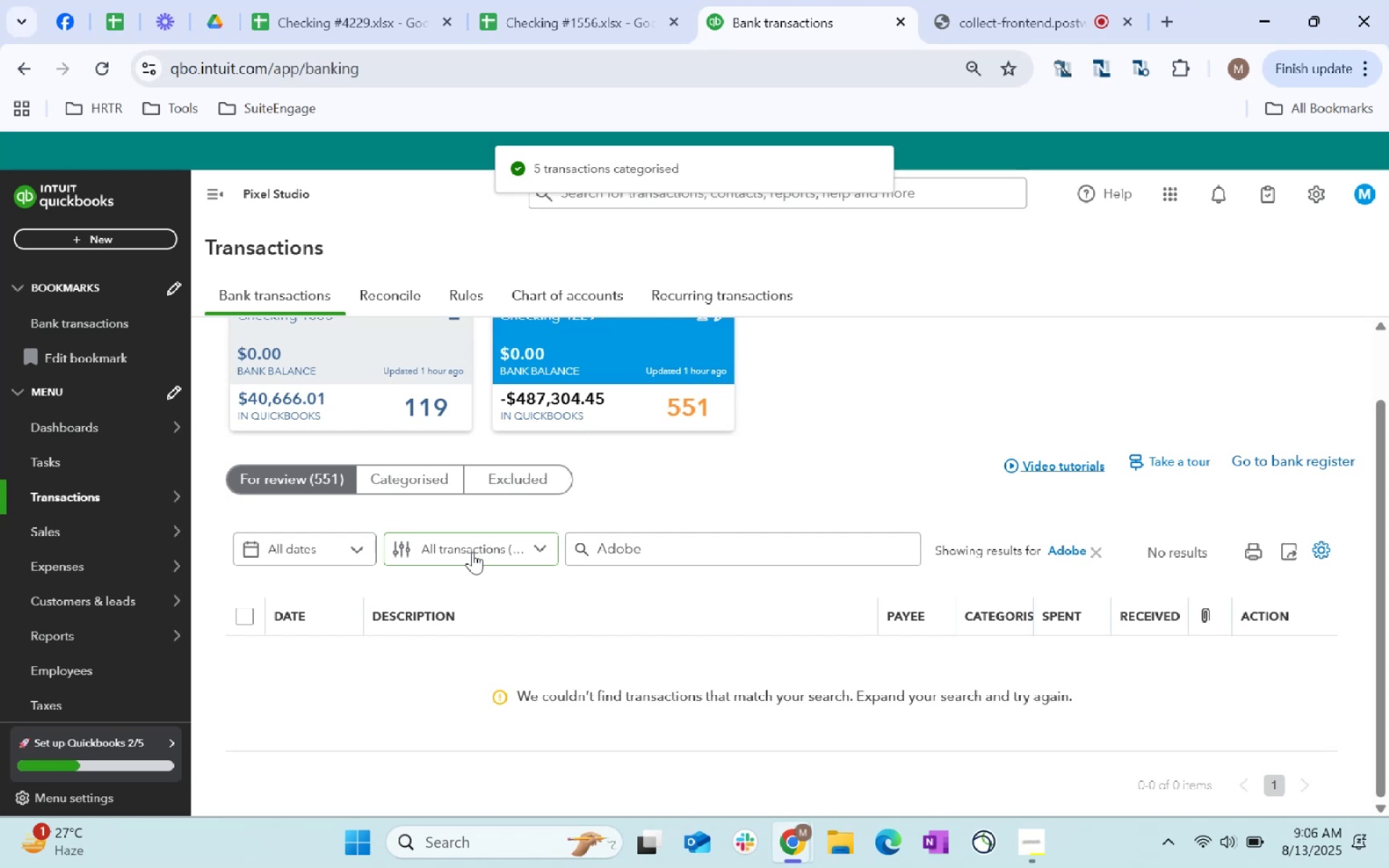 
left_click([399, 492])
 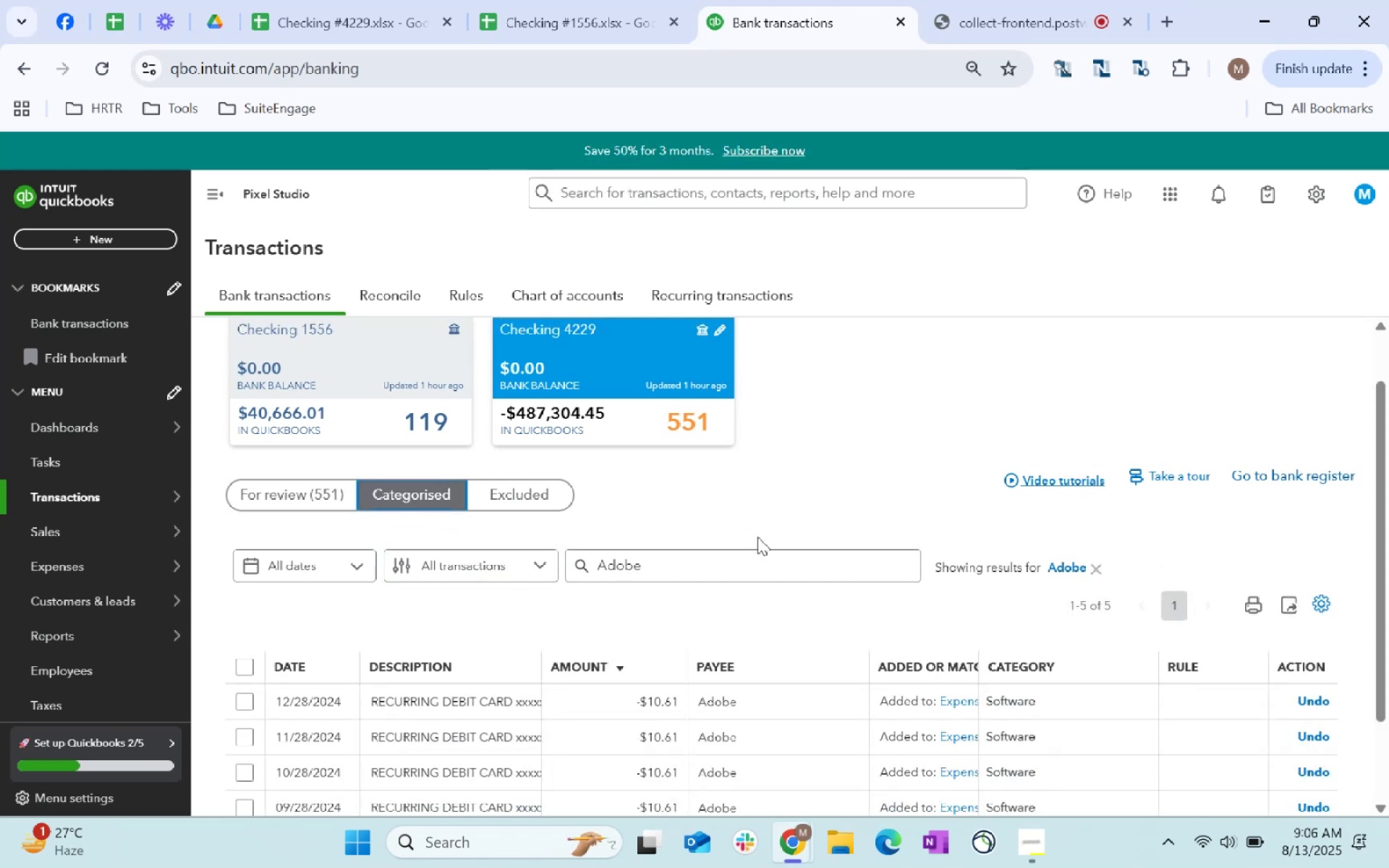 
left_click([271, 499])
 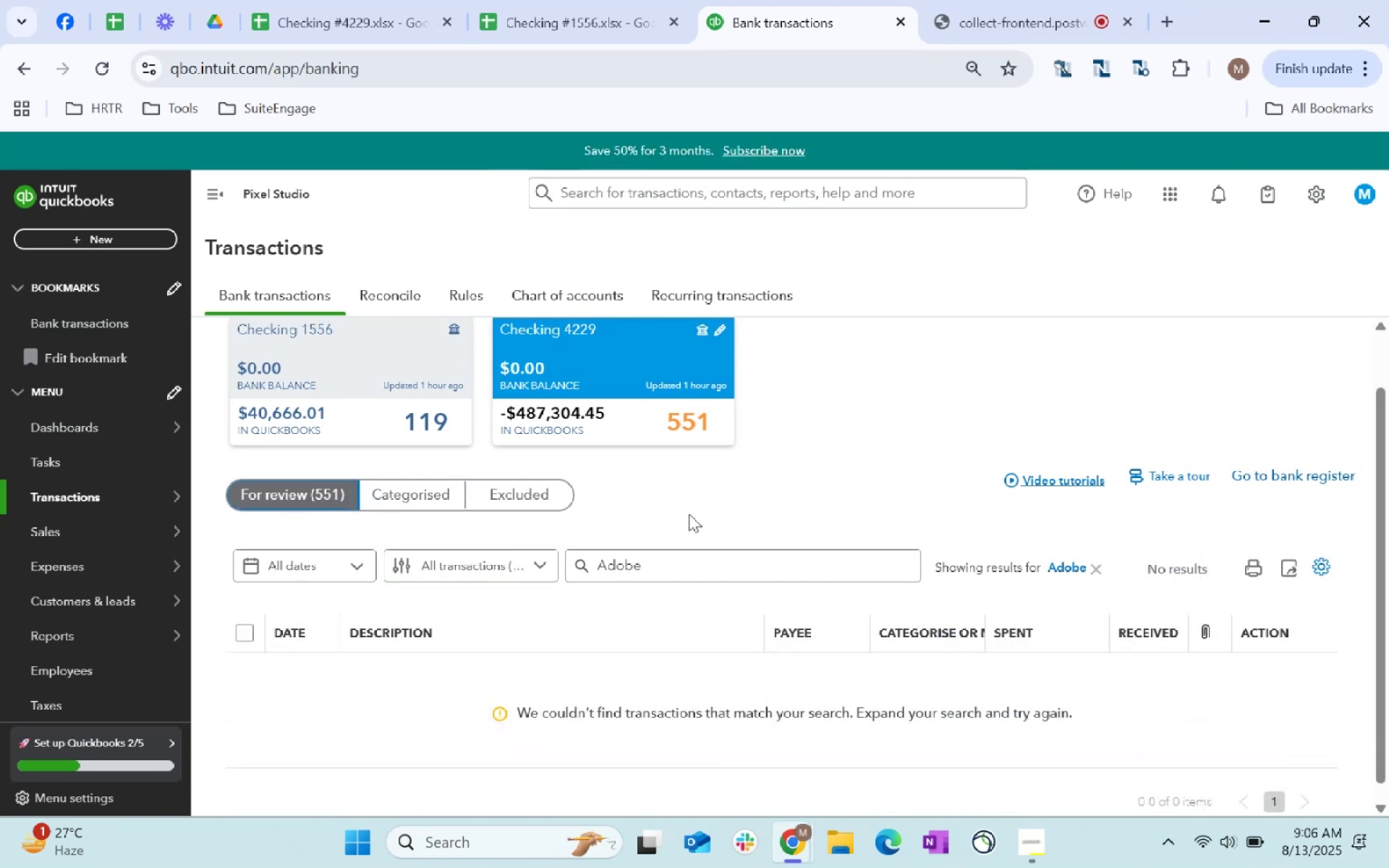 
scroll: coordinate [620, 529], scroll_direction: down, amount: 12.0
 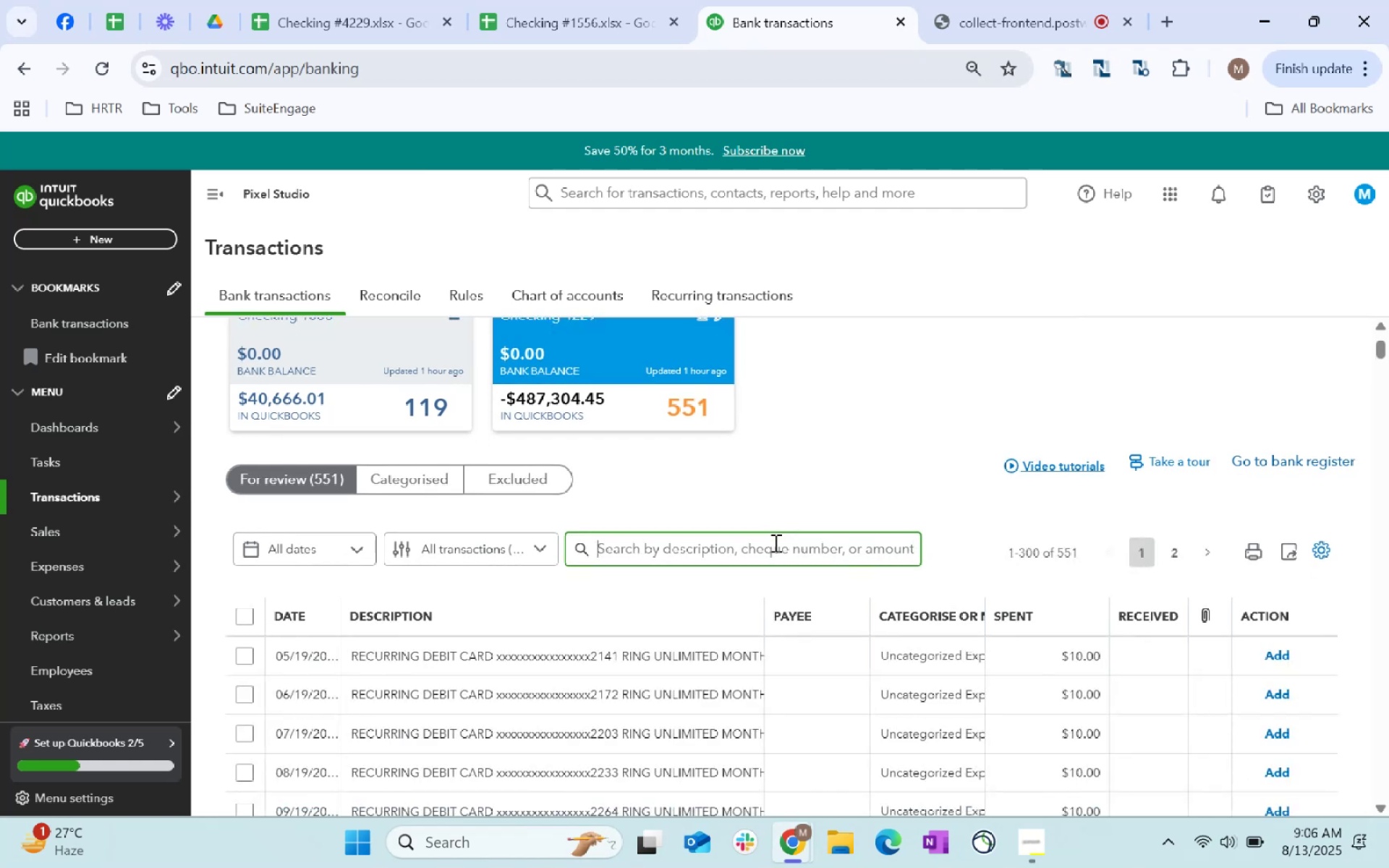 
wait(7.09)
 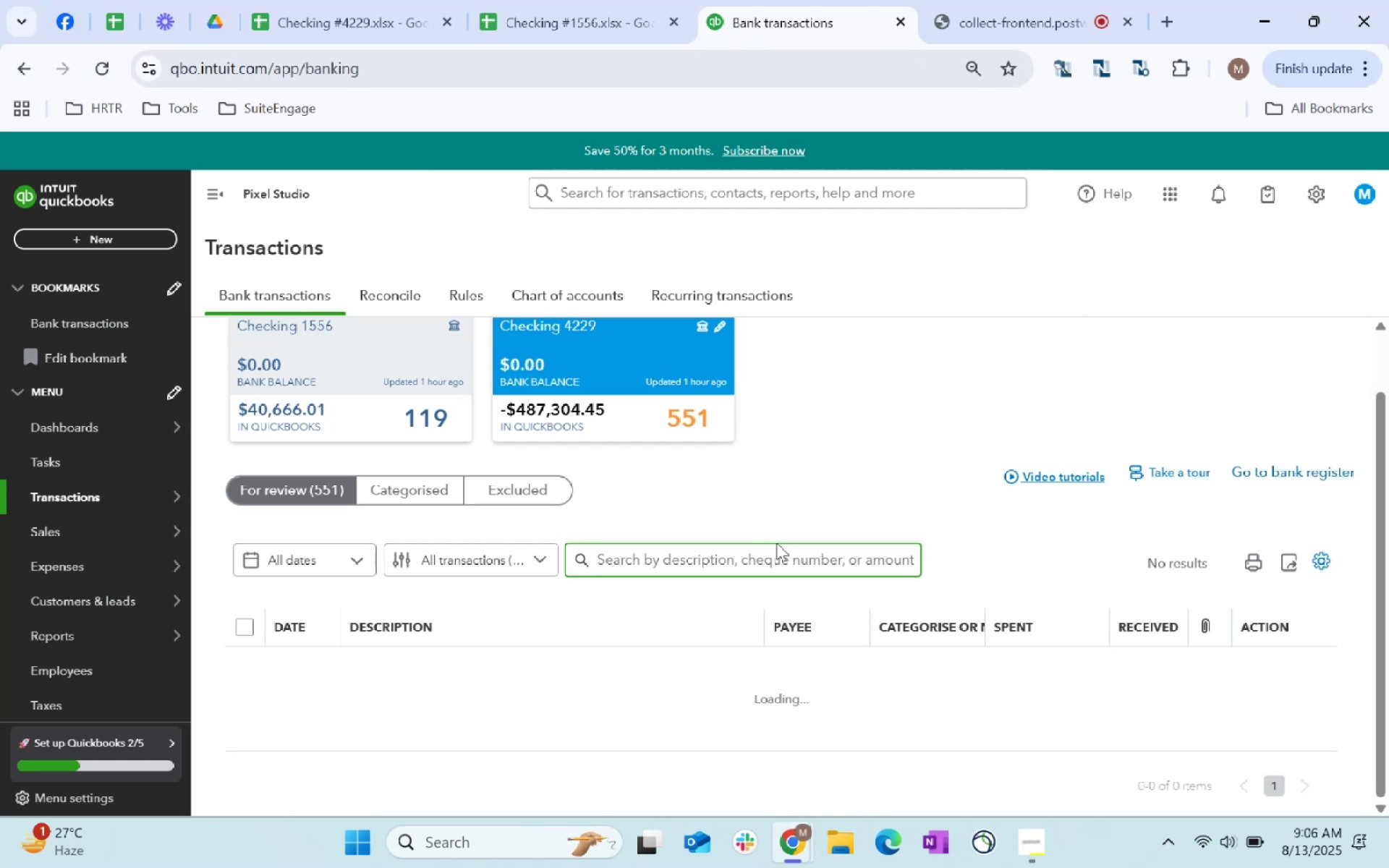 
key(Alt+AltLeft)
 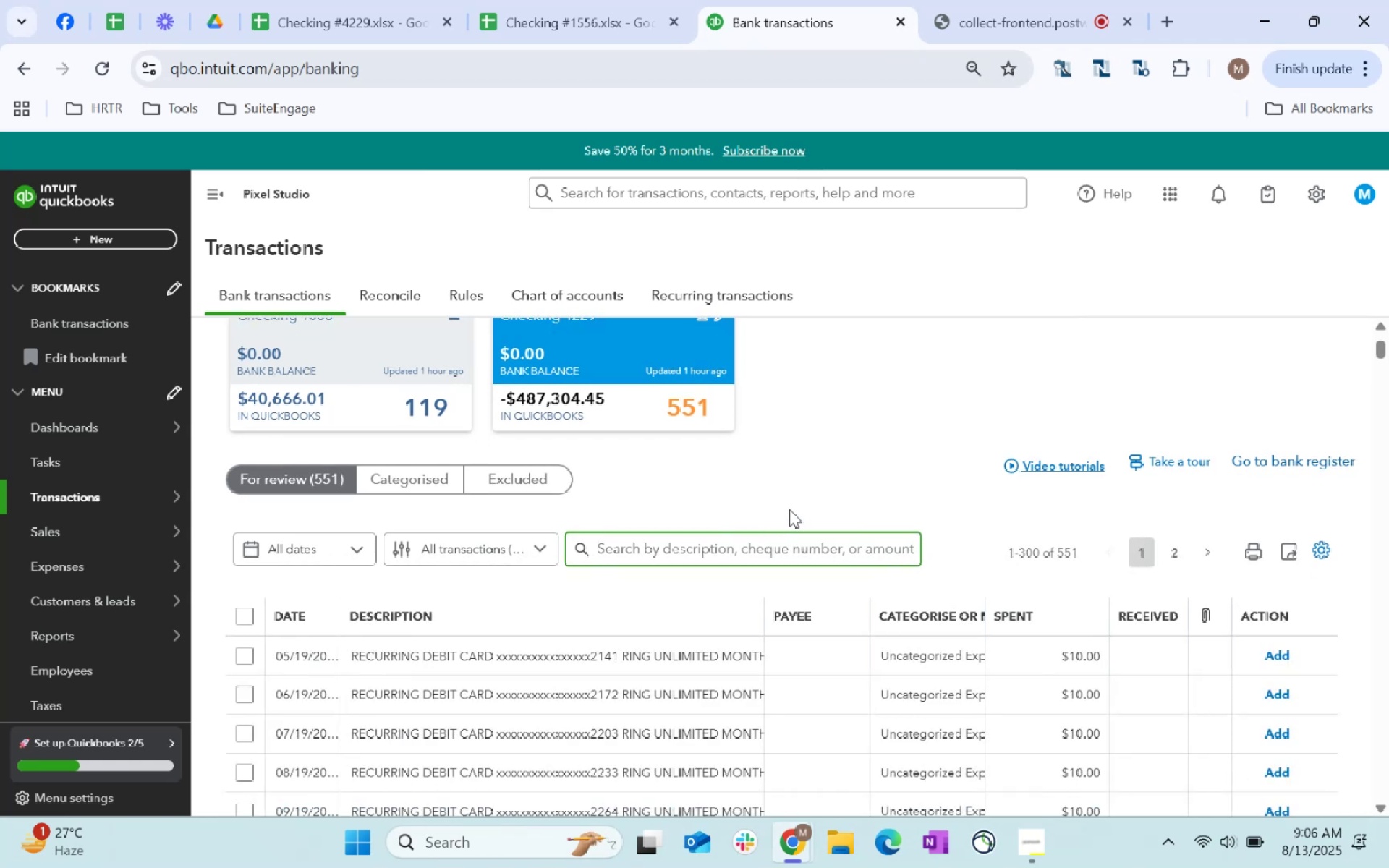 
key(Alt+Tab)
 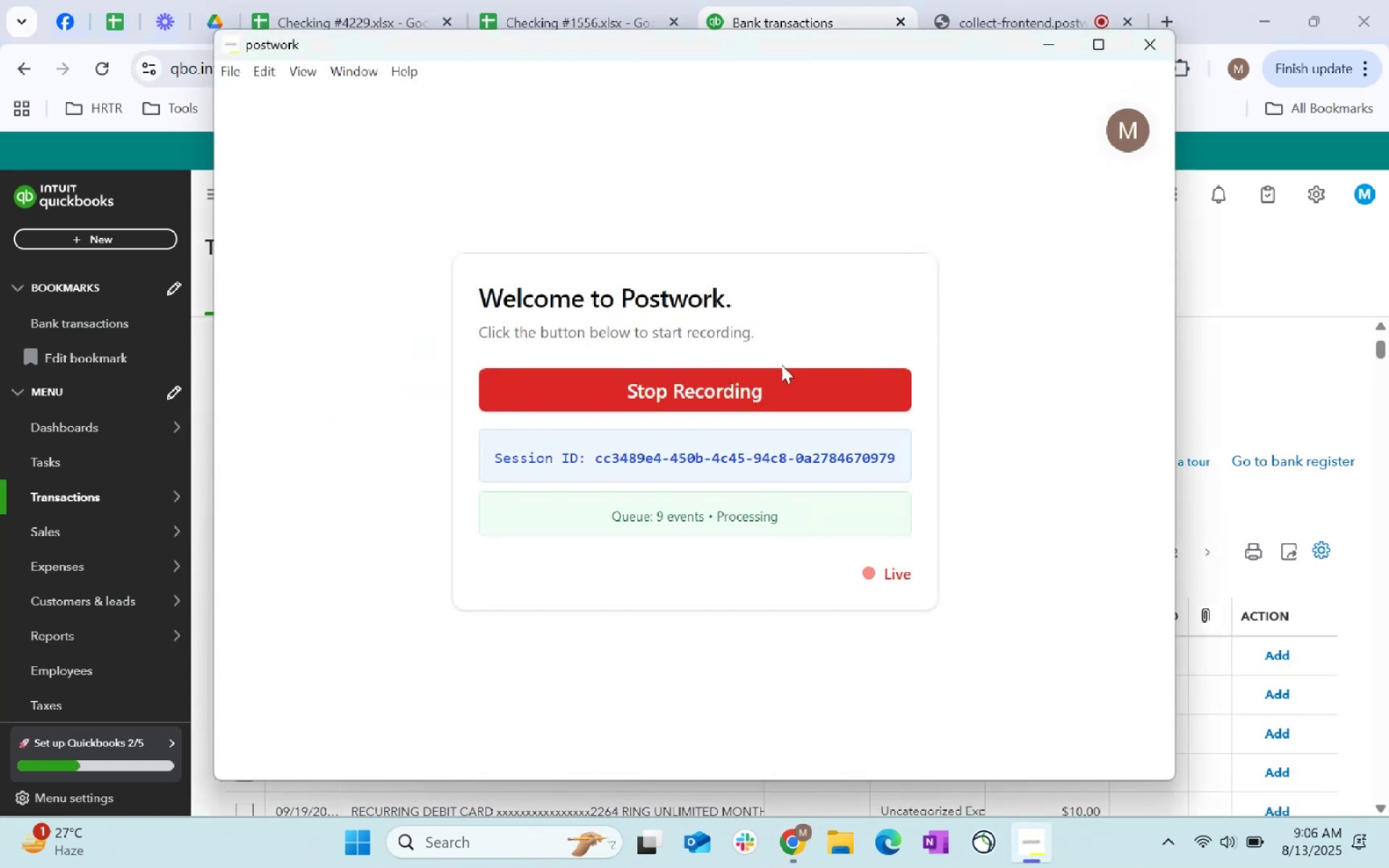 
key(Alt+AltLeft)
 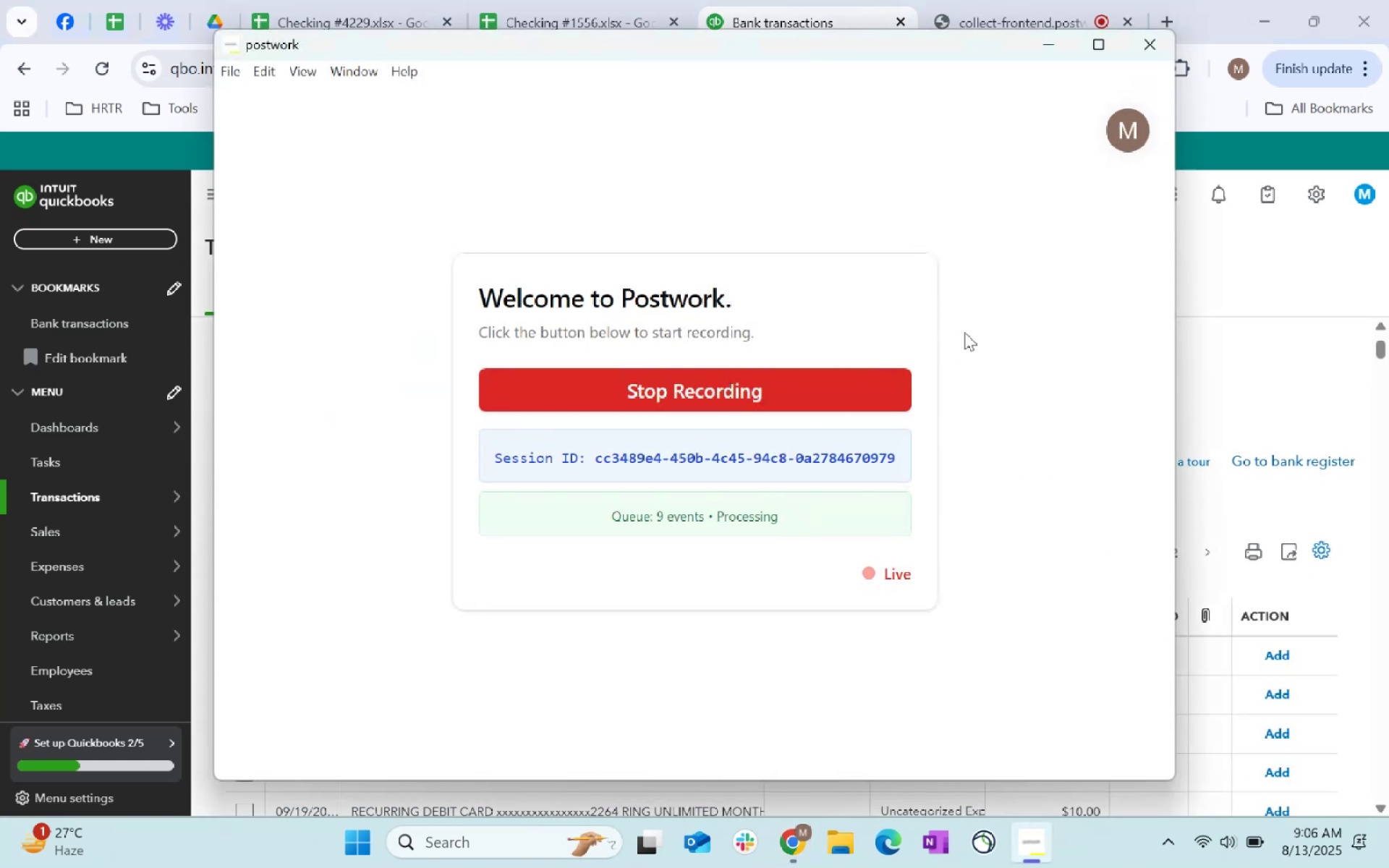 
key(Alt+Tab)
 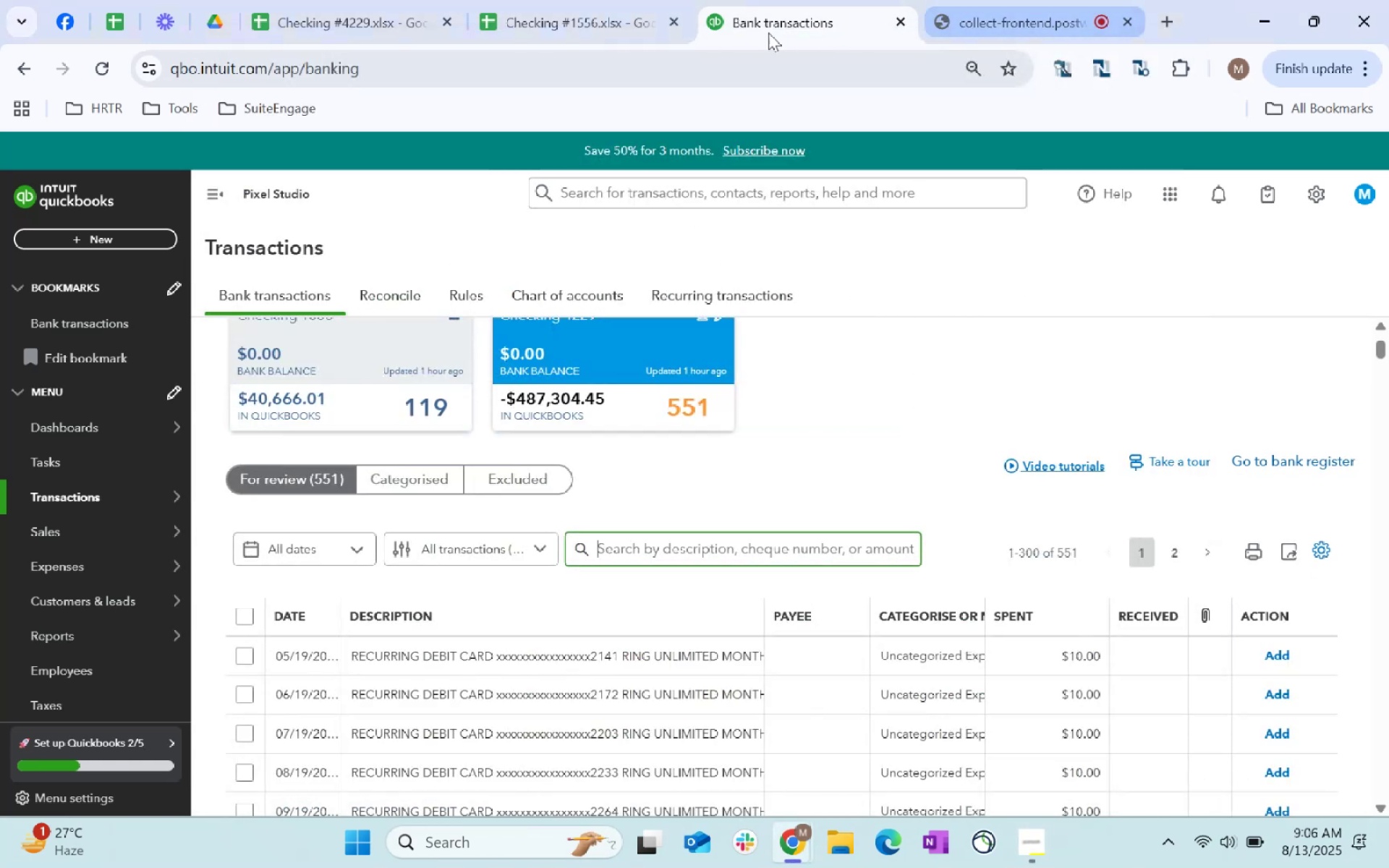 
key(Alt+Tab)
 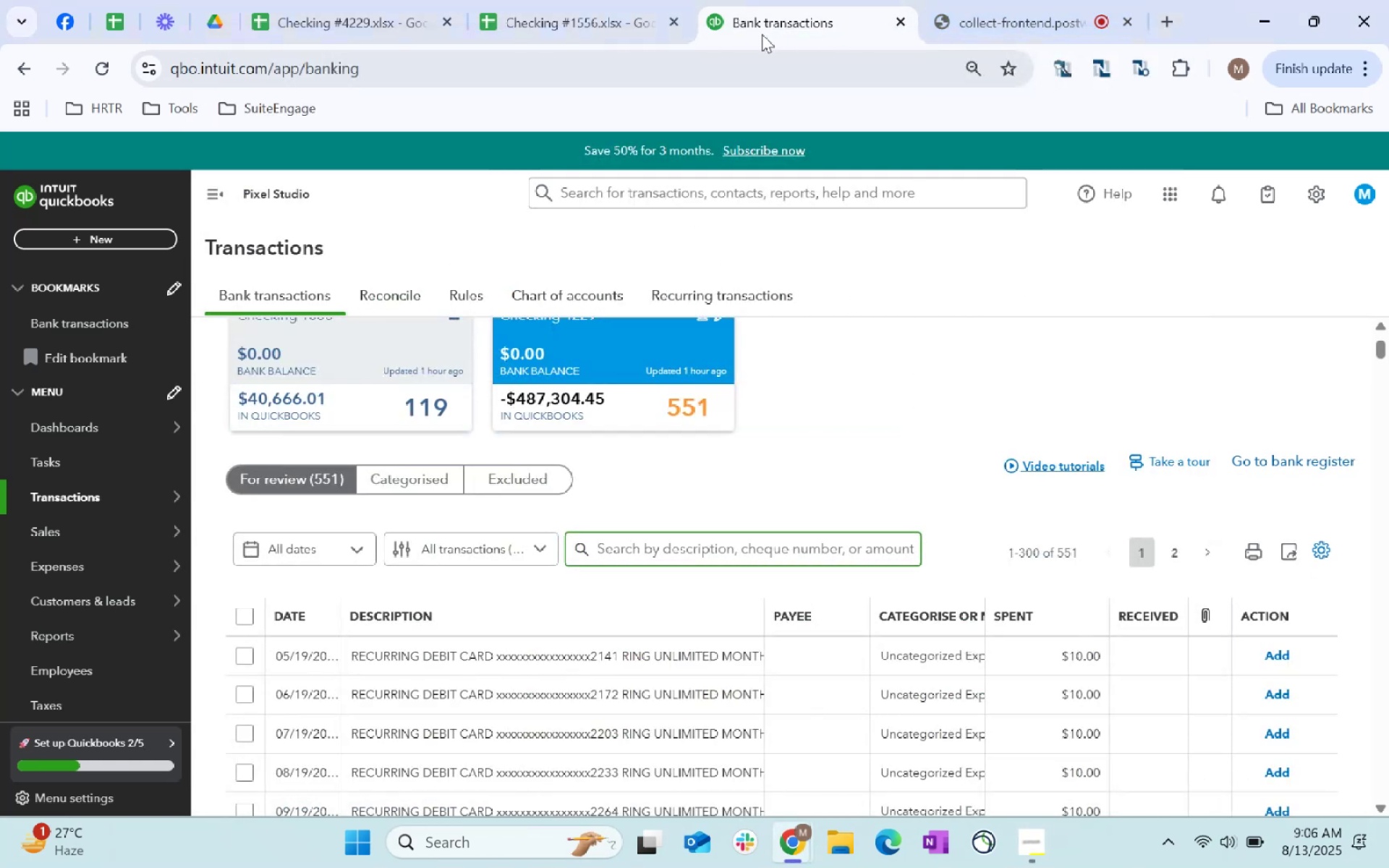 
key(Alt+Tab)
 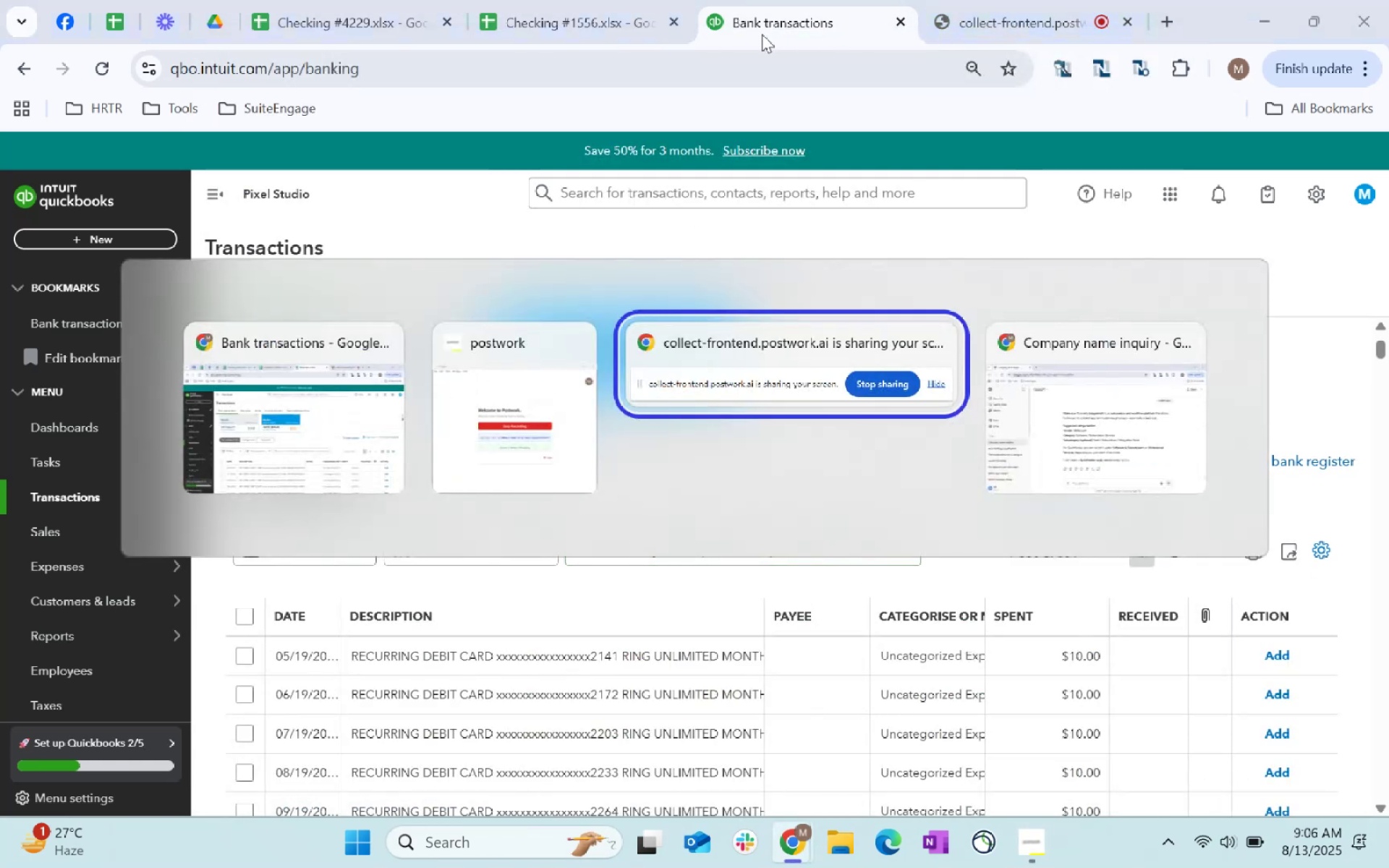 
key(Alt+Tab)
 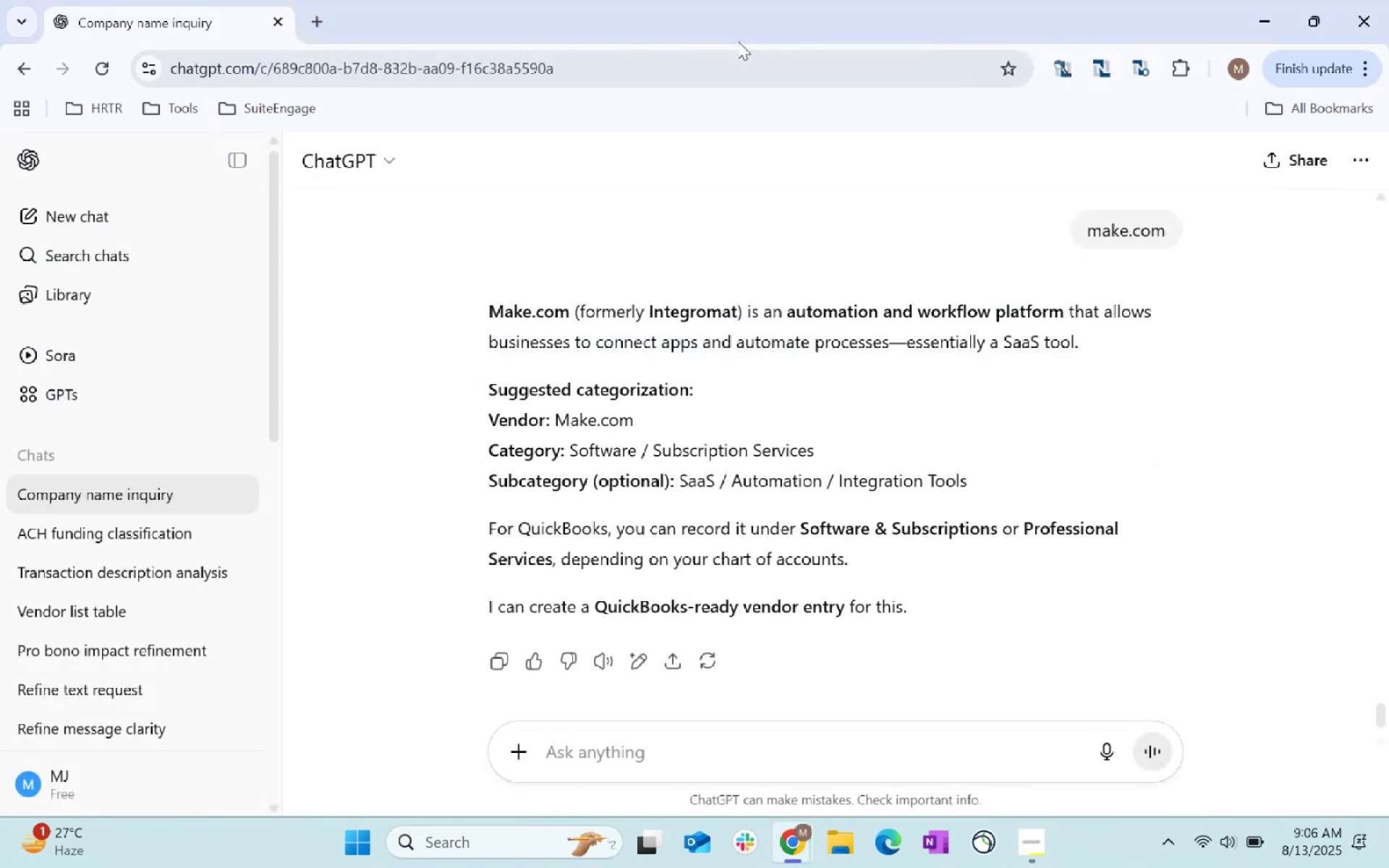 
left_click([715, 77])
 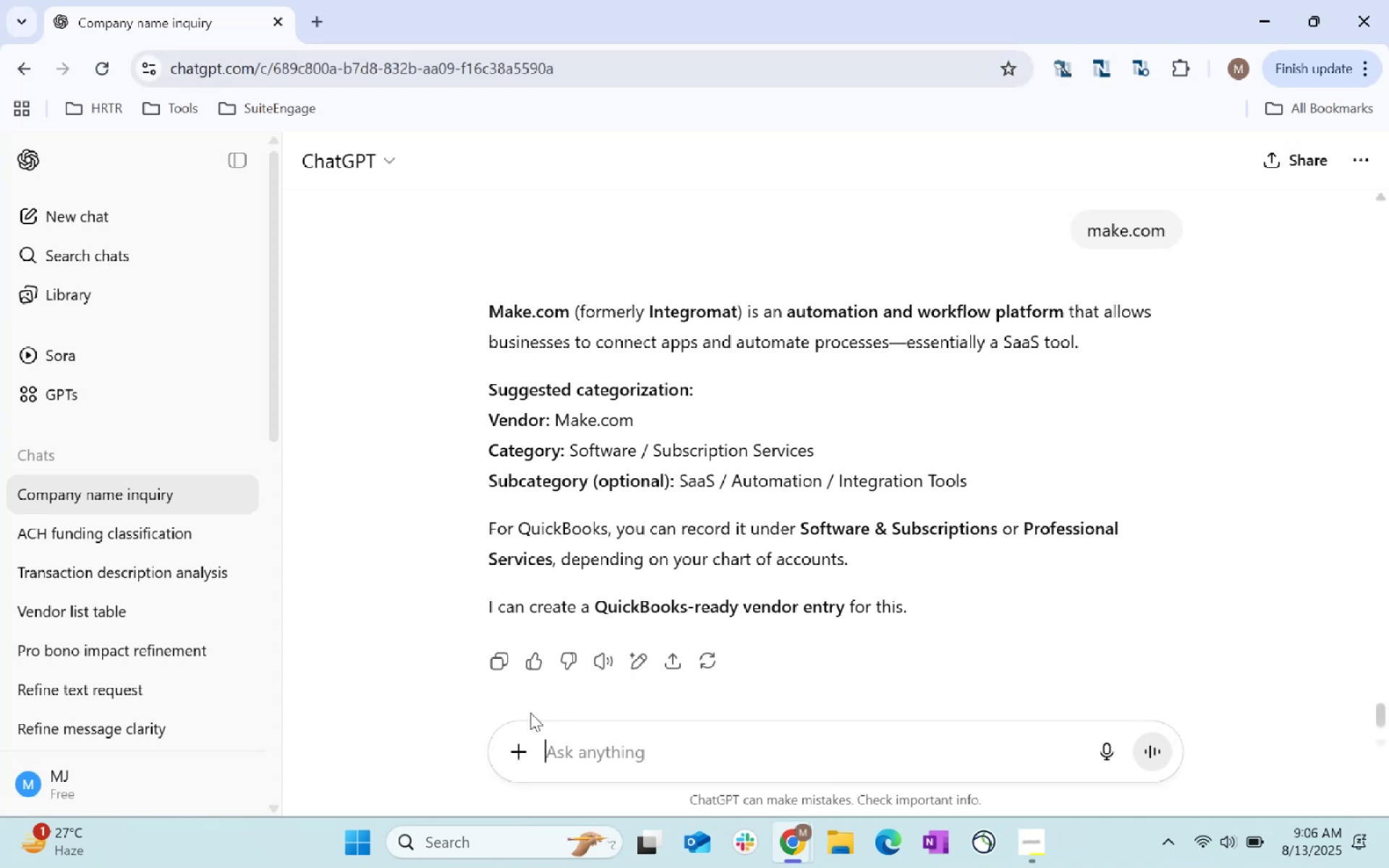 
type(ring unlimited)
 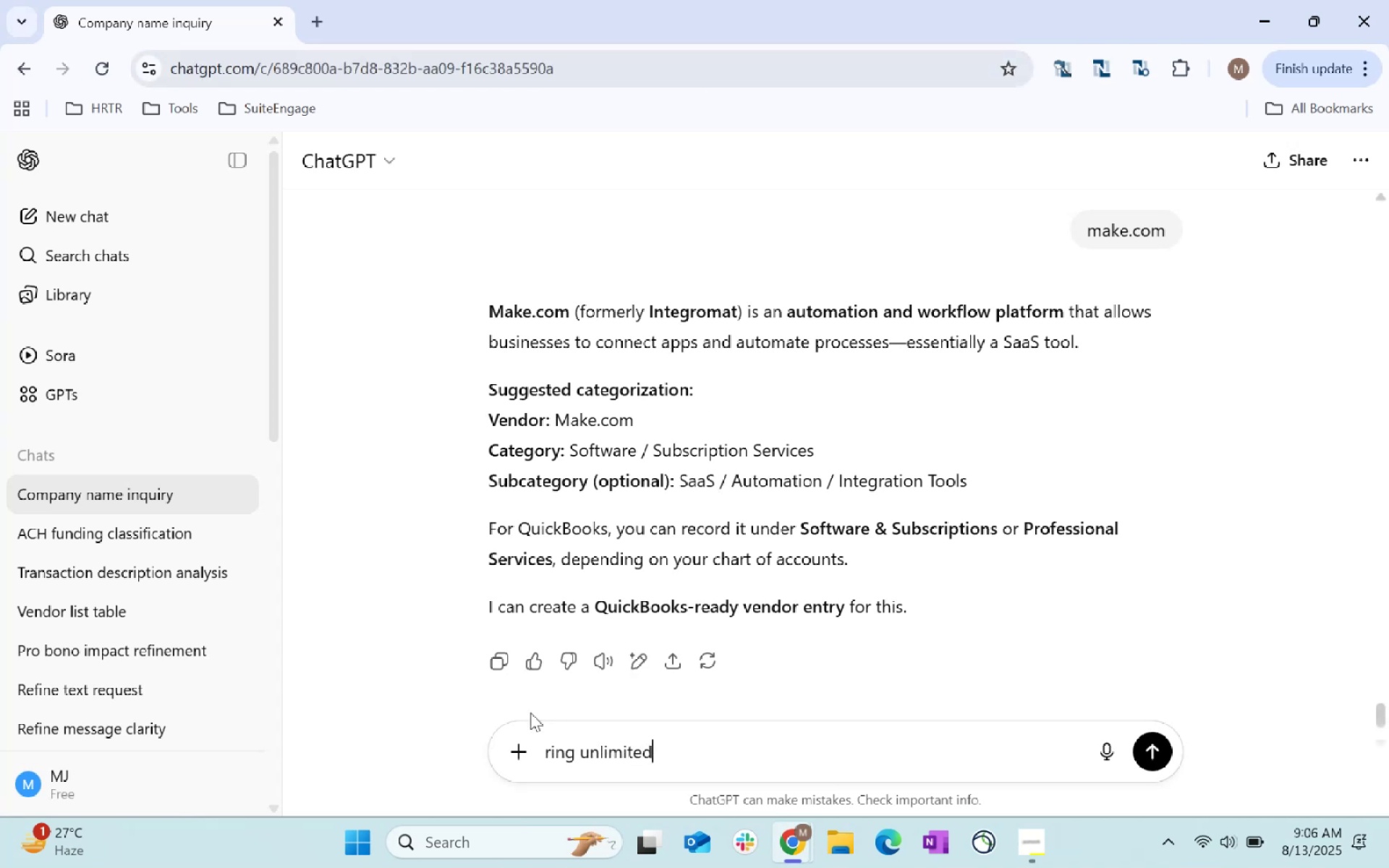 
key(Enter)
 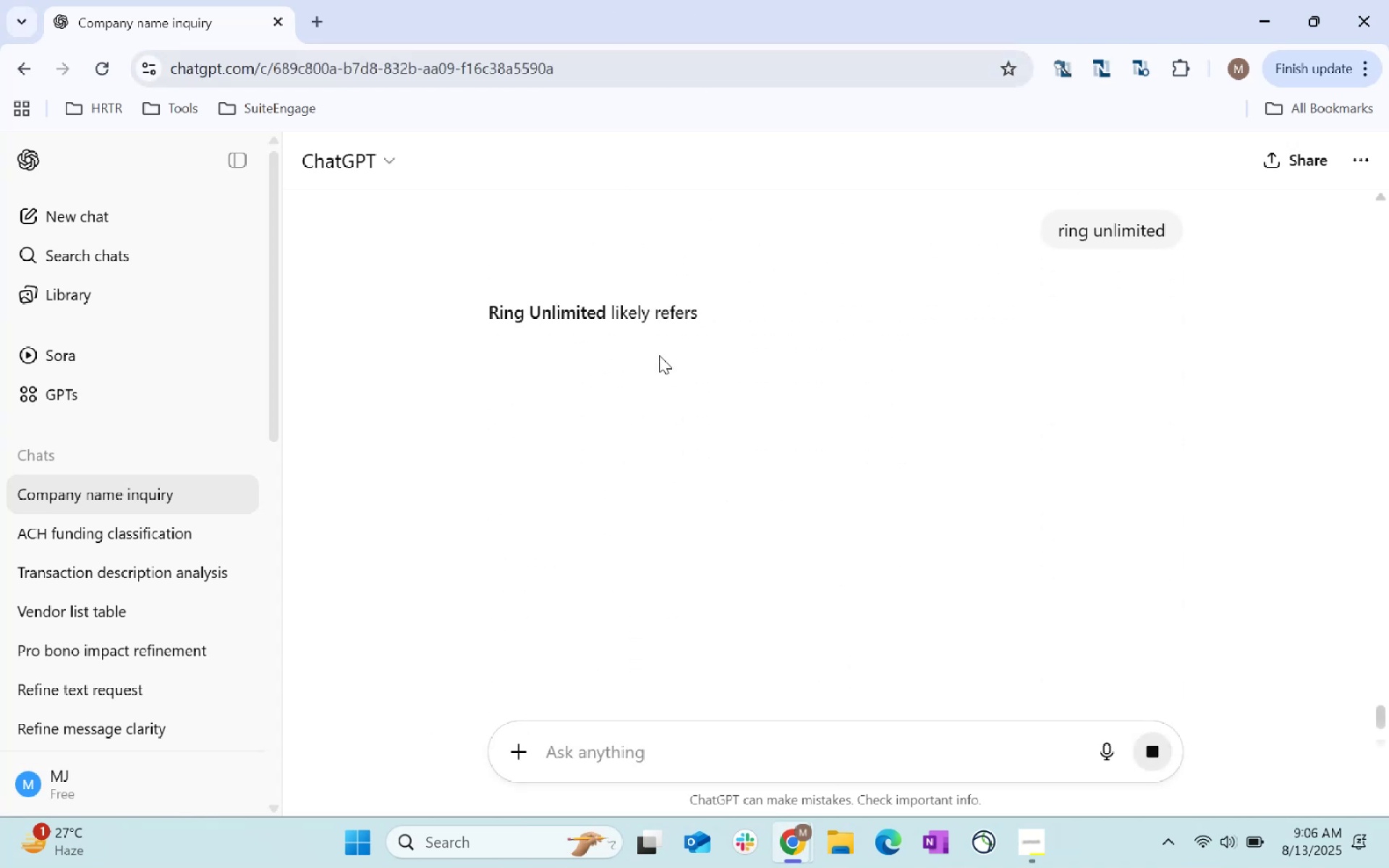 
left_click_drag(start_coordinate=[606, 307], to_coordinate=[471, 306])
 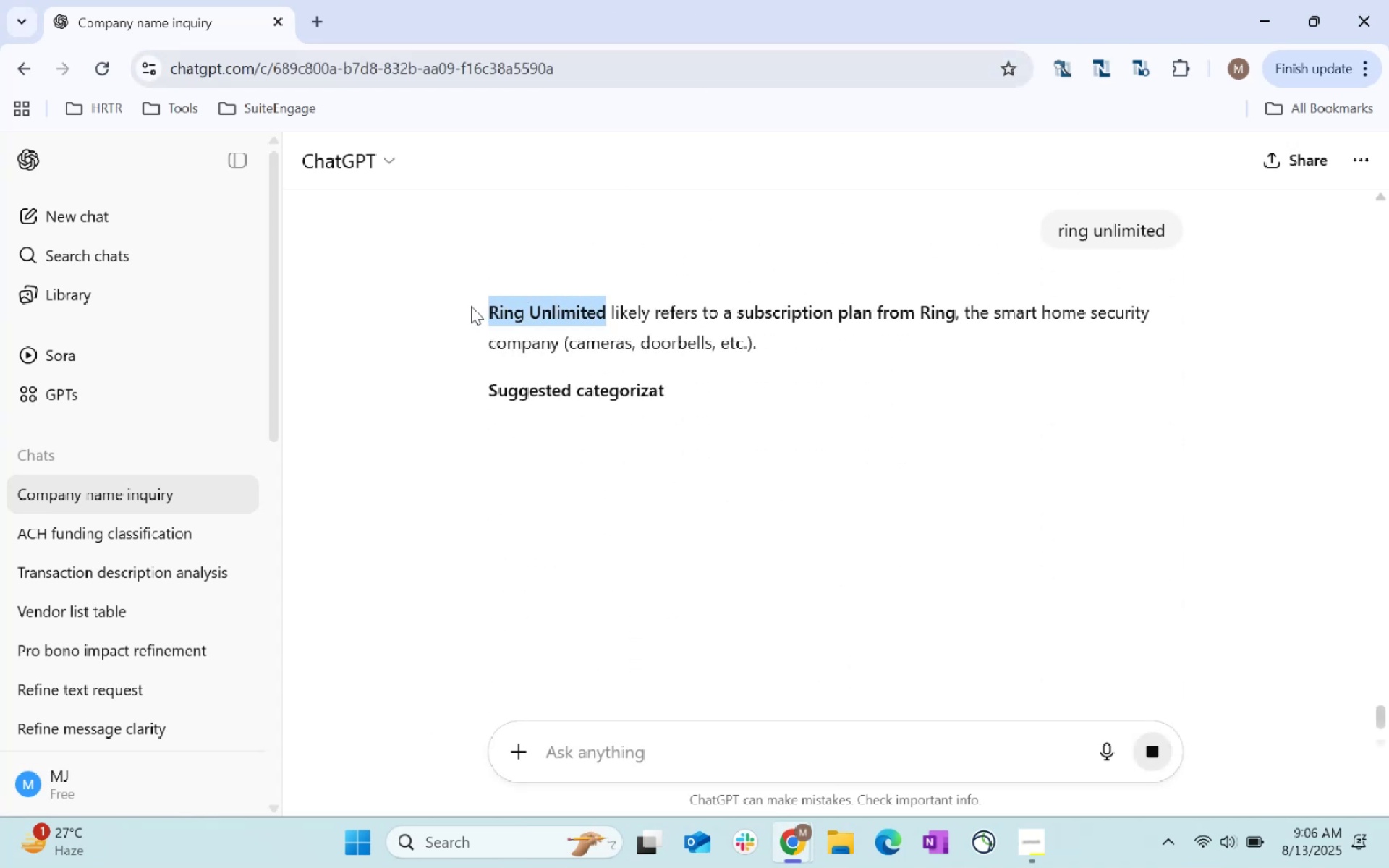 
key(Control+C)
 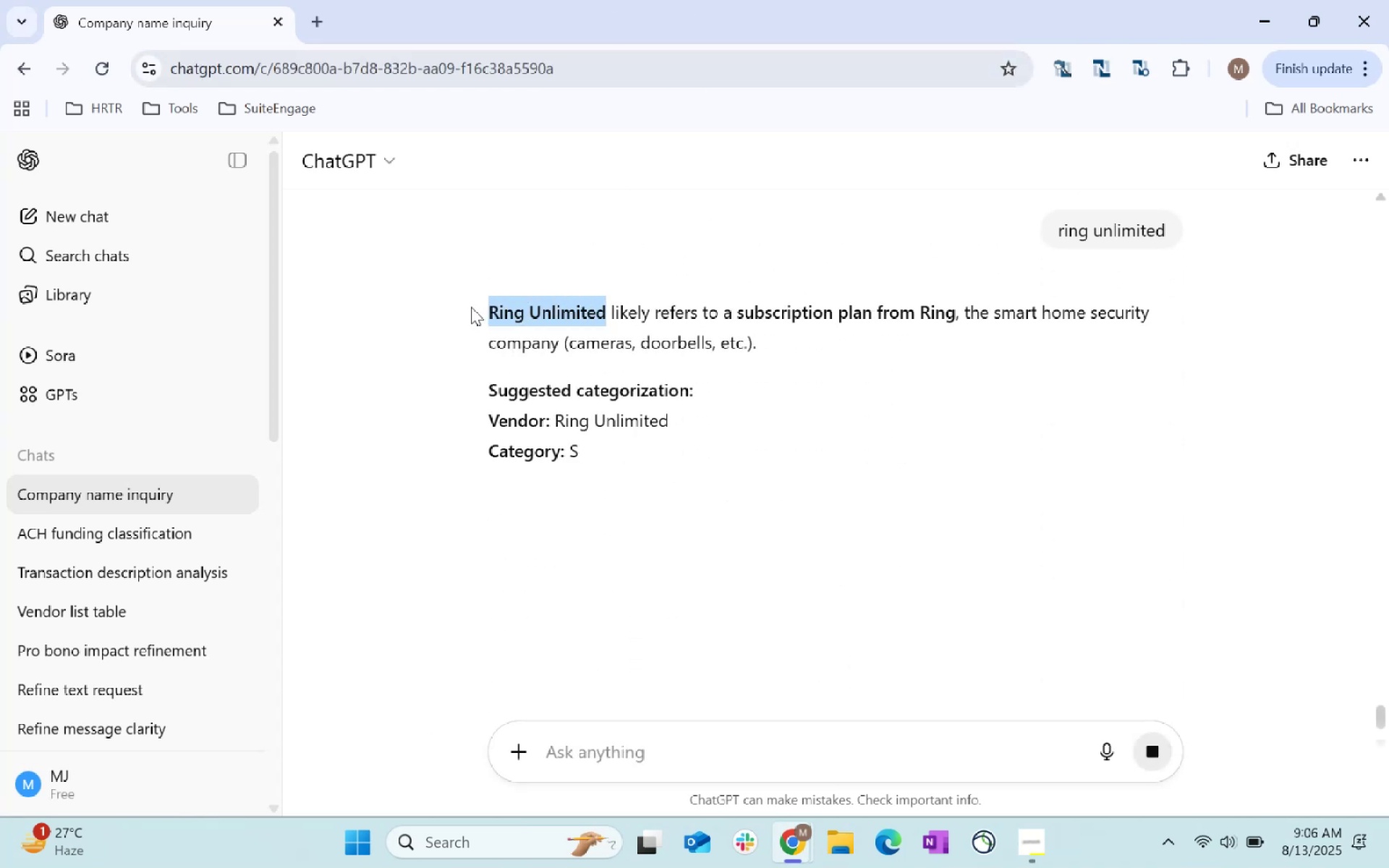 
key(Control+C)
 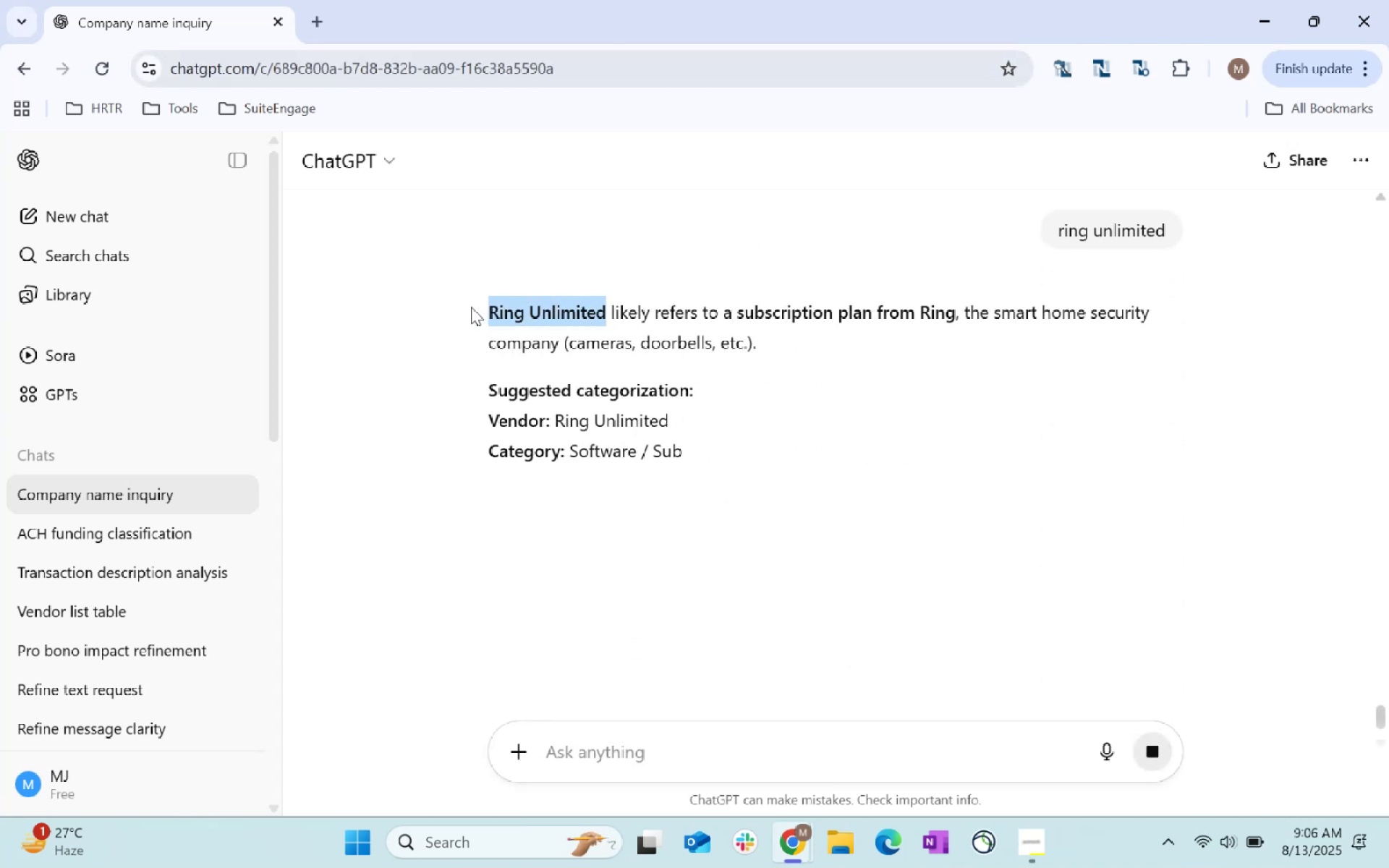 
key(Control+C)
 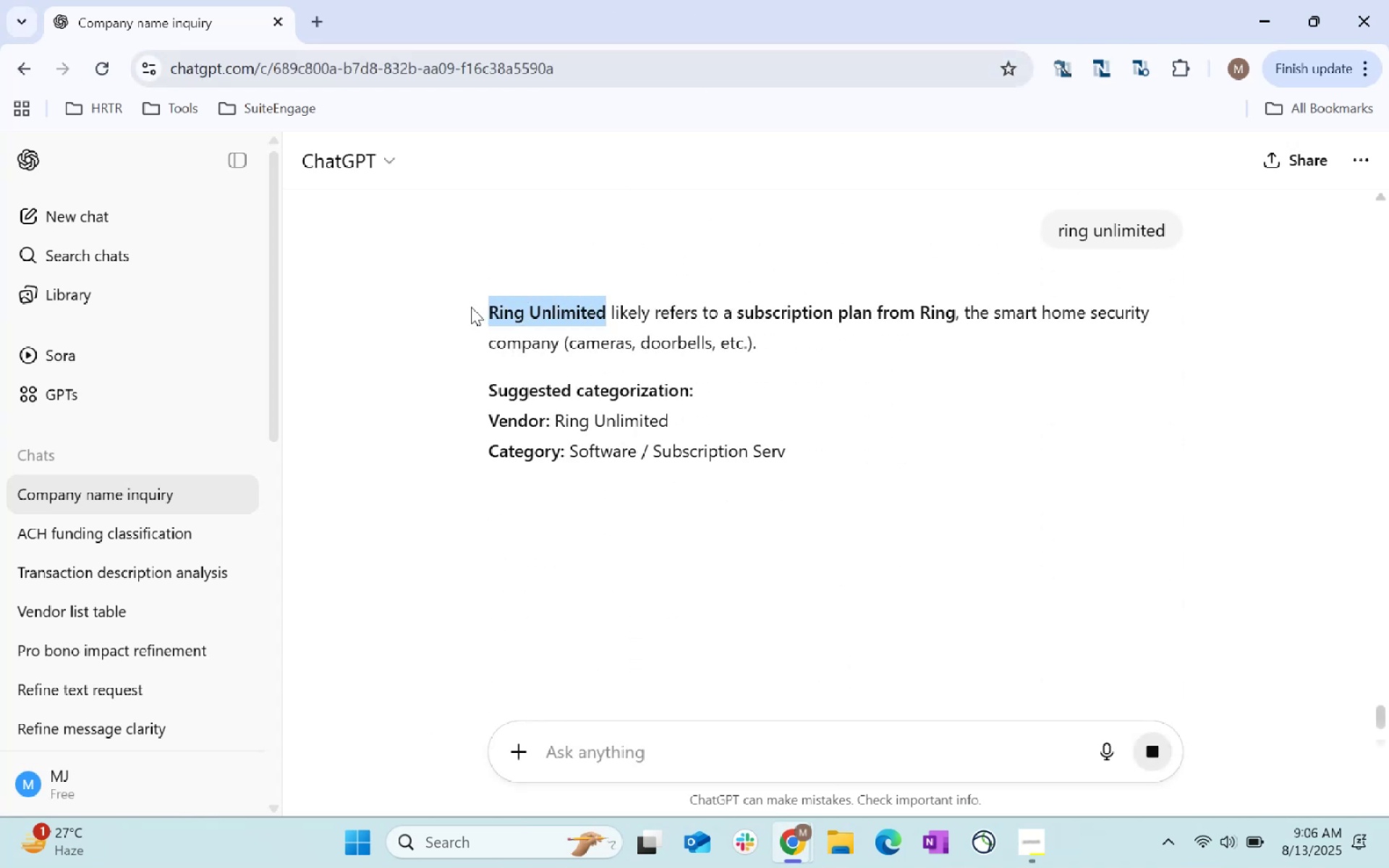 
key(Control+C)
 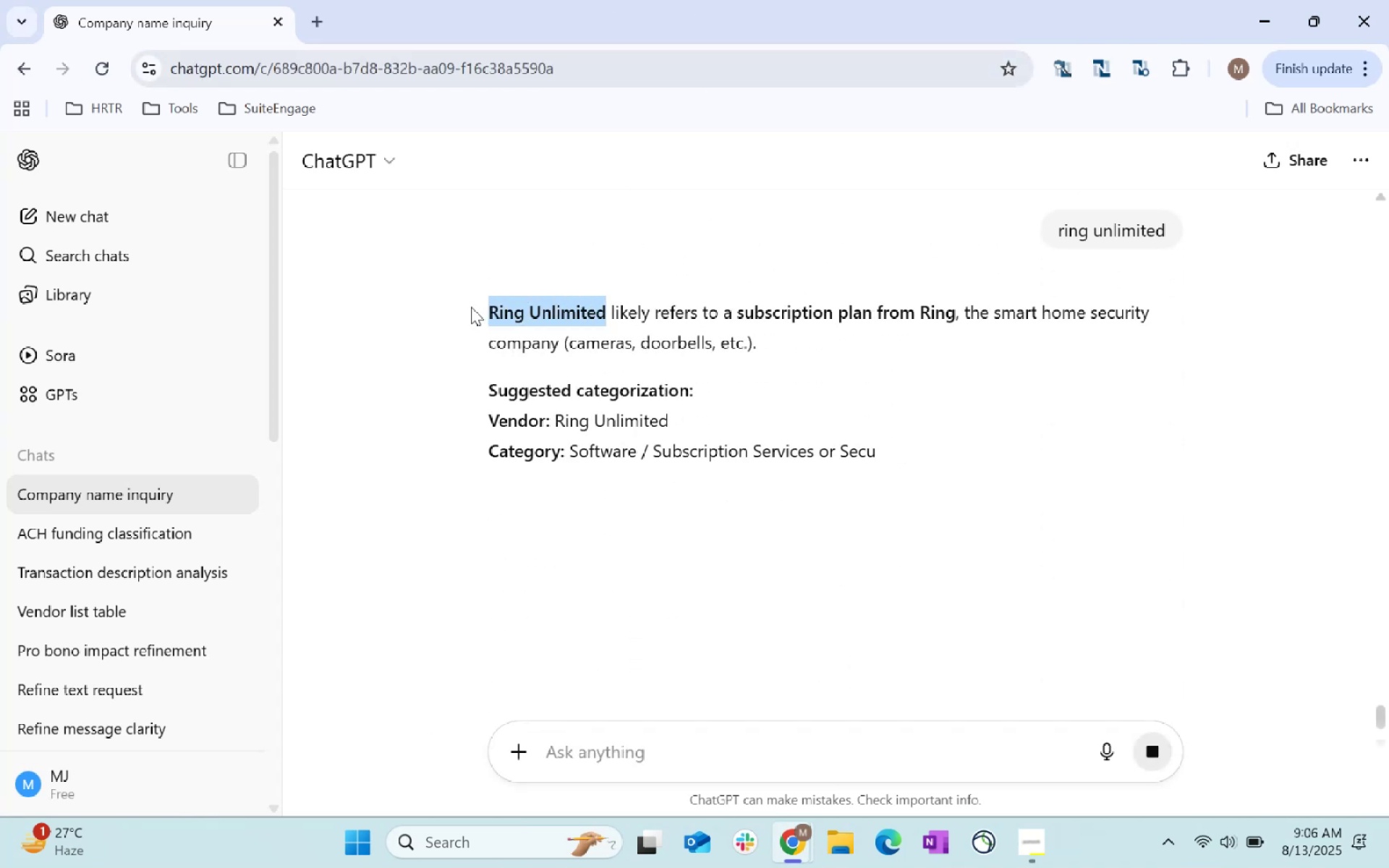 
key(Control+C)
 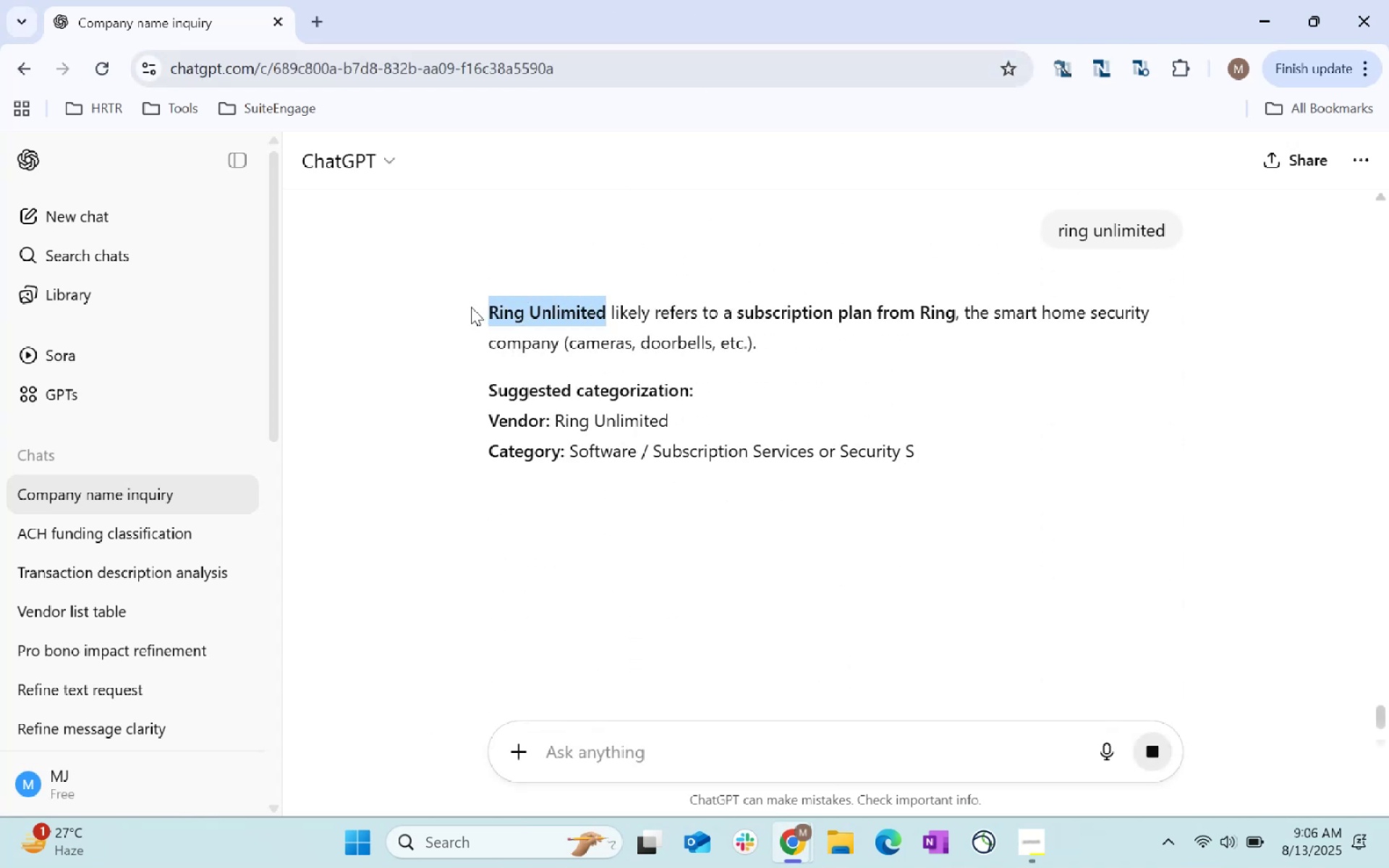 
key(Control+C)
 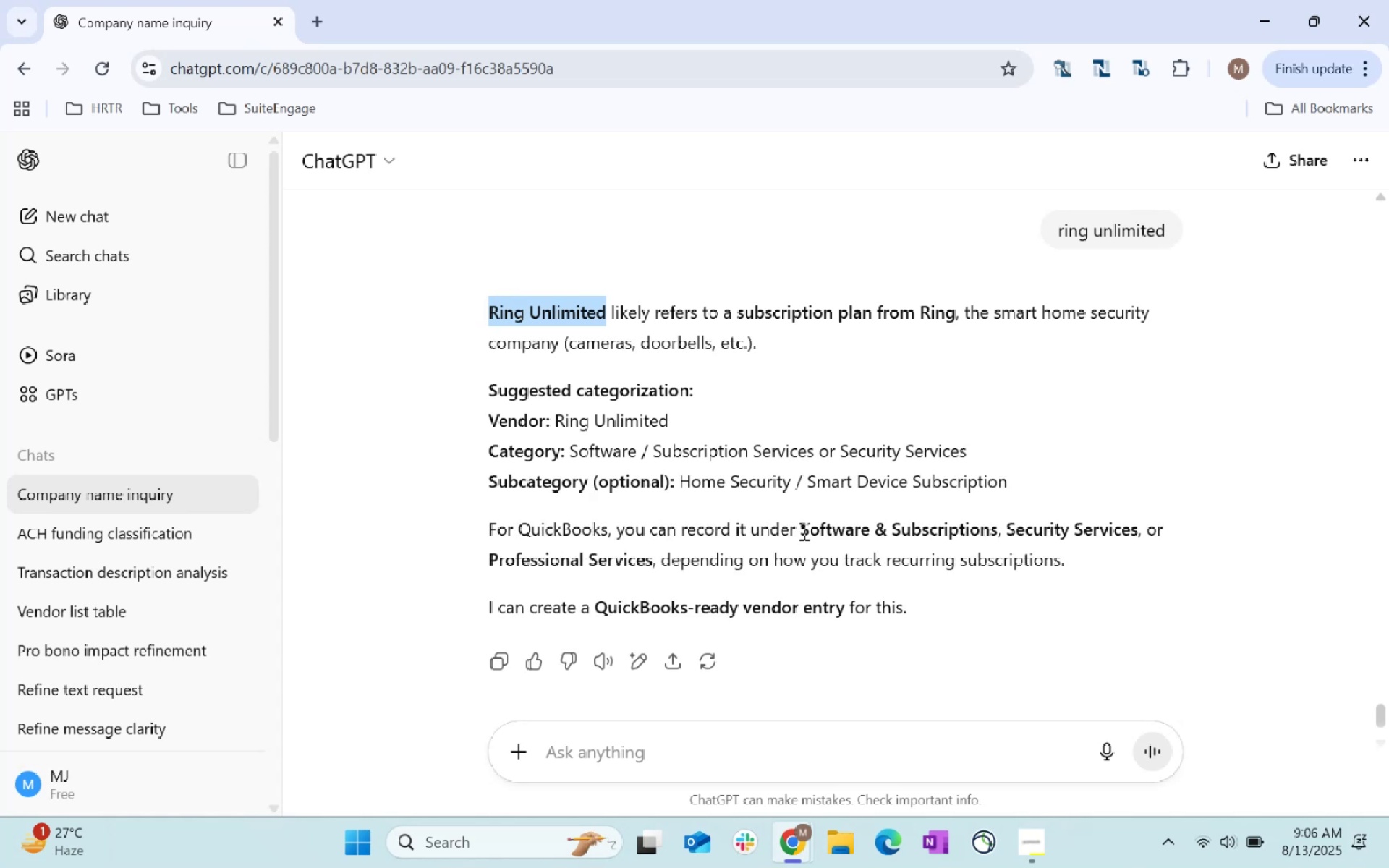 
wait(7.05)
 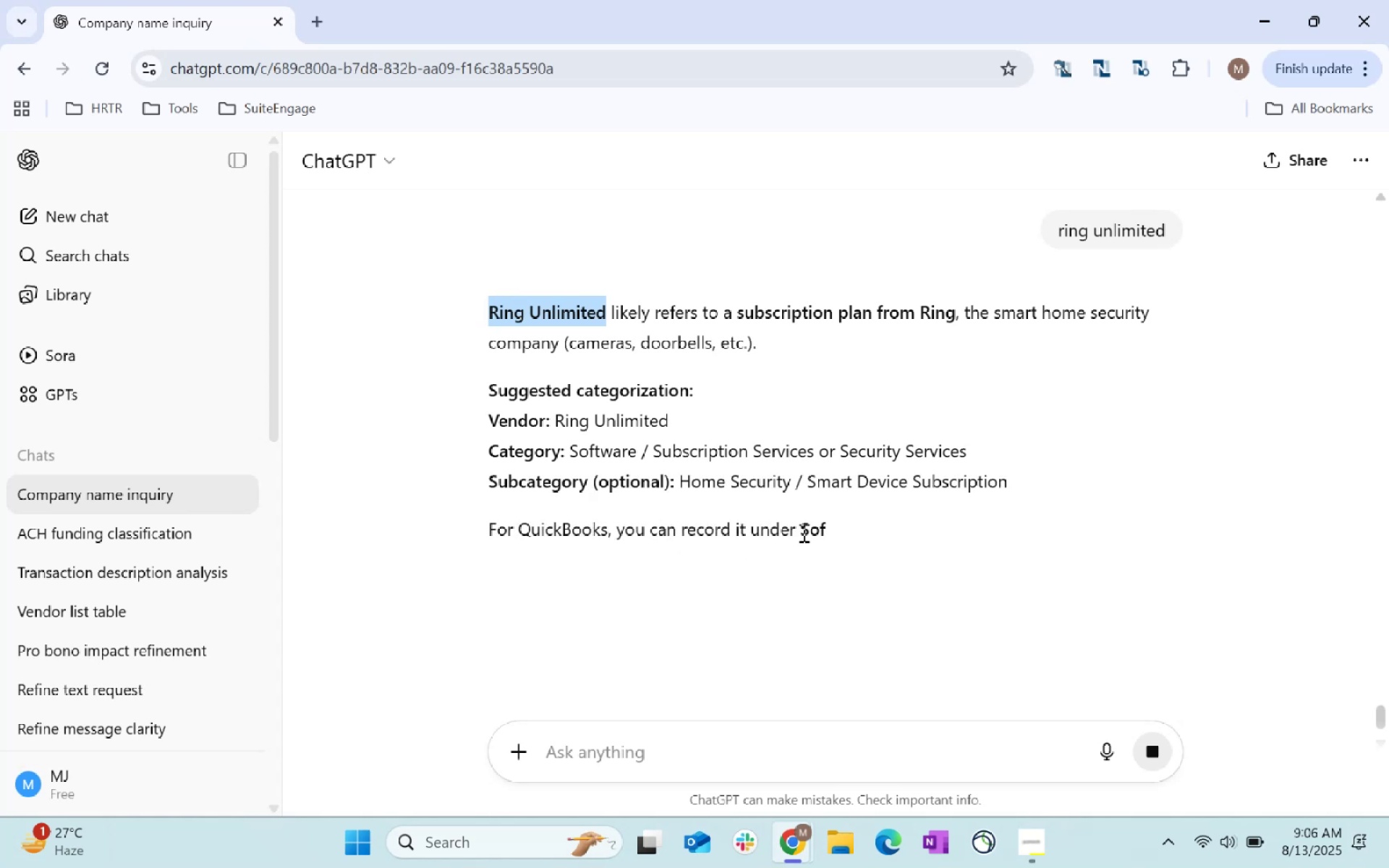 
key(Alt+AltLeft)
 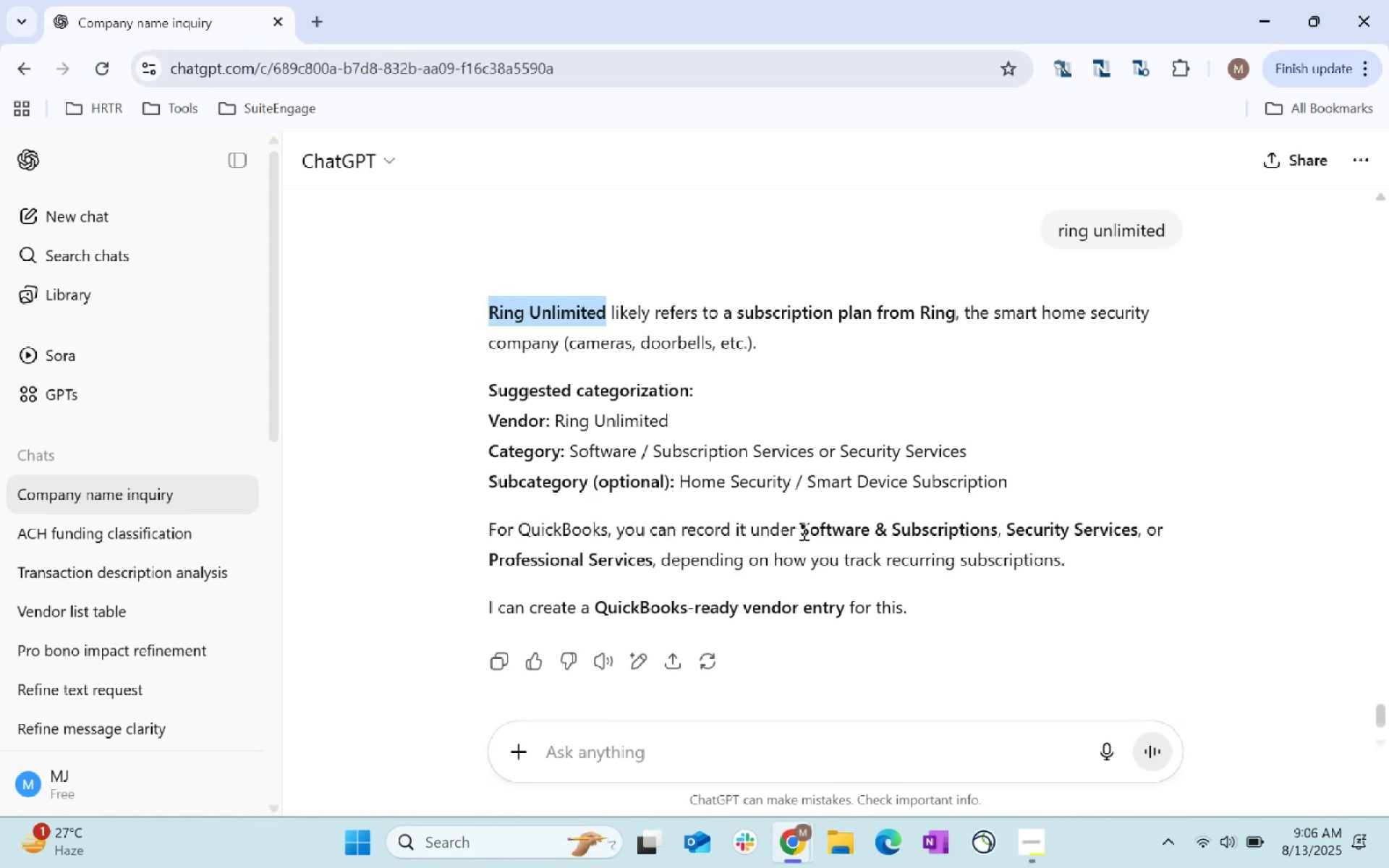 
key(Alt+Tab)
 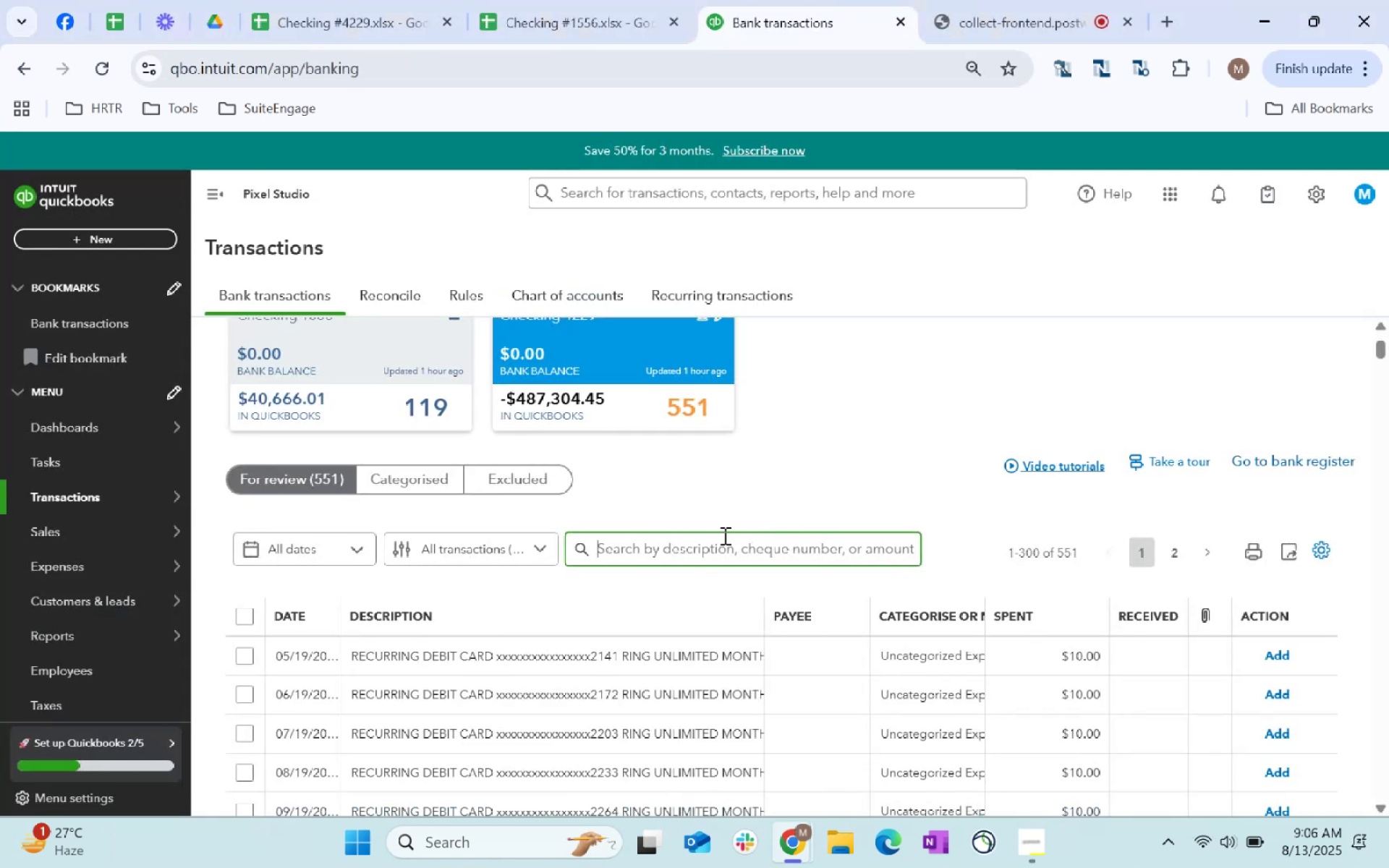 
type(in )
key(Backspace)
type(g unlimited)
 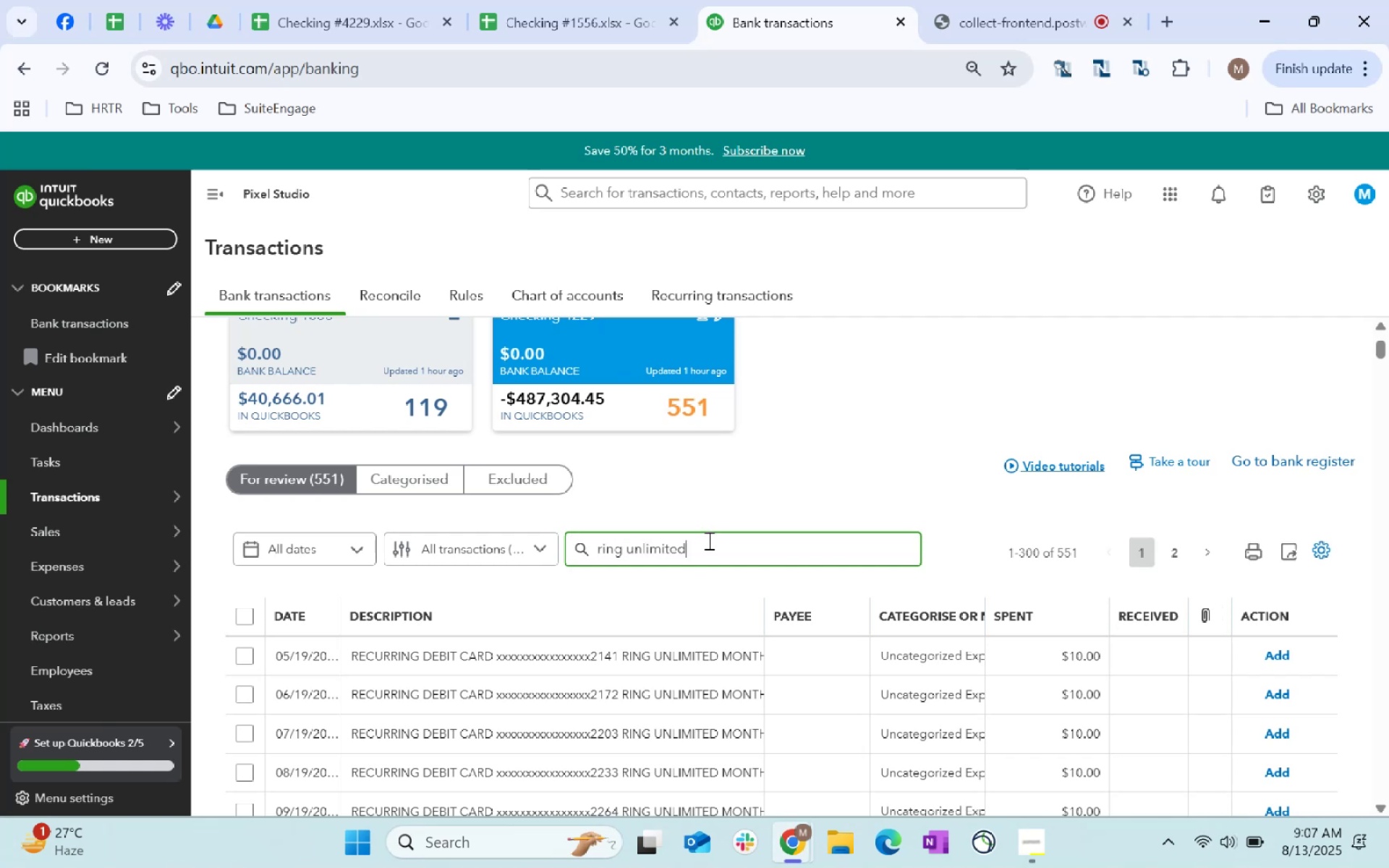 
key(Enter)
 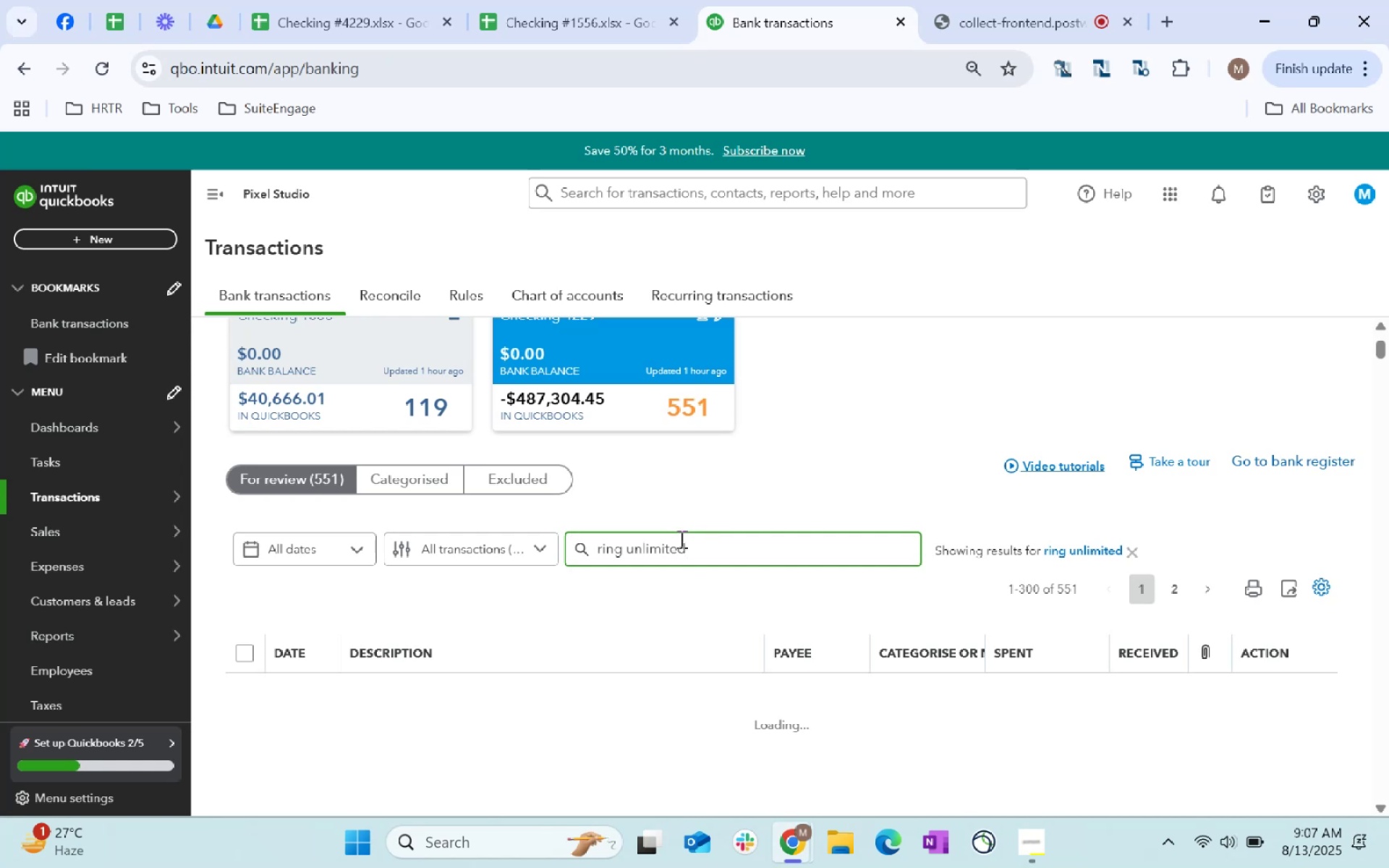 
scroll: coordinate [658, 555], scroll_direction: down, amount: 4.0
 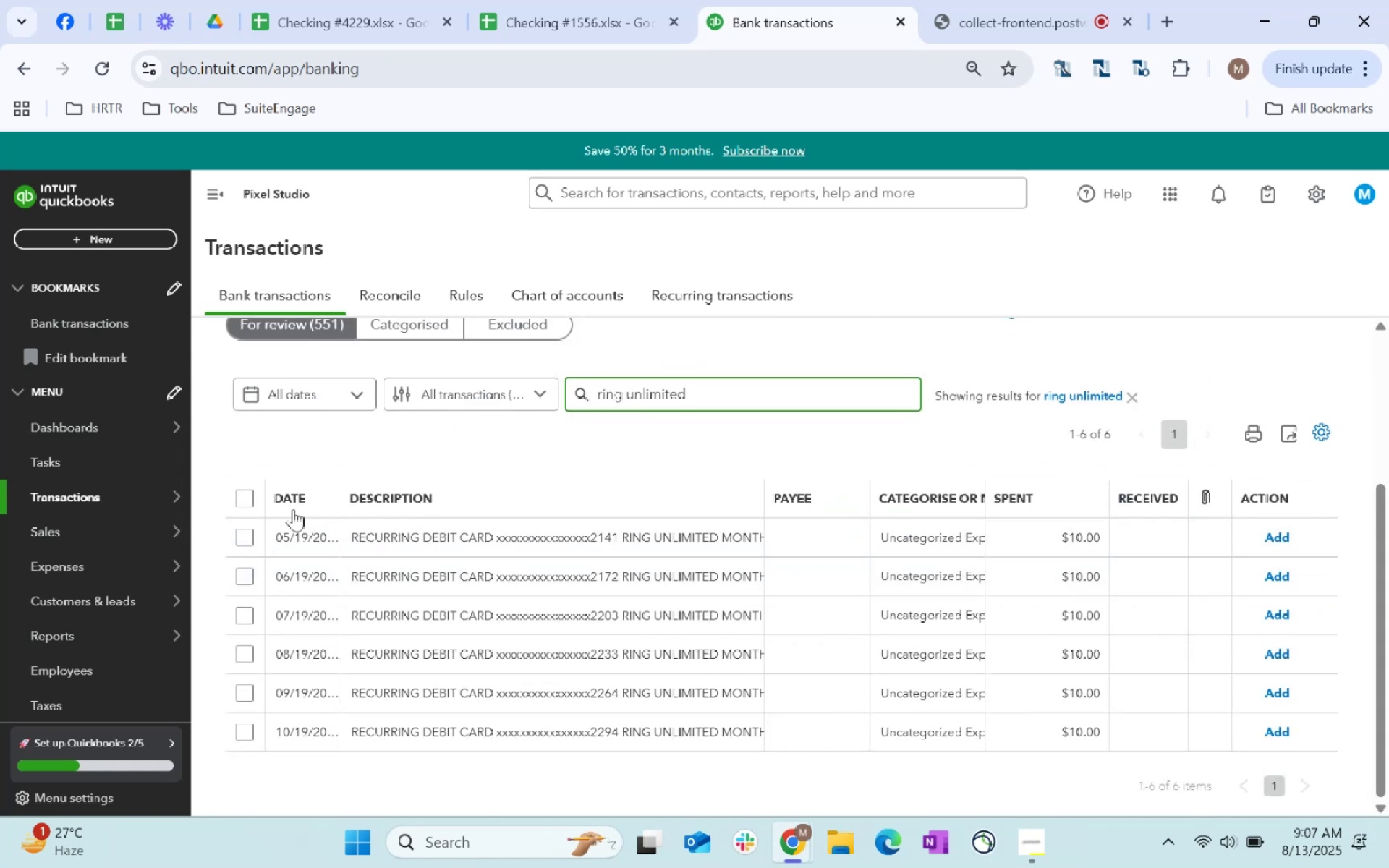 
left_click([245, 501])
 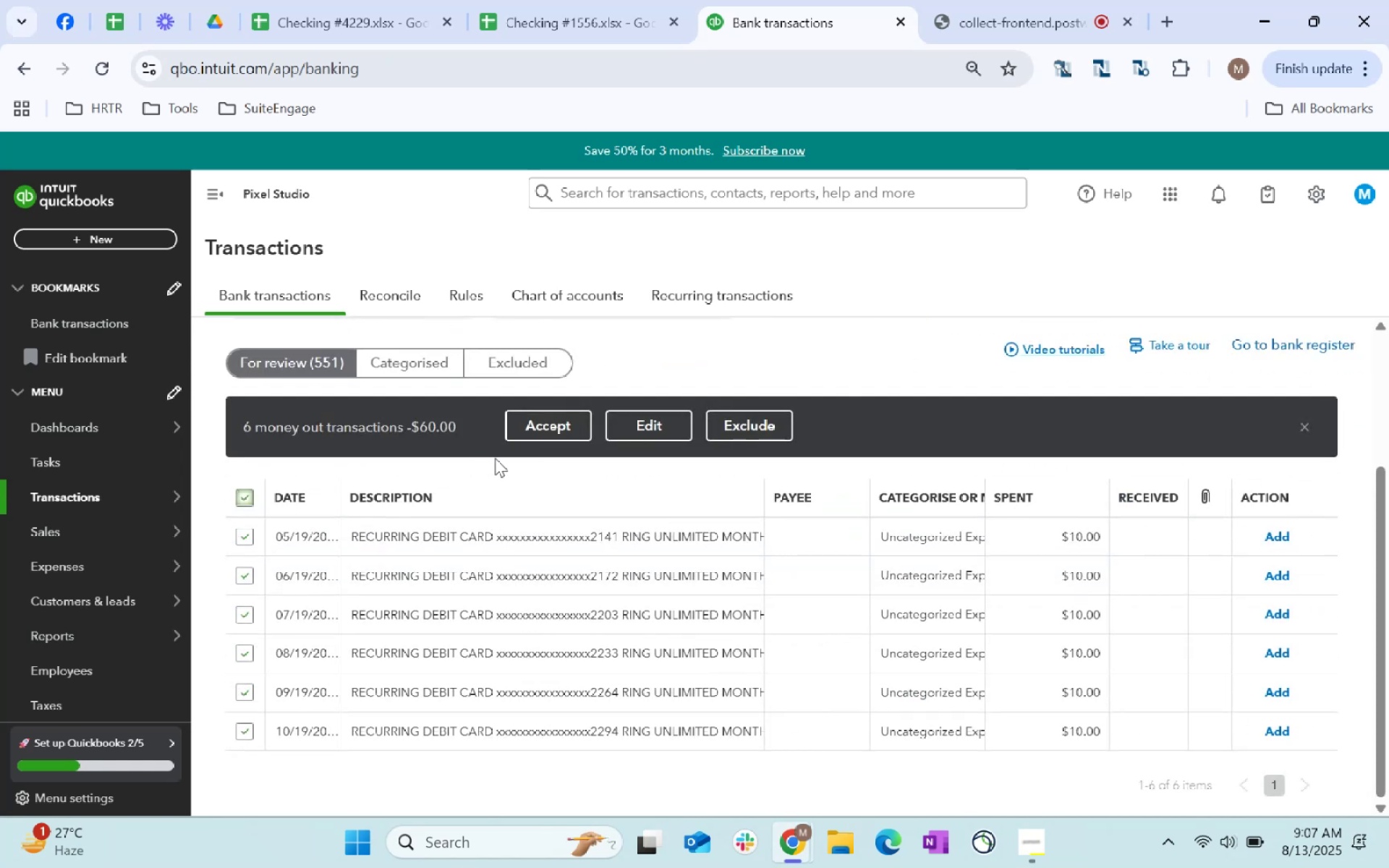 
left_click([663, 427])
 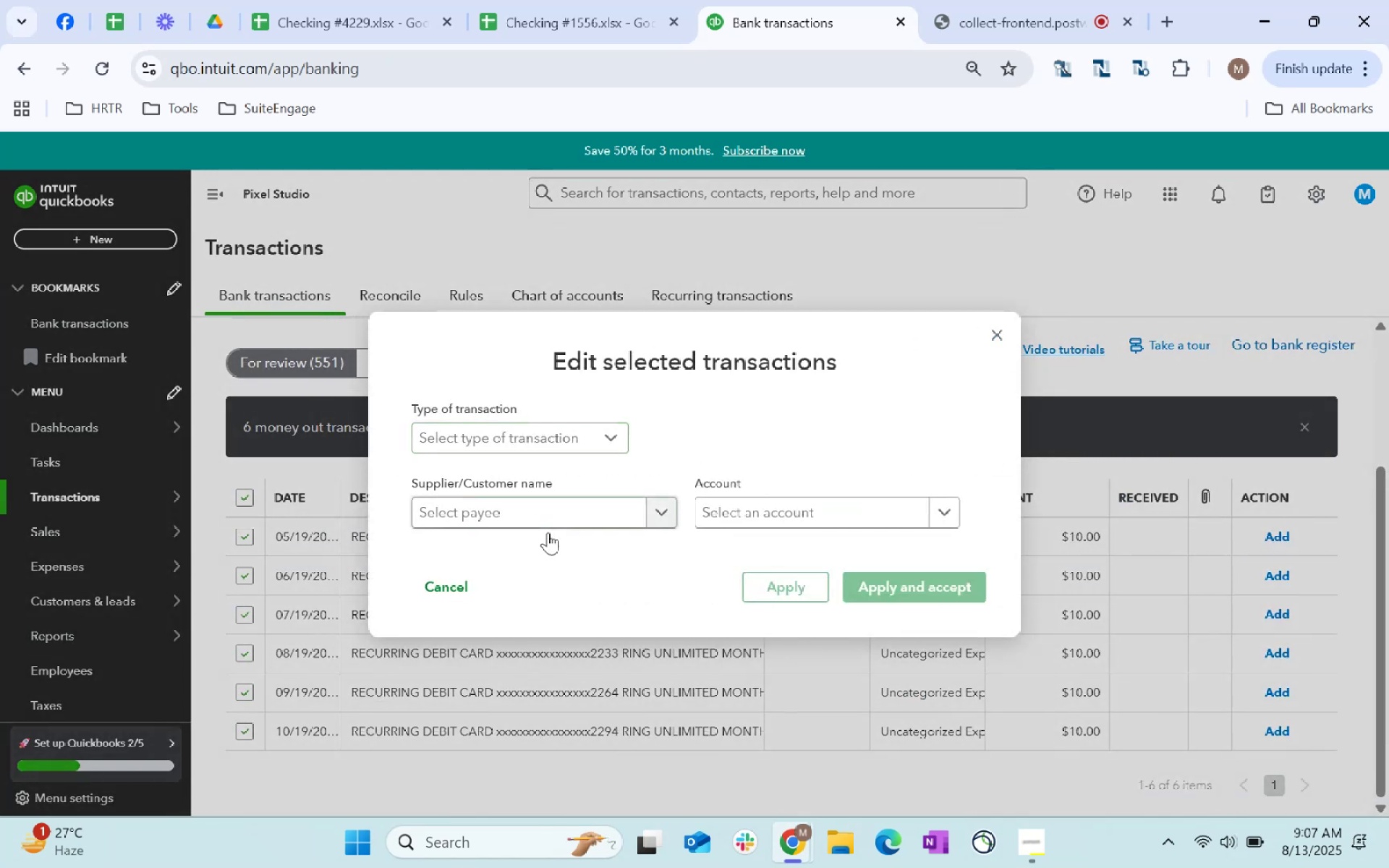 
key(Control+ControlLeft)
 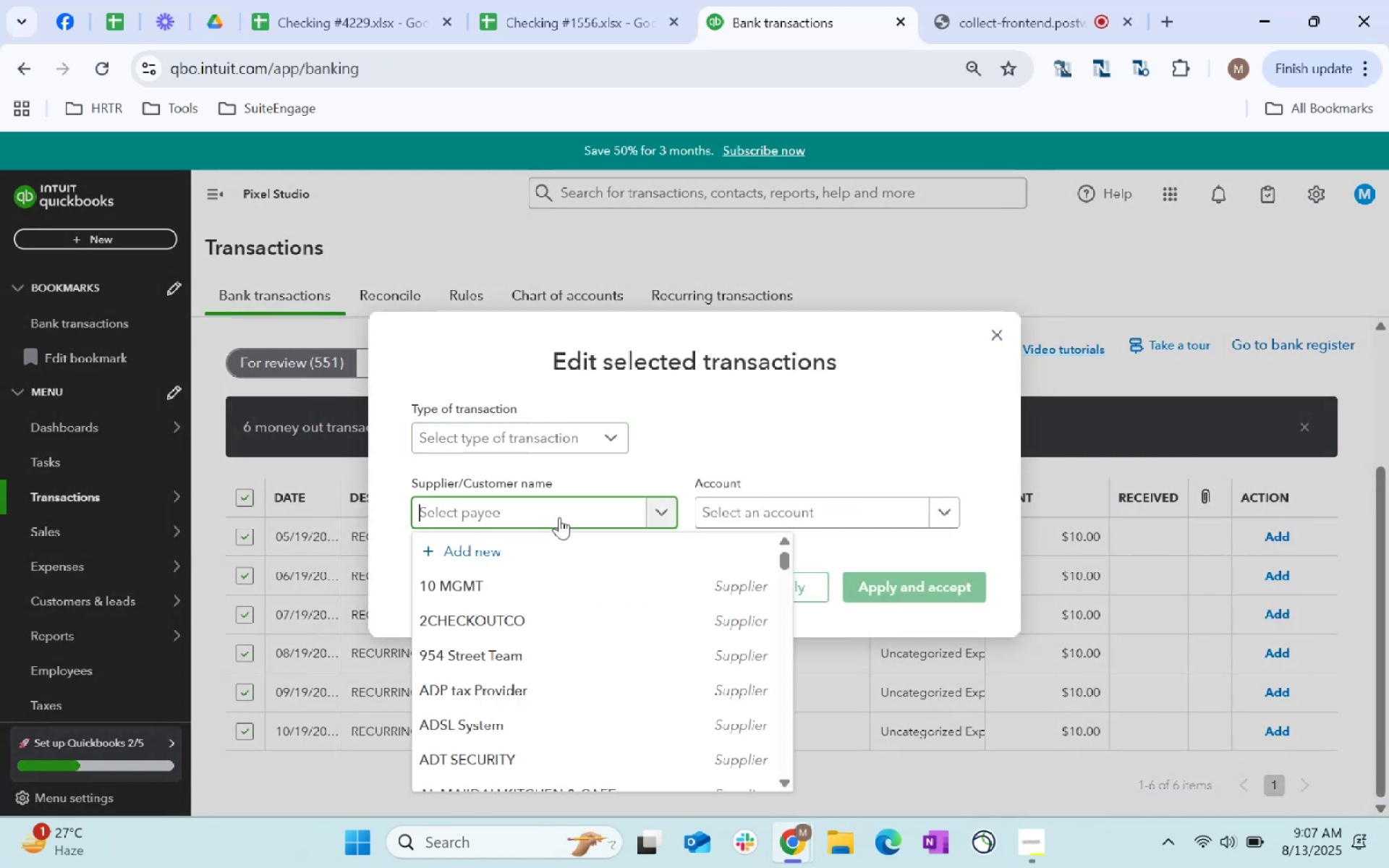 
key(Control+V)
 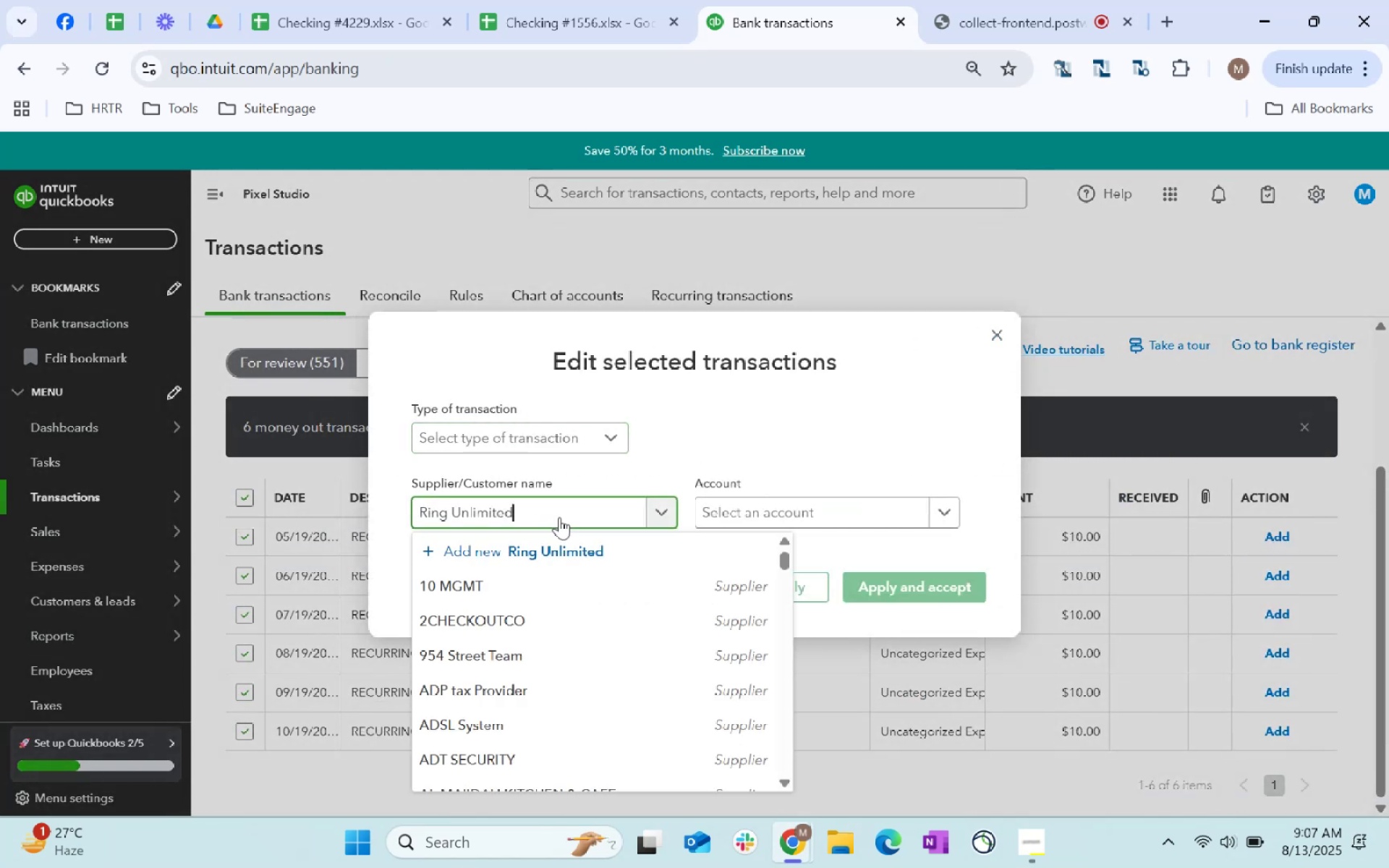 
key(Tab)
 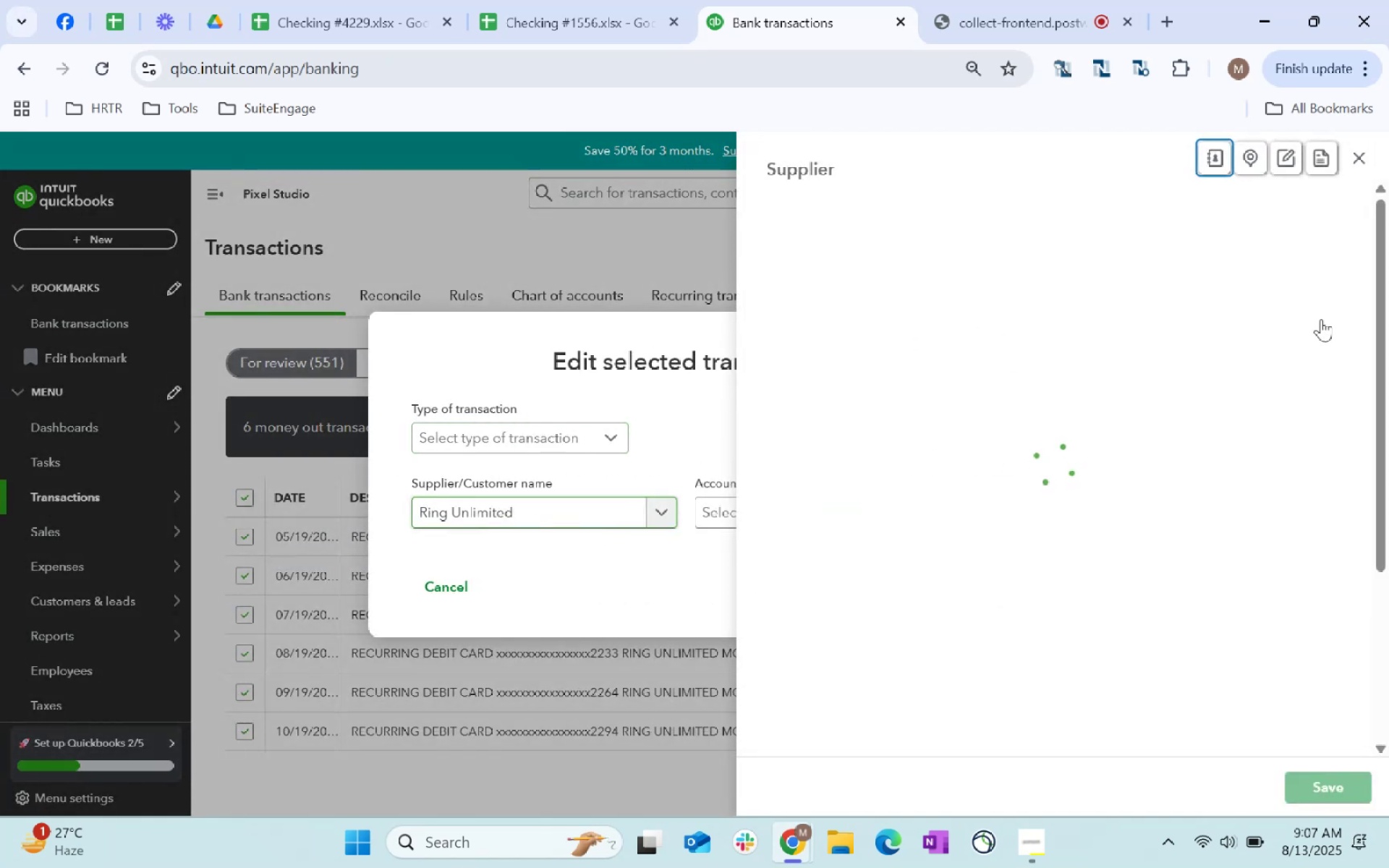 
scroll: coordinate [1063, 521], scroll_direction: down, amount: 35.0
 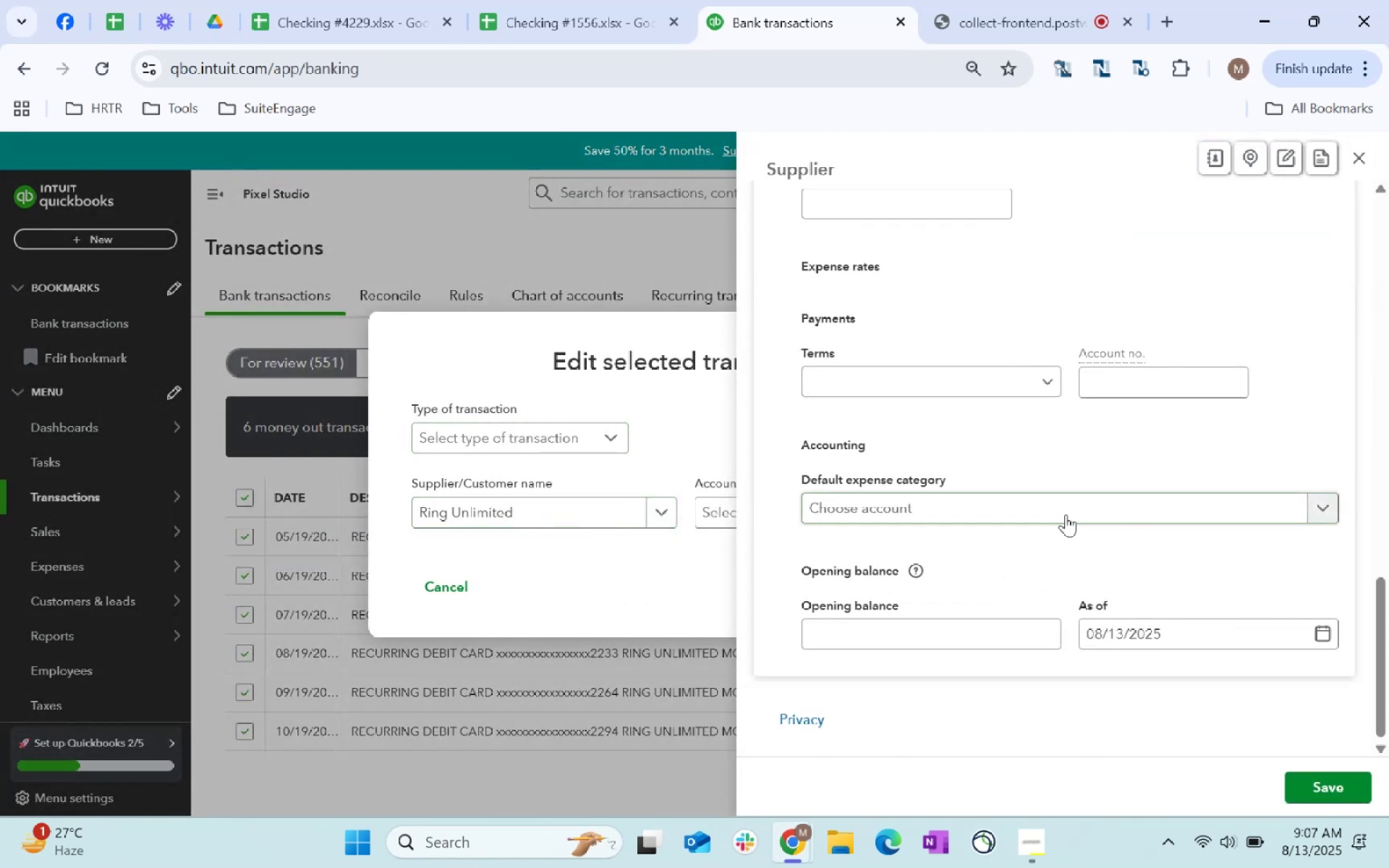 
left_click([1066, 513])
 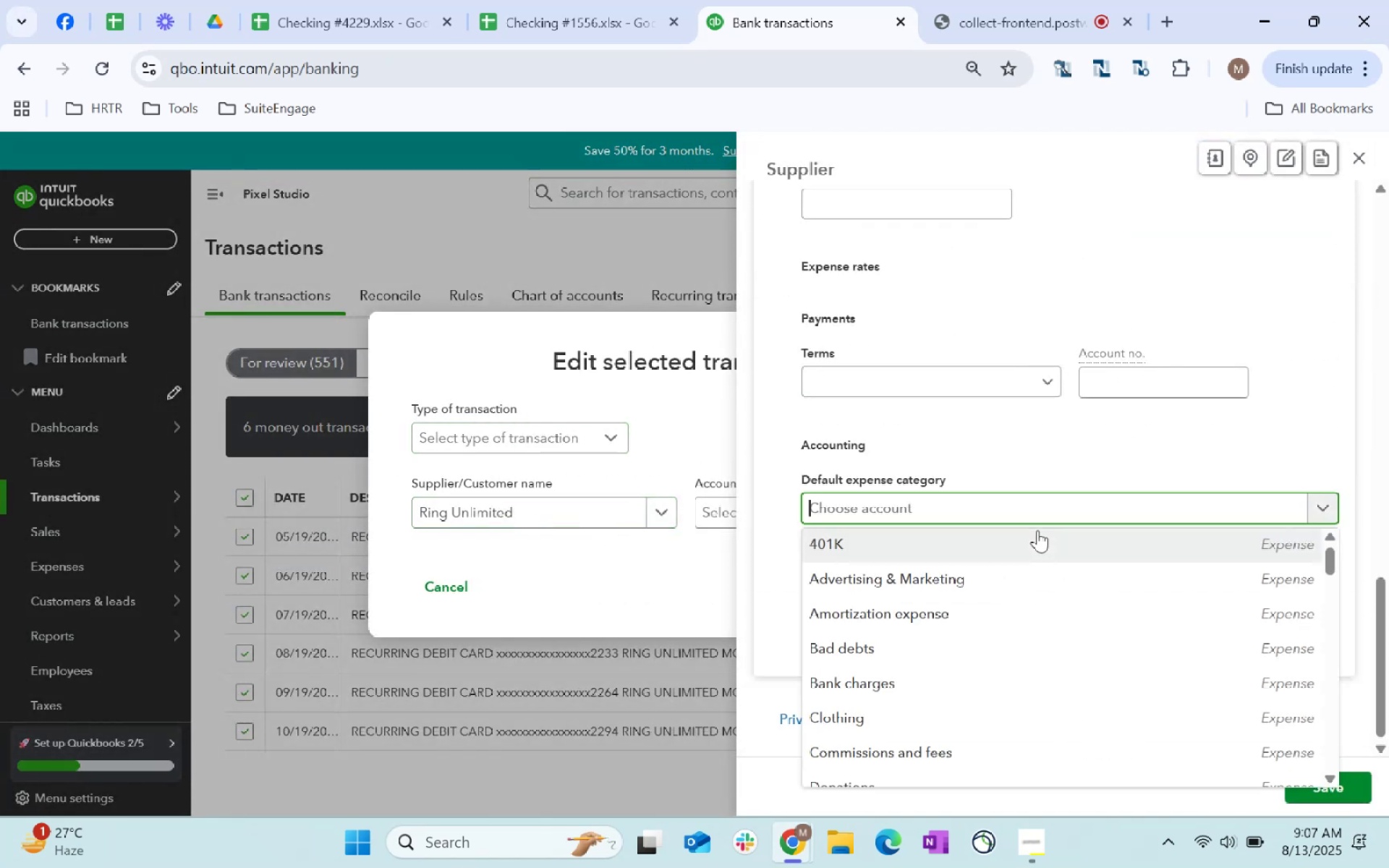 
type(dues)
key(Tab)
 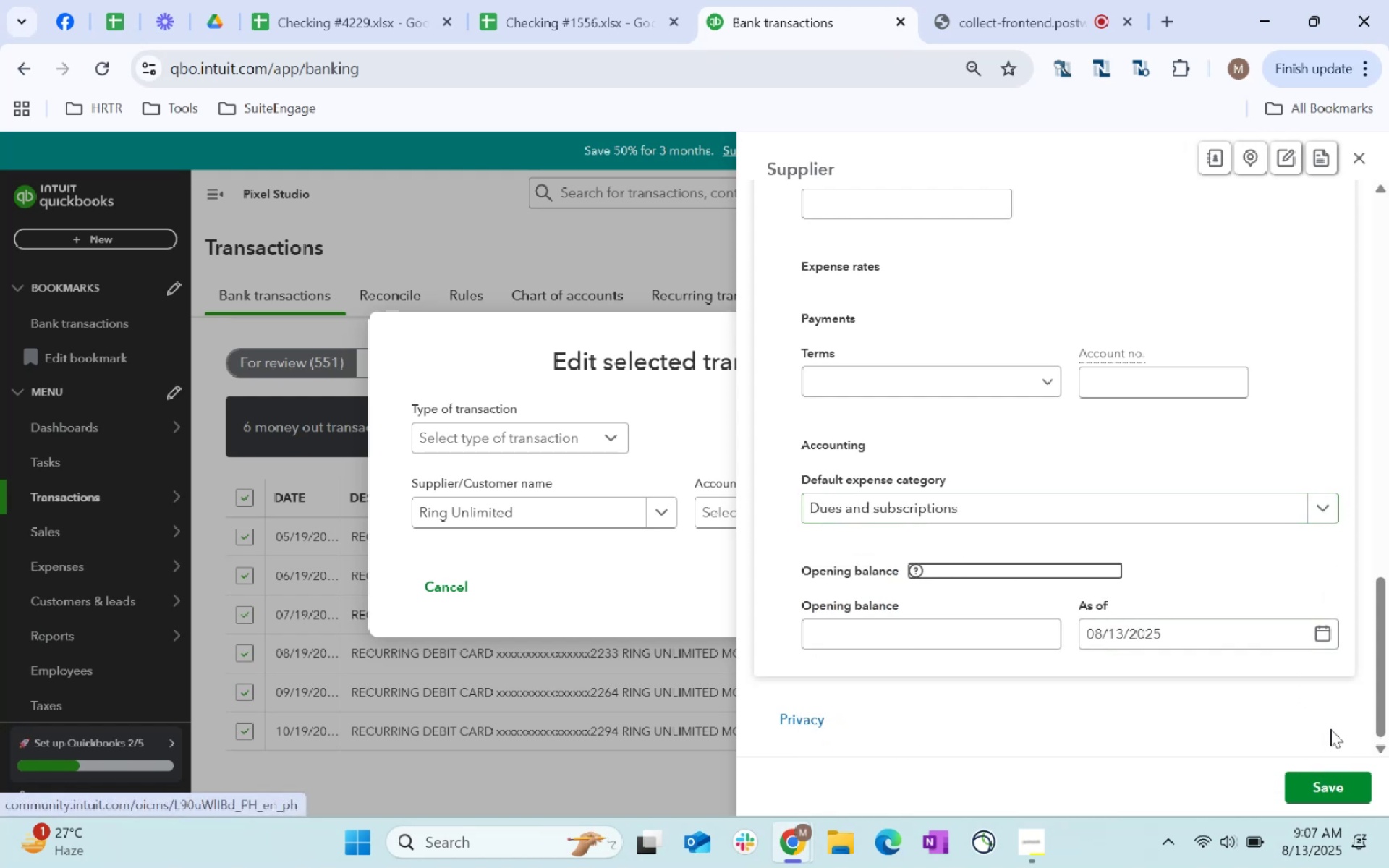 
left_click_drag(start_coordinate=[1333, 782], to_coordinate=[1337, 786])
 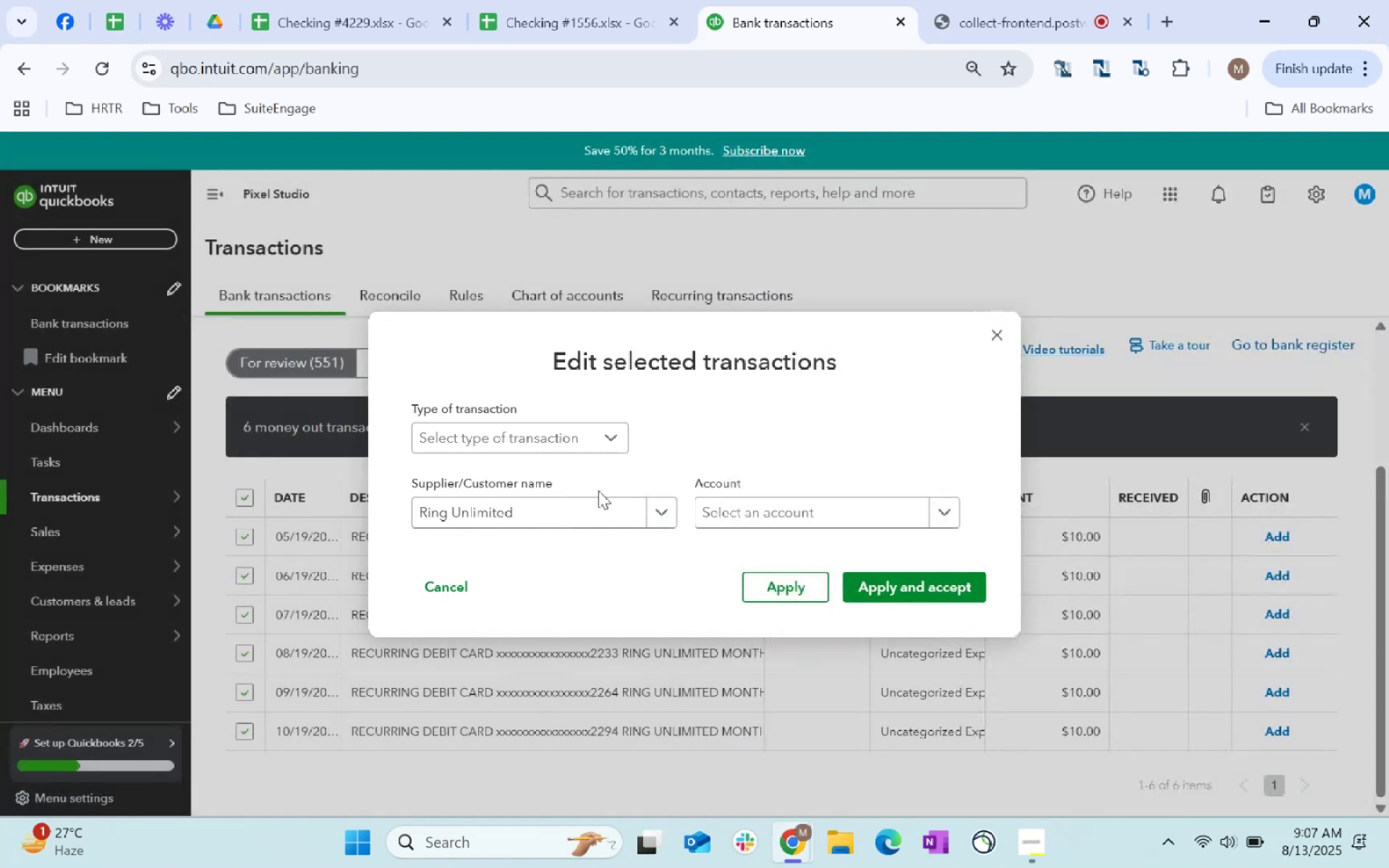 
left_click_drag(start_coordinate=[730, 511], to_coordinate=[735, 511])
 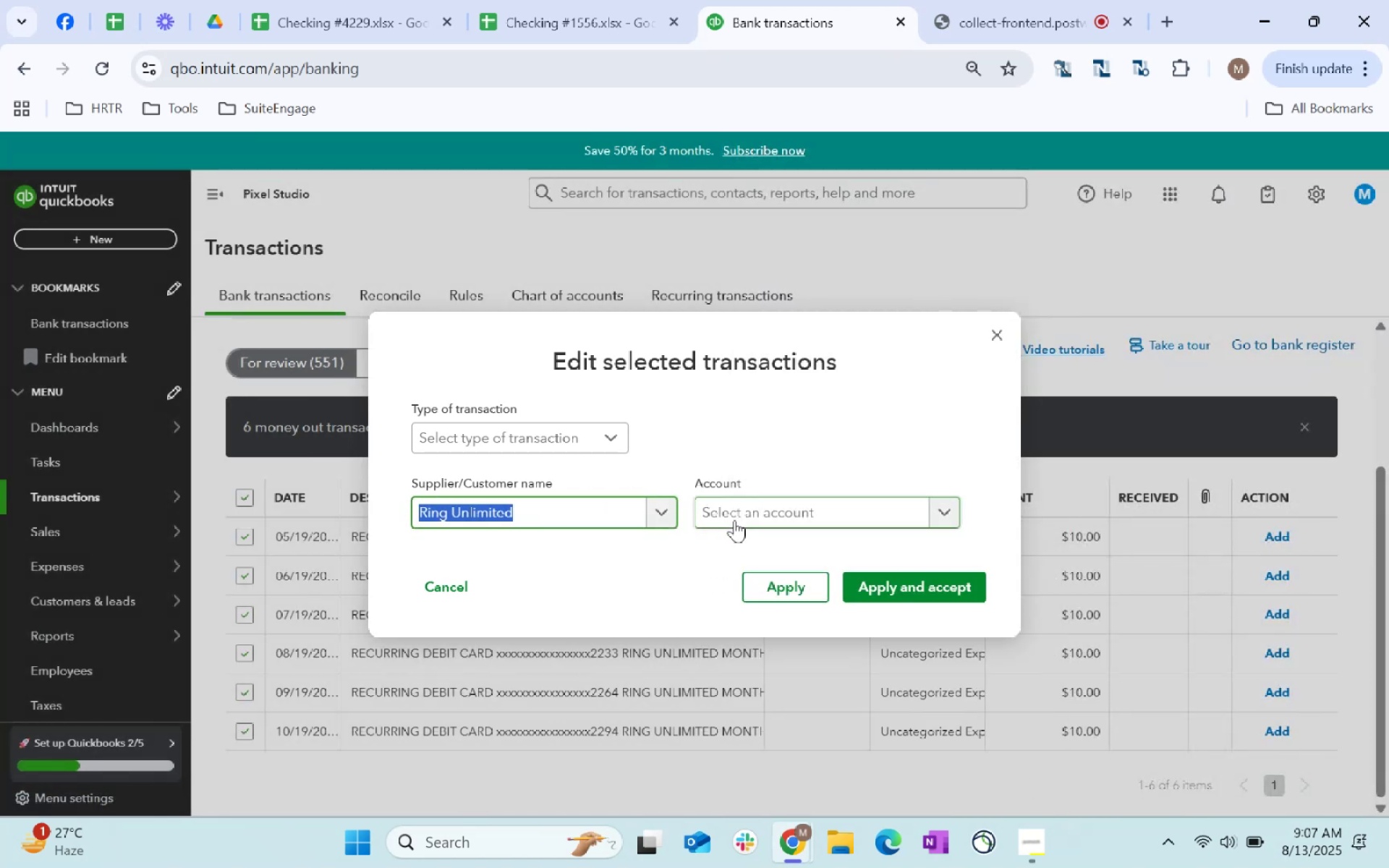 
key(Tab)
type(dues)
key(Tab)
 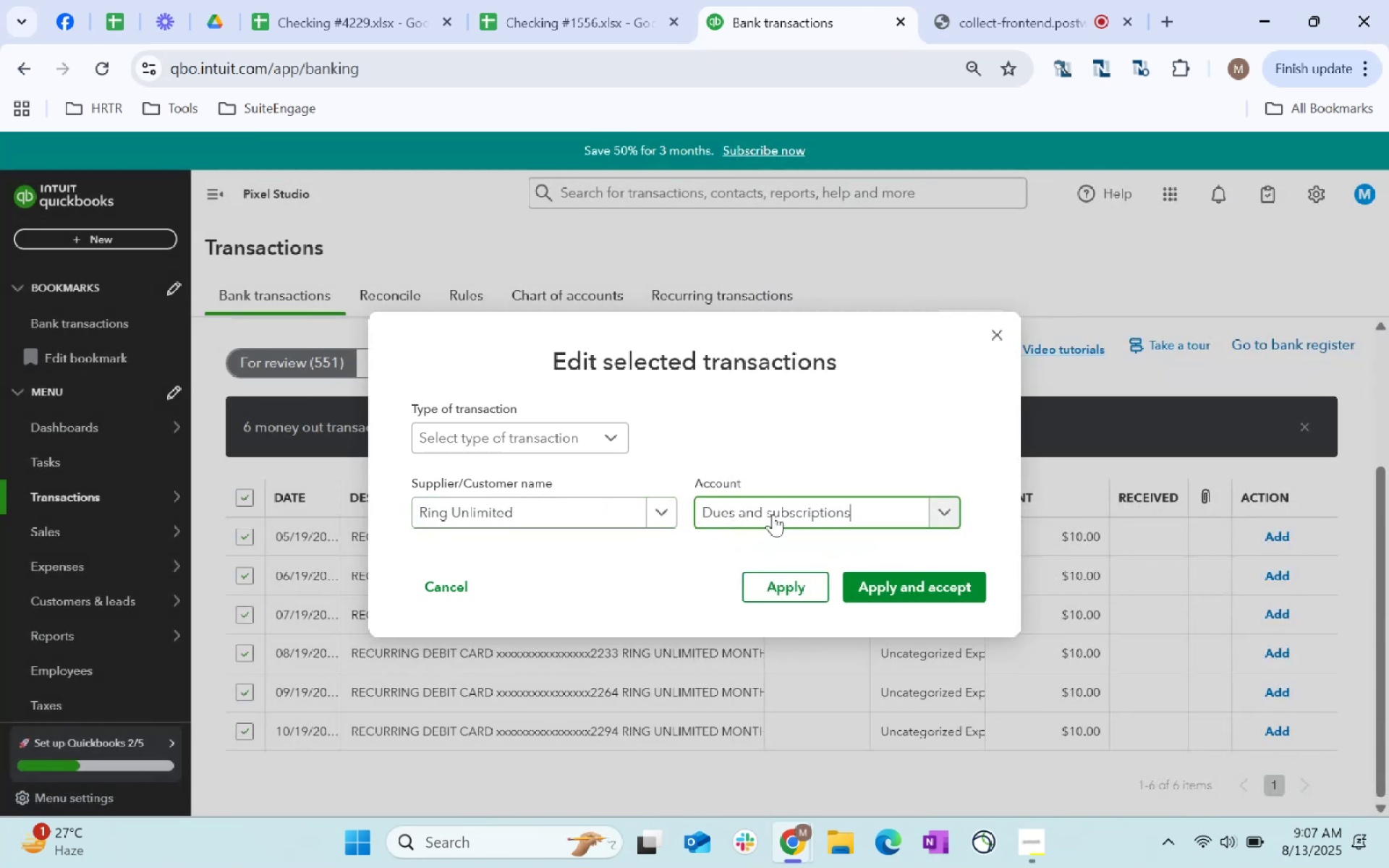 
left_click([911, 597])
 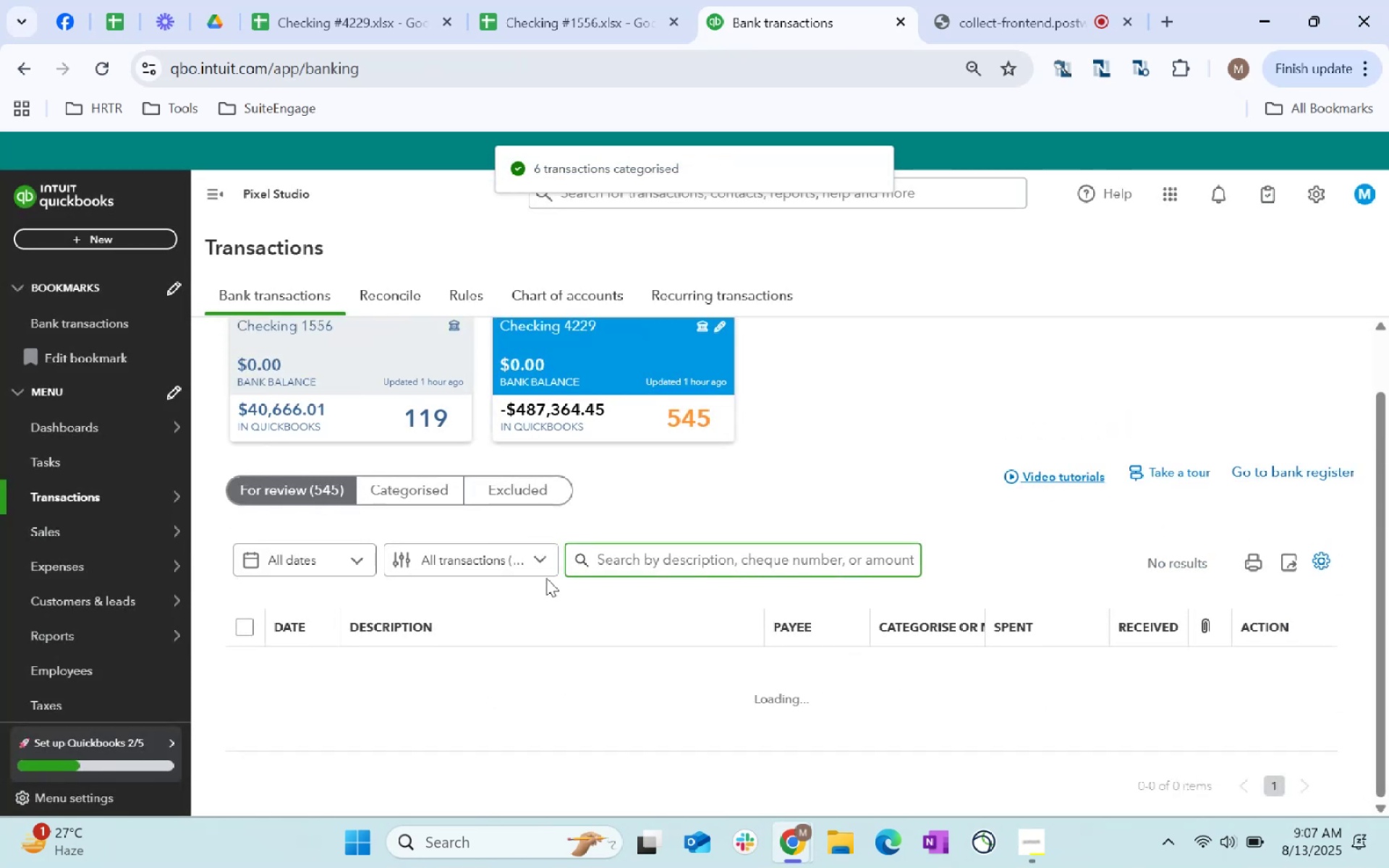 
wait(5.43)
 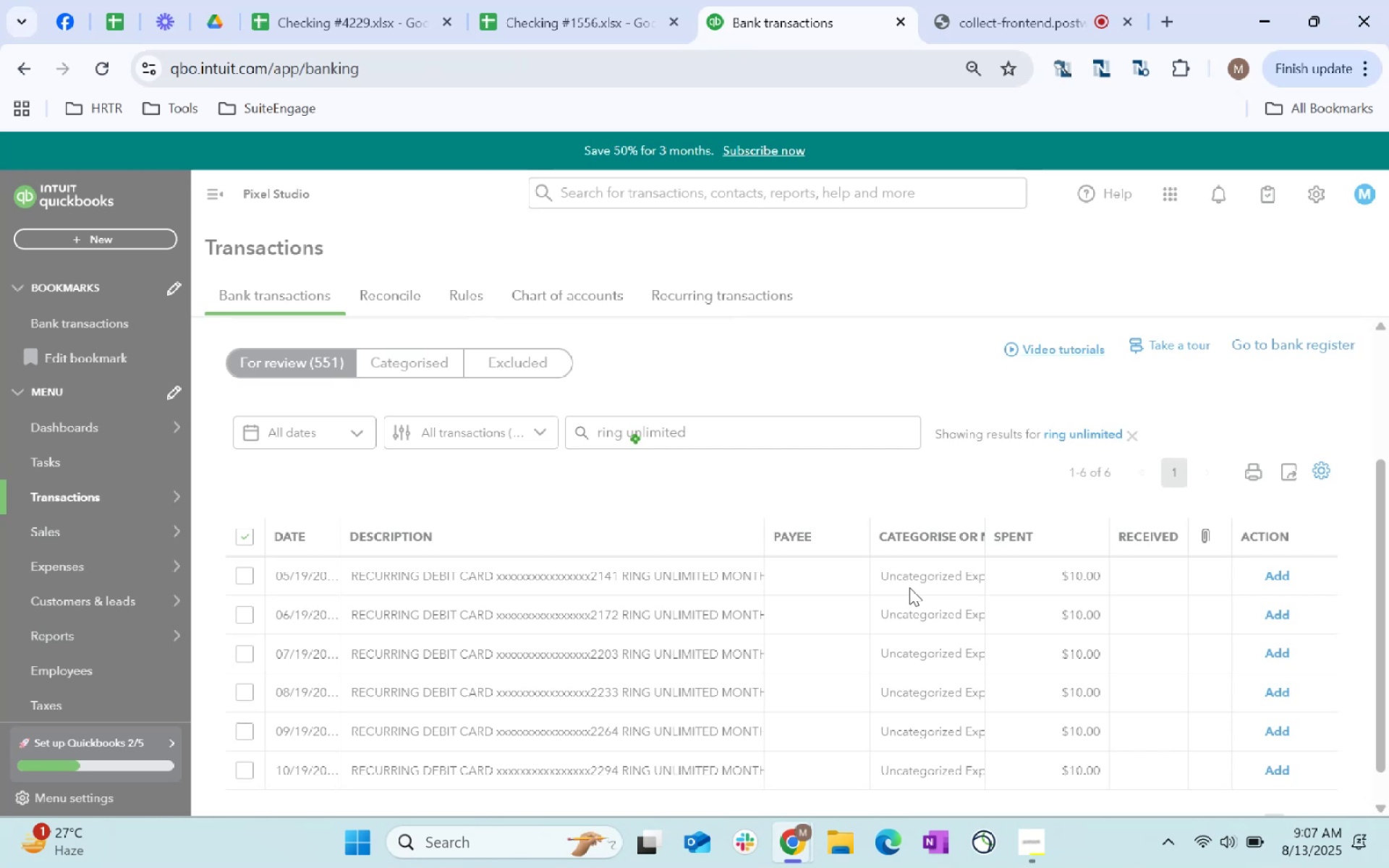 
mouse_move([610, 548])
 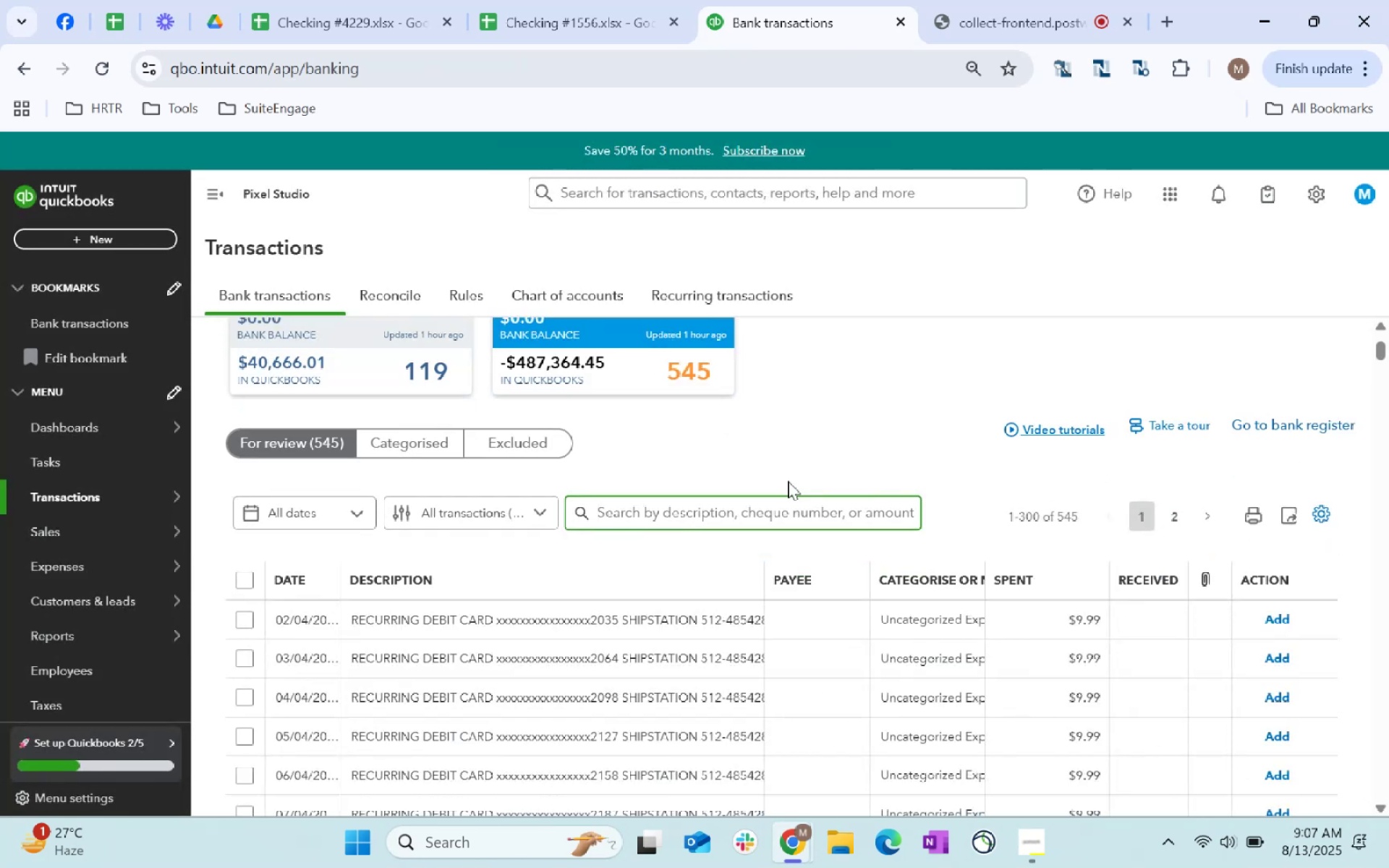 
type(Shp)
key(Backspace)
type(ipstation)
 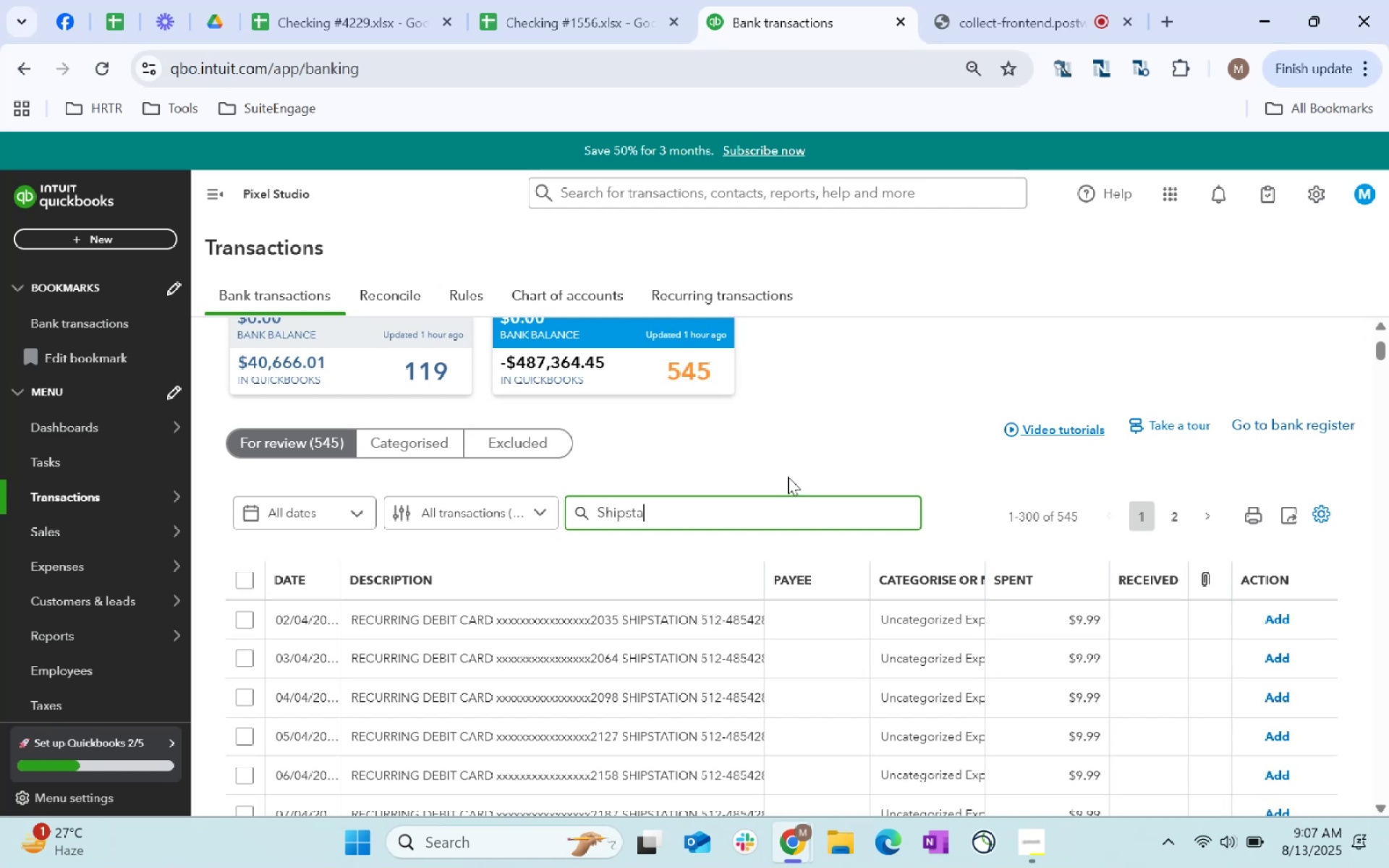 
key(Control+A)
 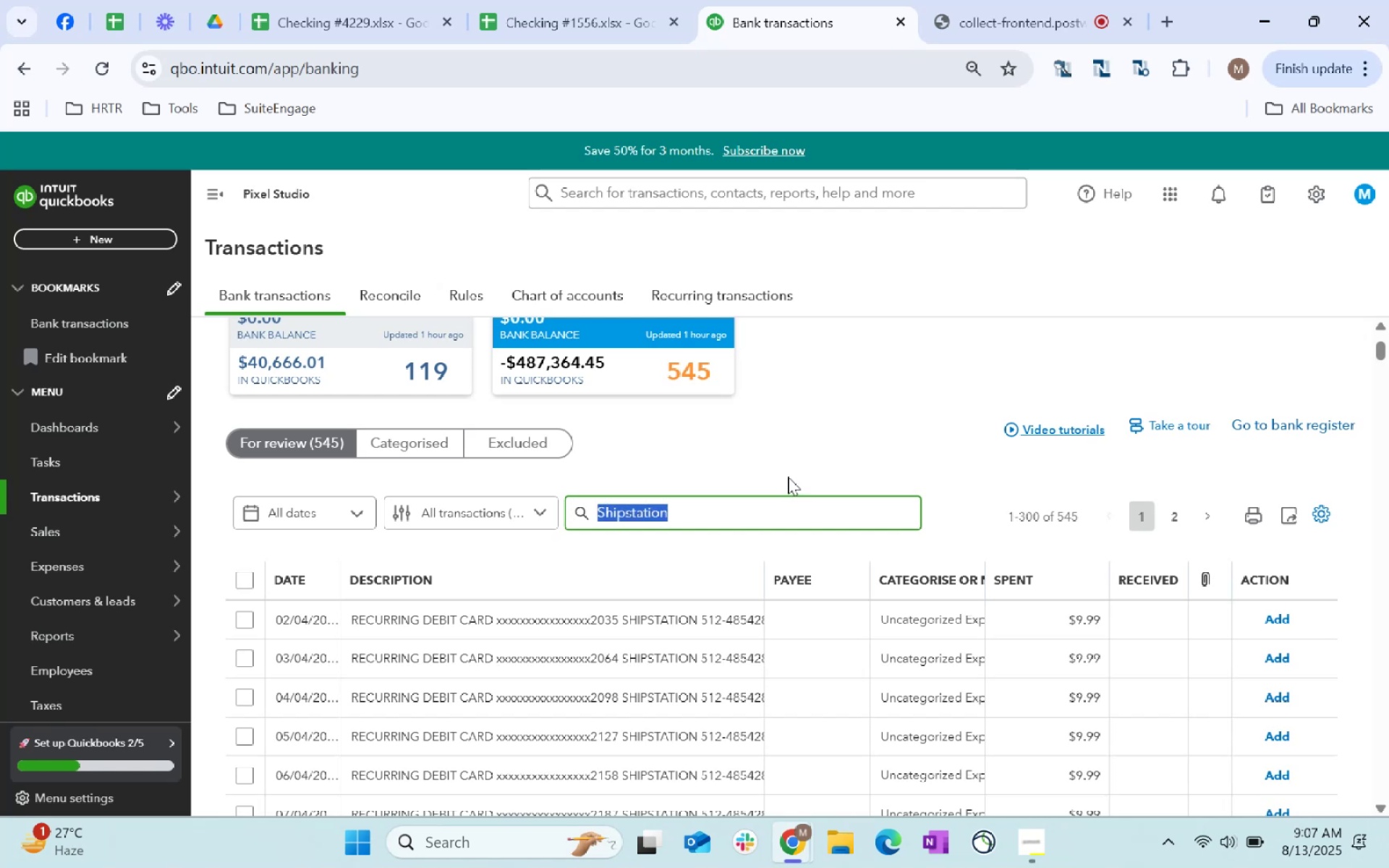 
key(Control+C)
 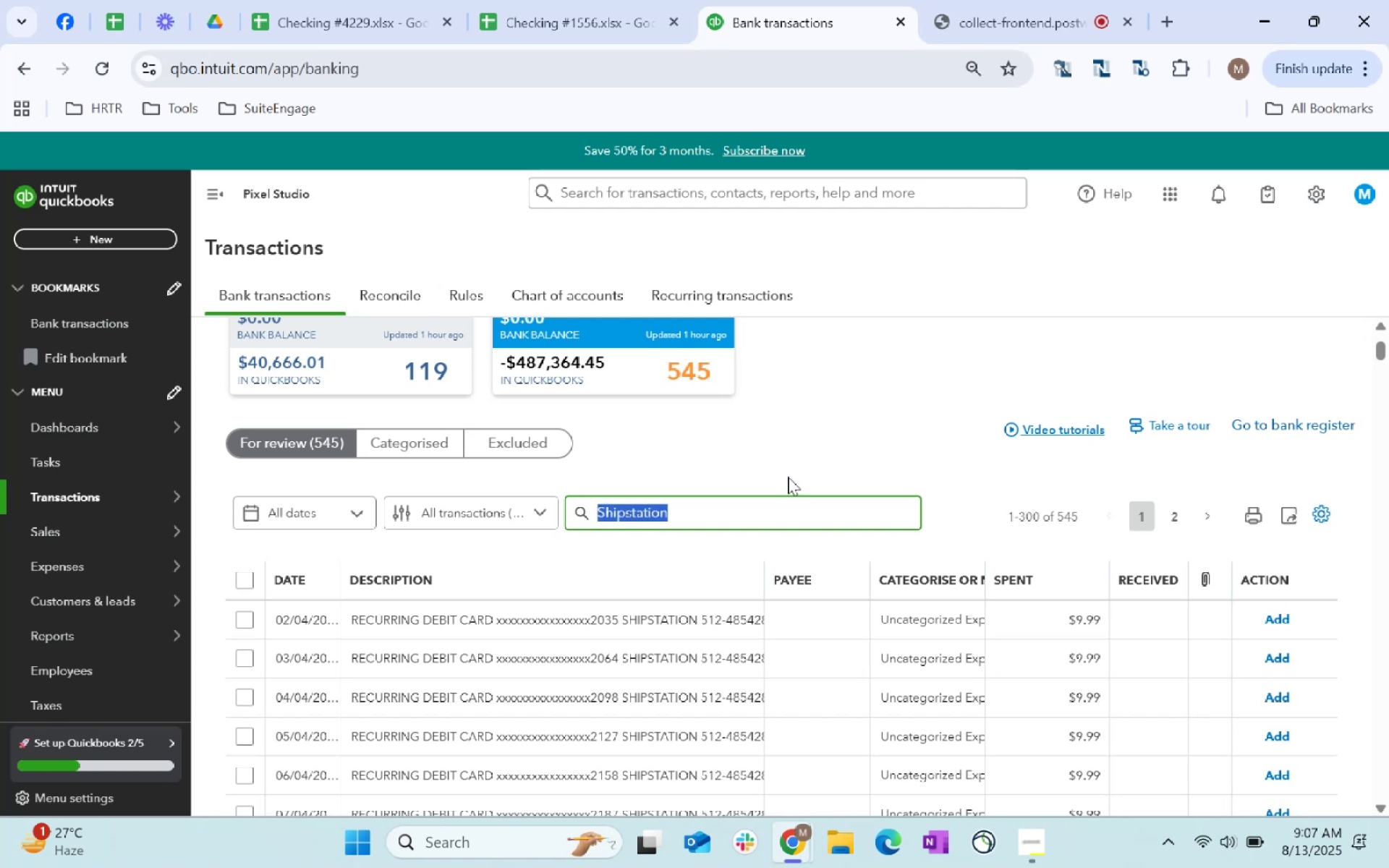 
key(Enter)
 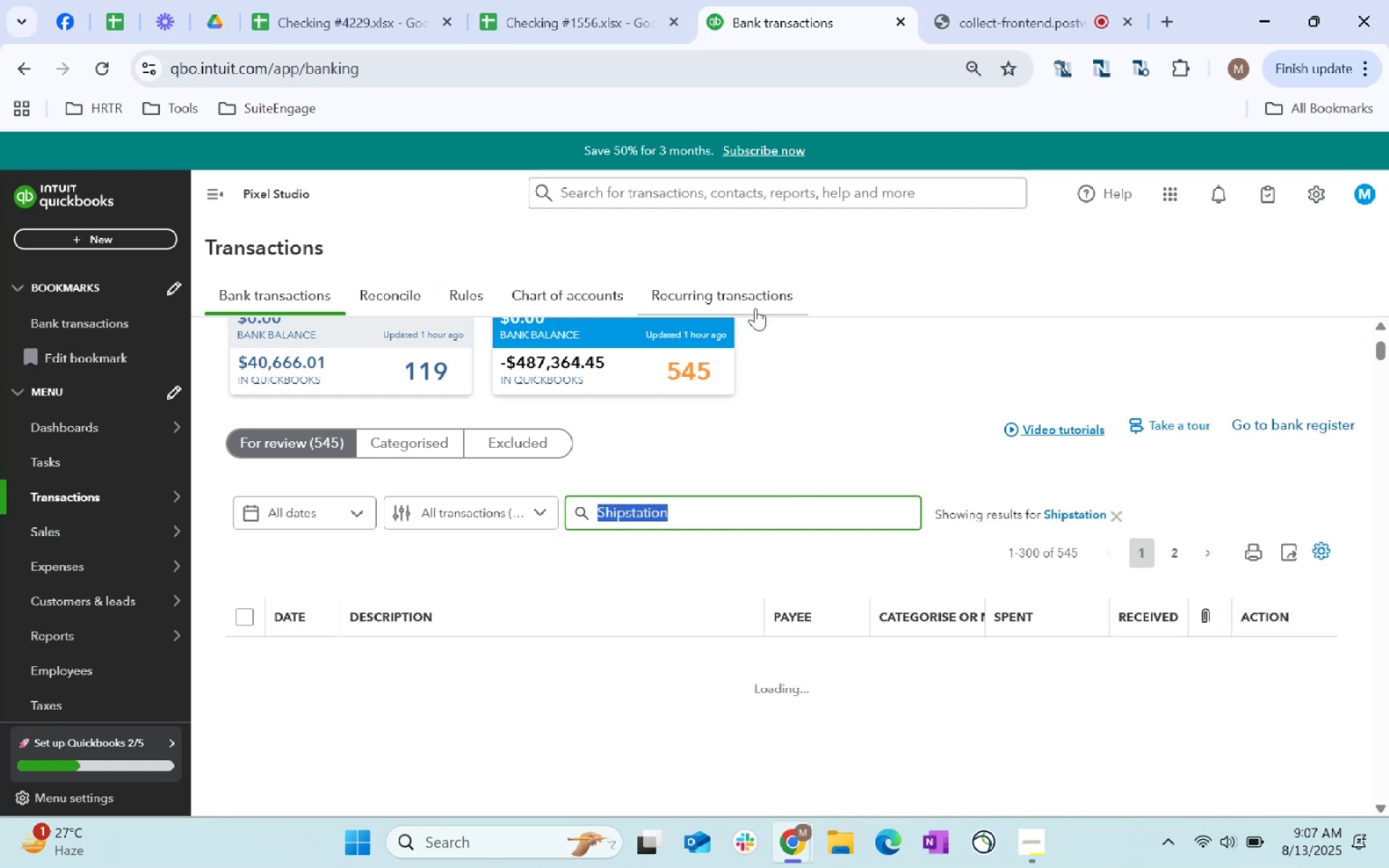 
key(Alt+AltLeft)
 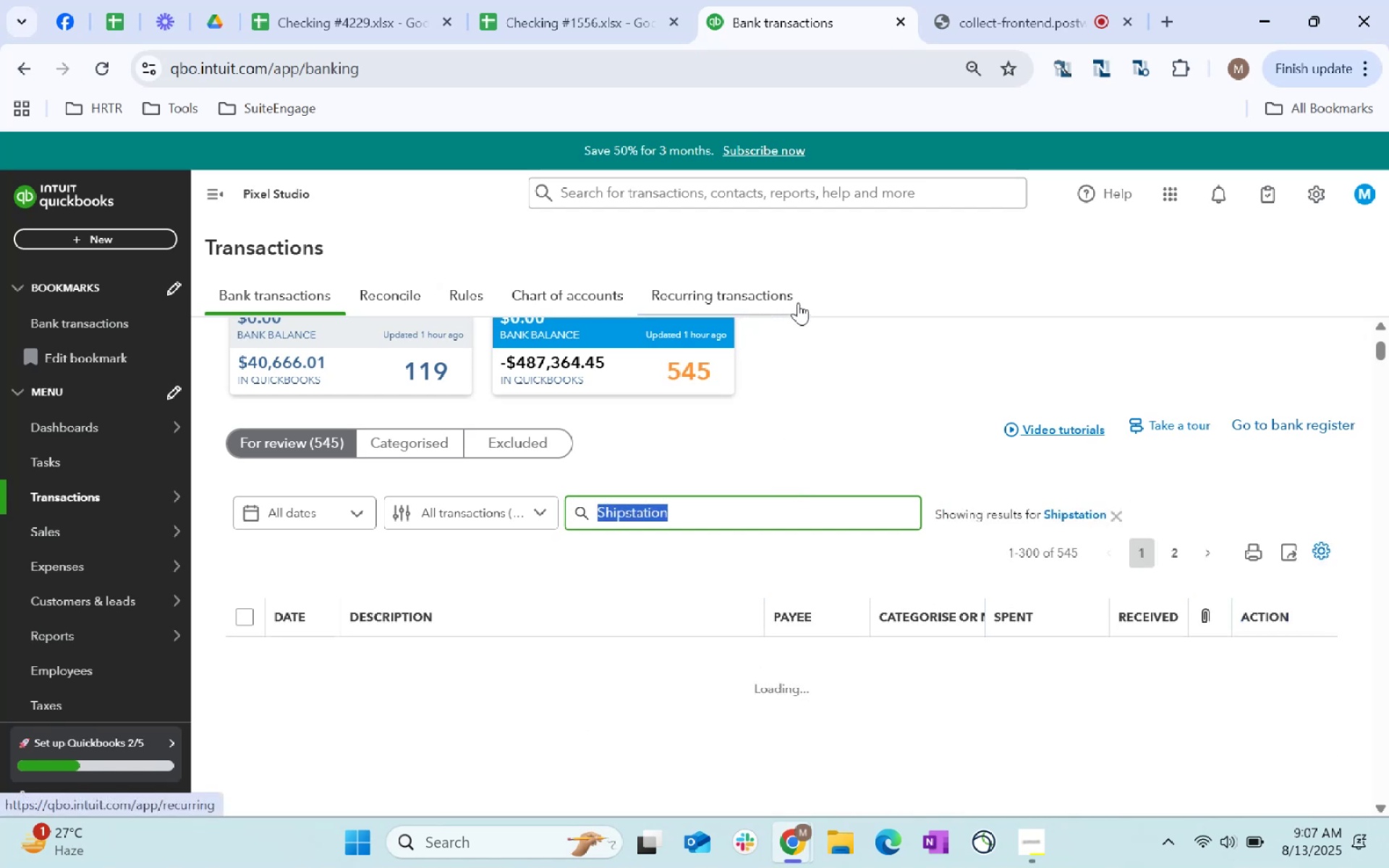 
key(Alt+Tab)
 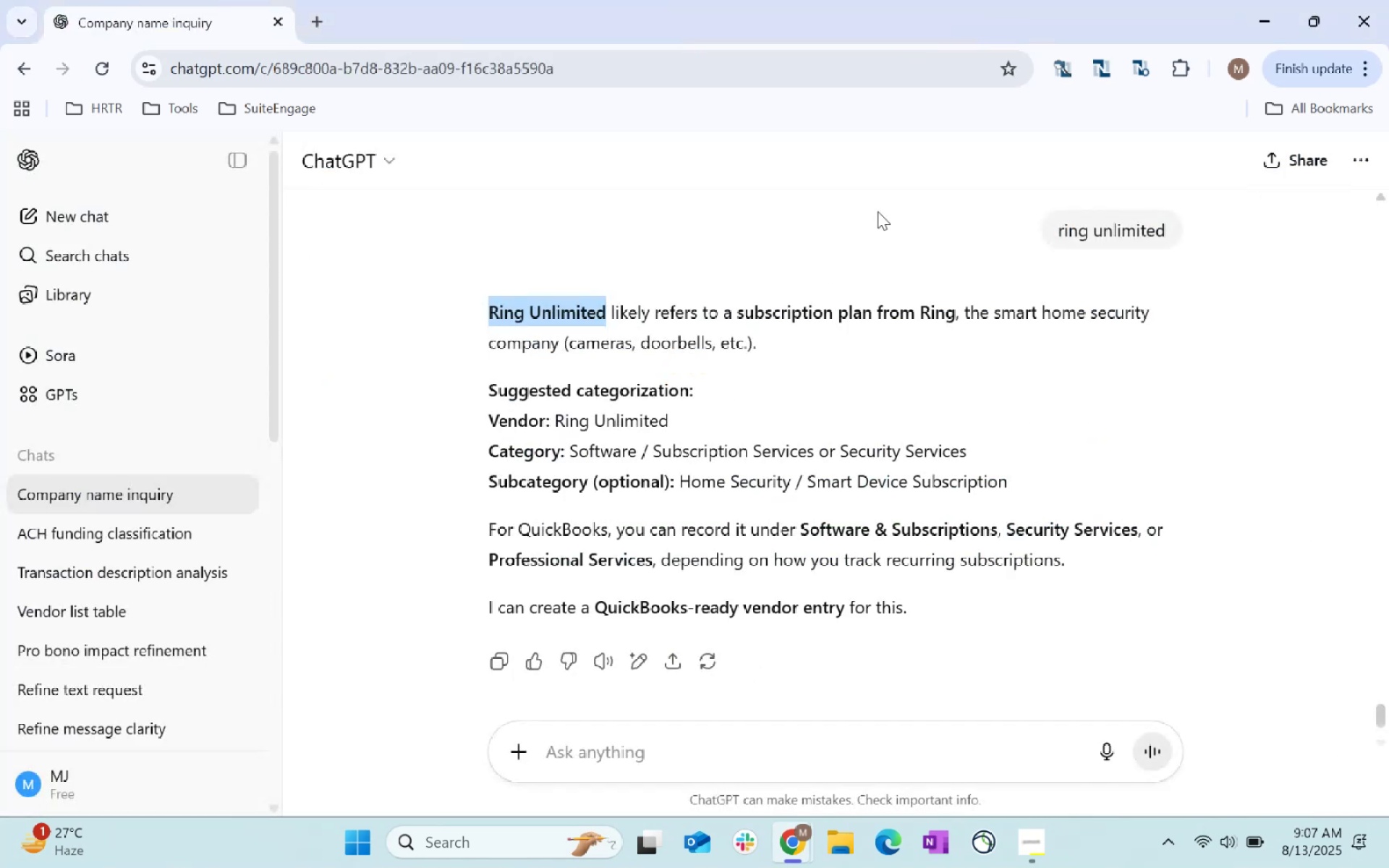 
key(Control+V)
 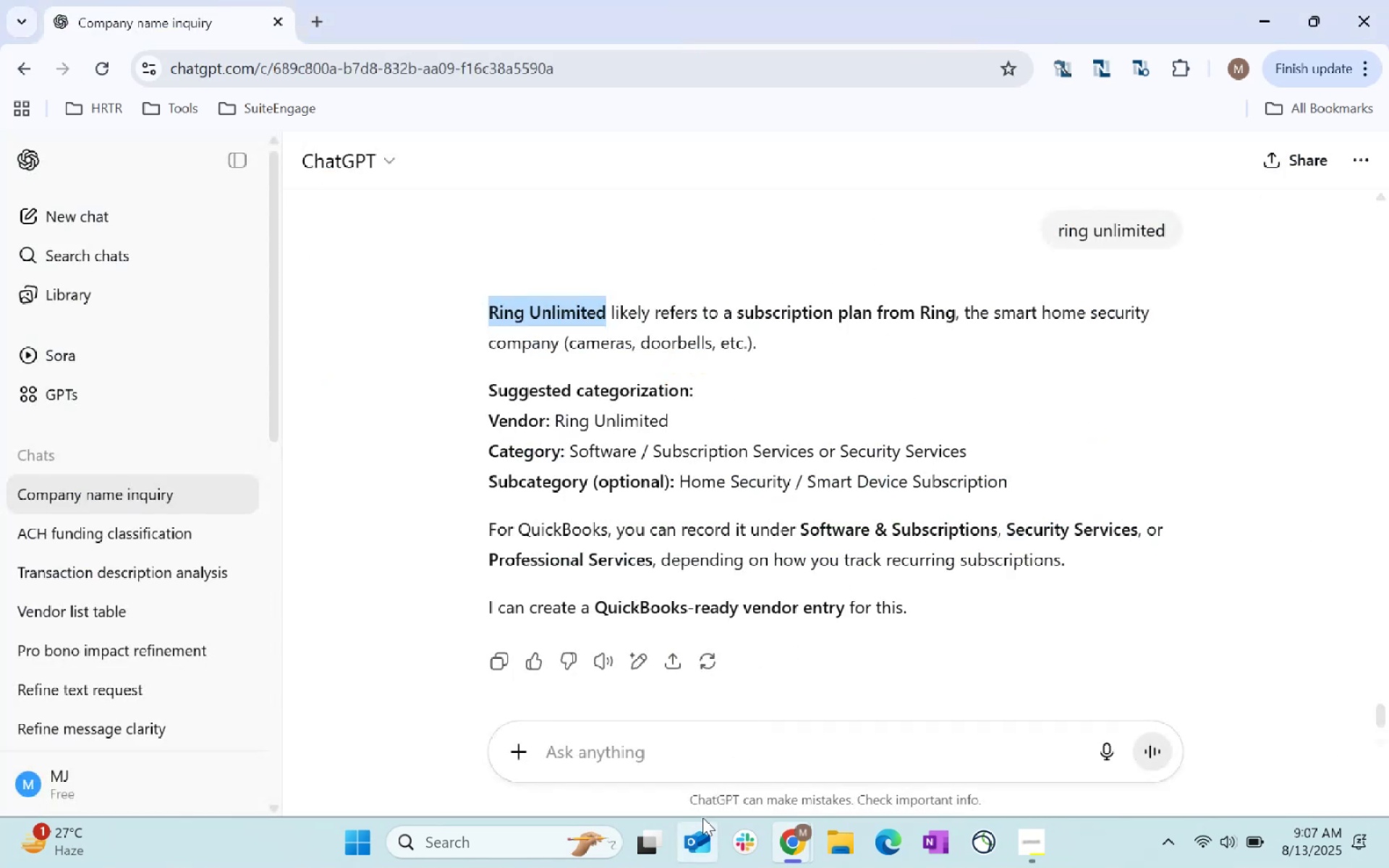 
left_click([720, 730])
 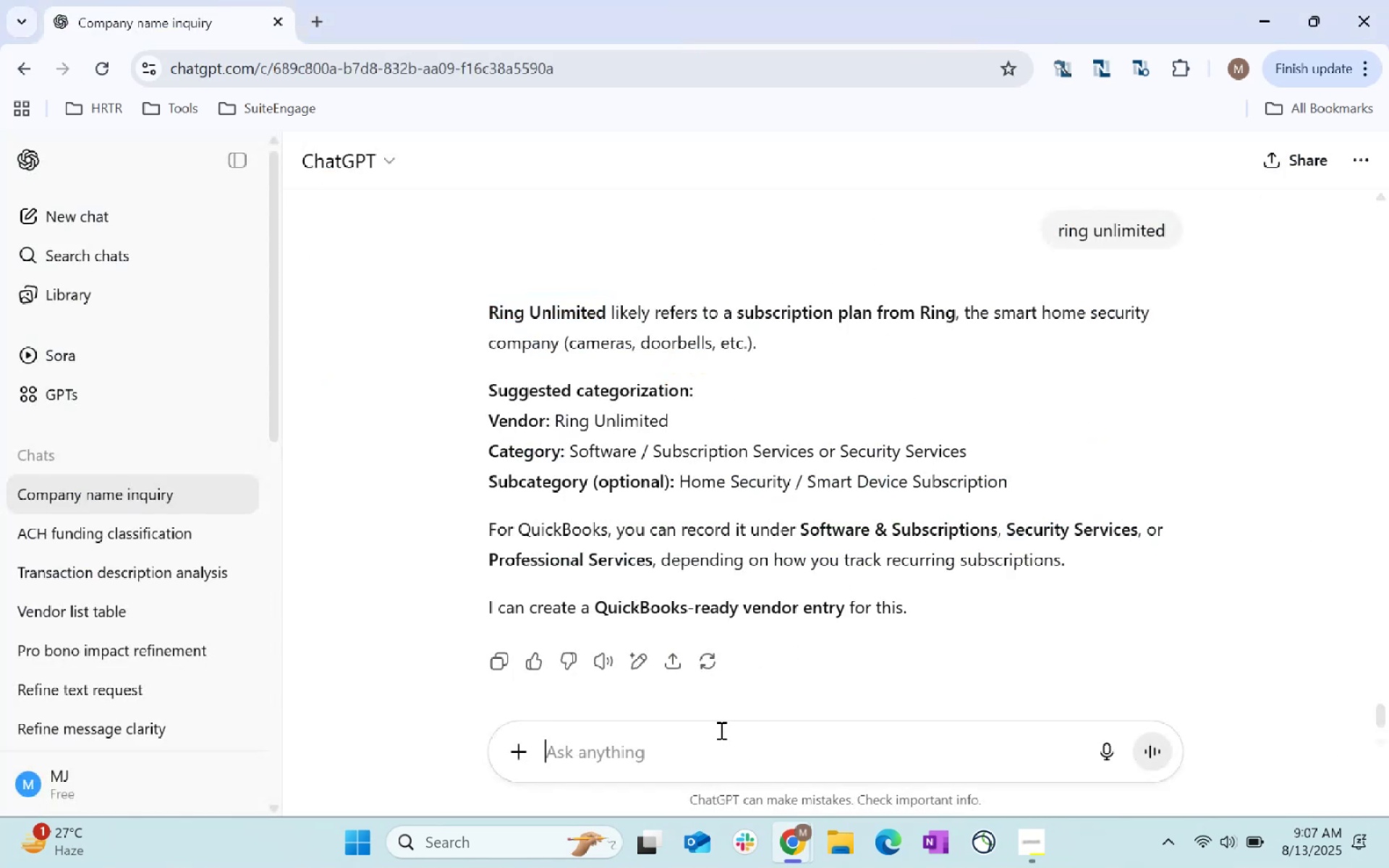 
key(Control+ControlLeft)
 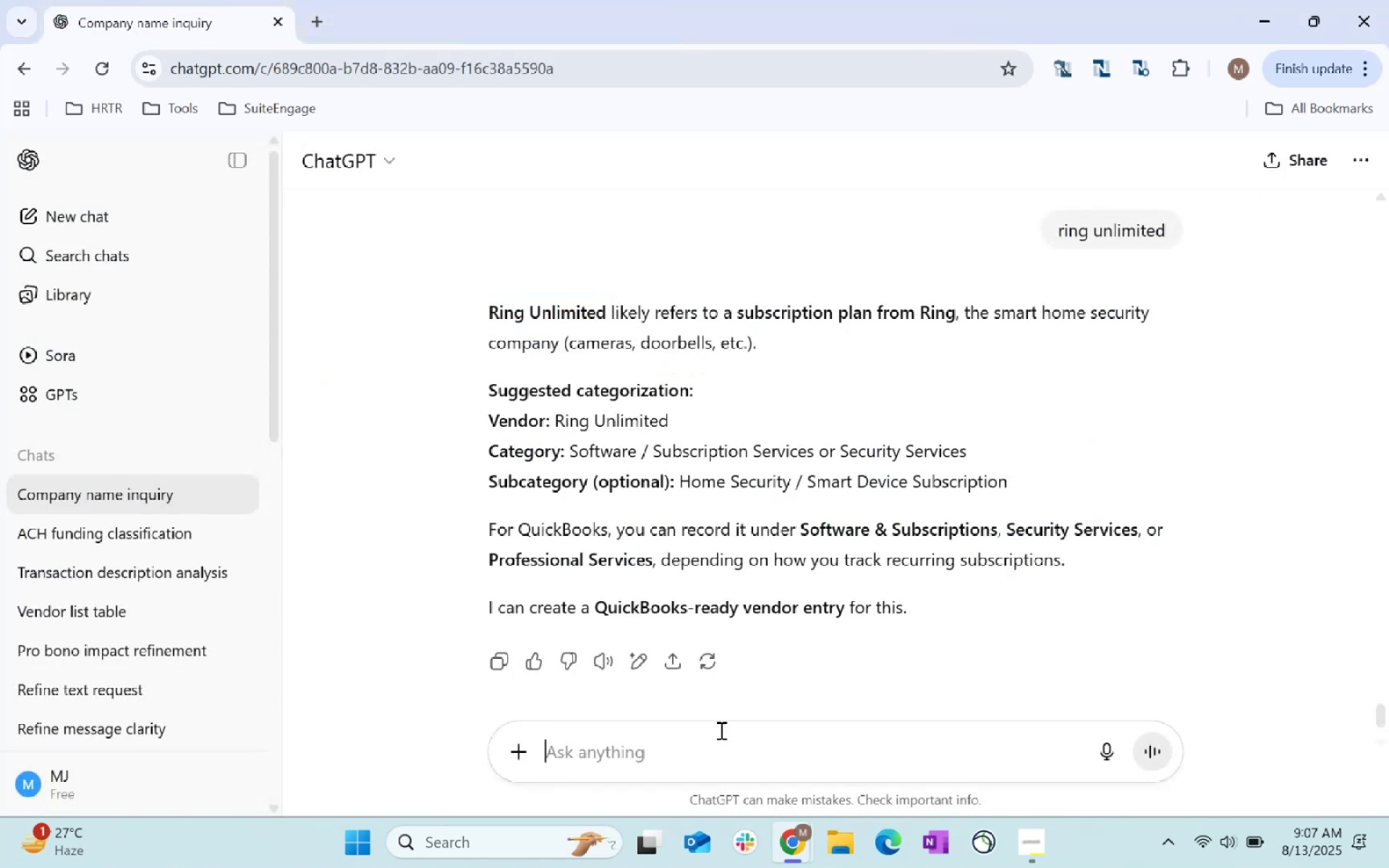 
key(Control+V)
 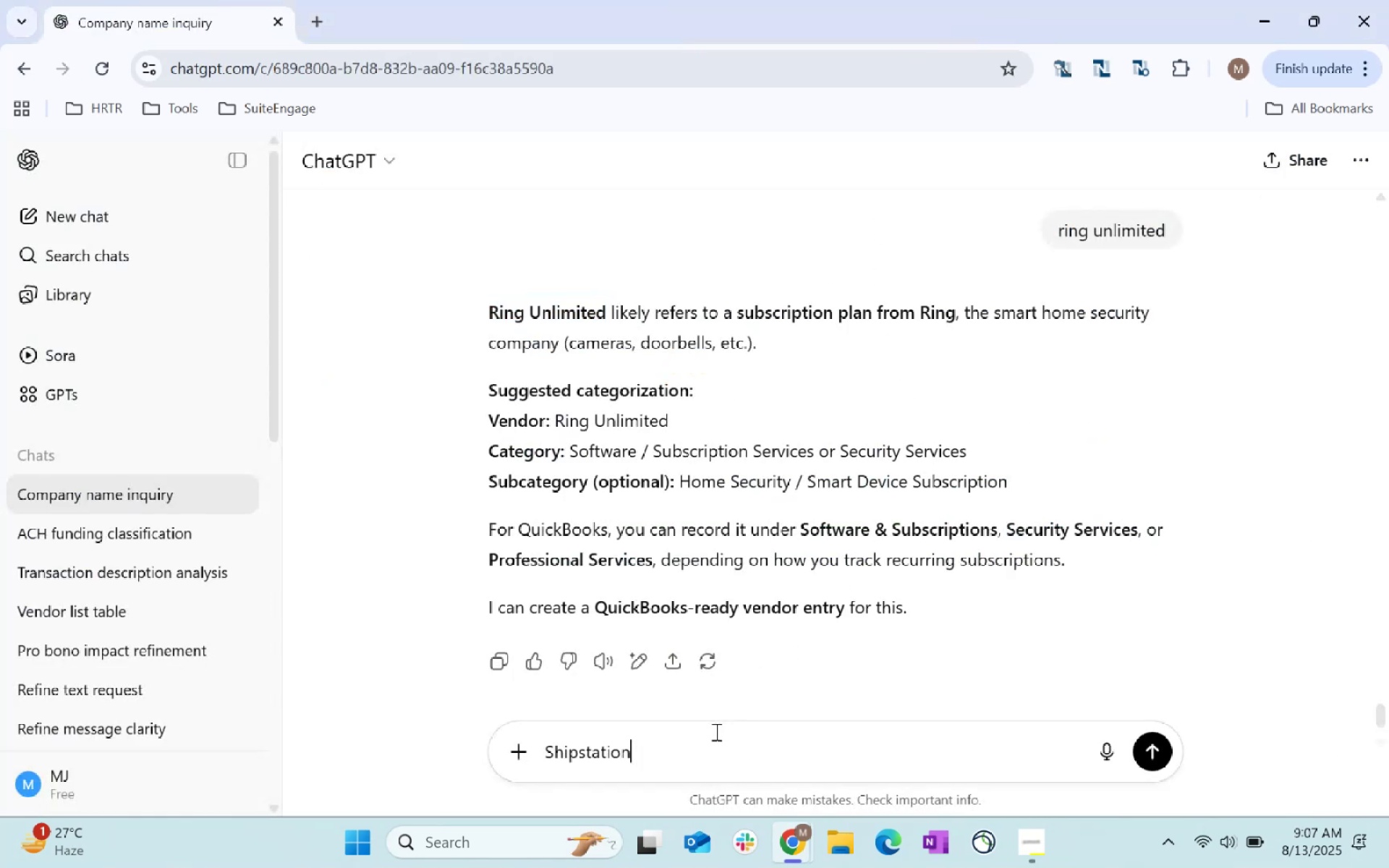 
key(Enter)
 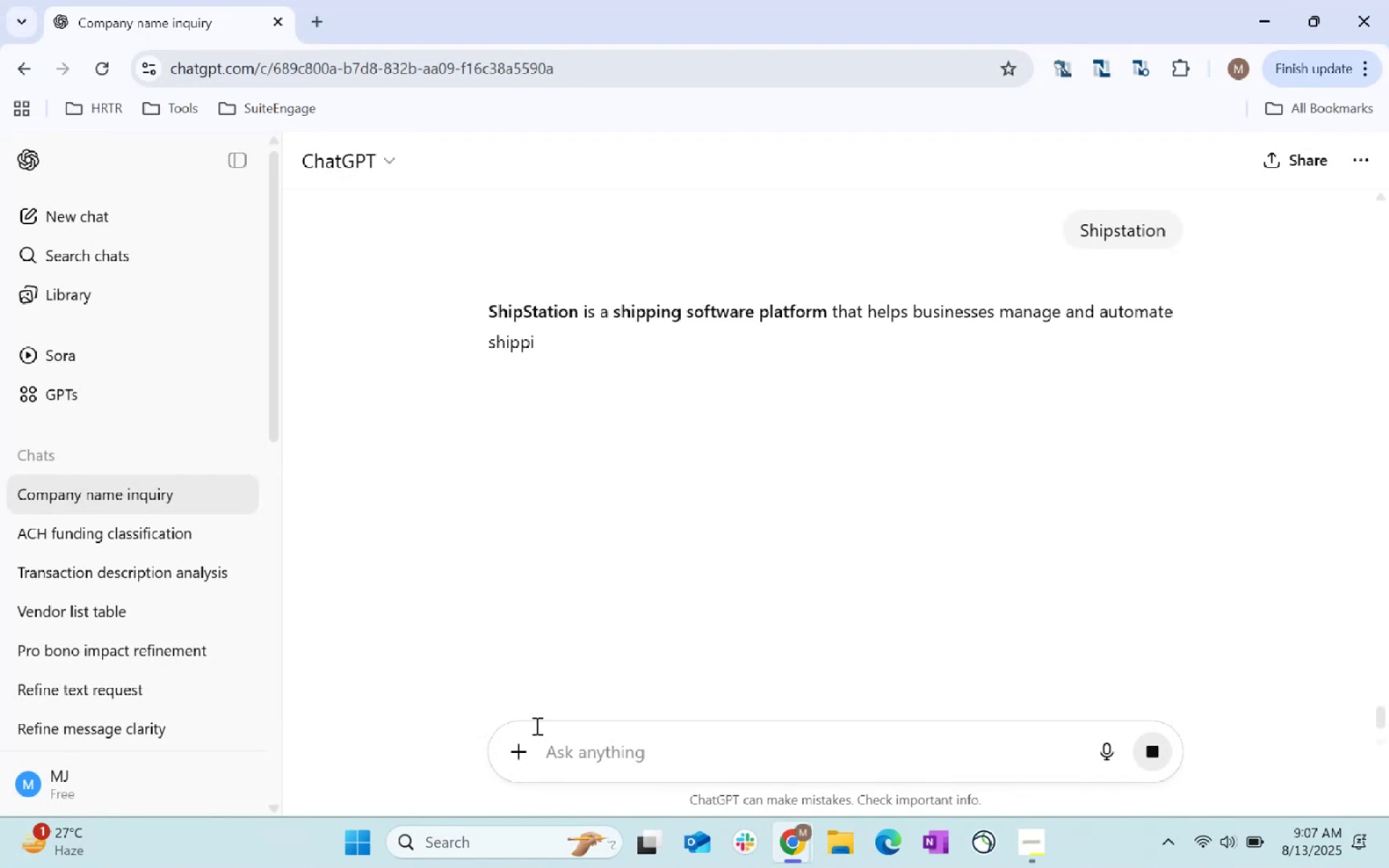 
key(Alt+AltLeft)
 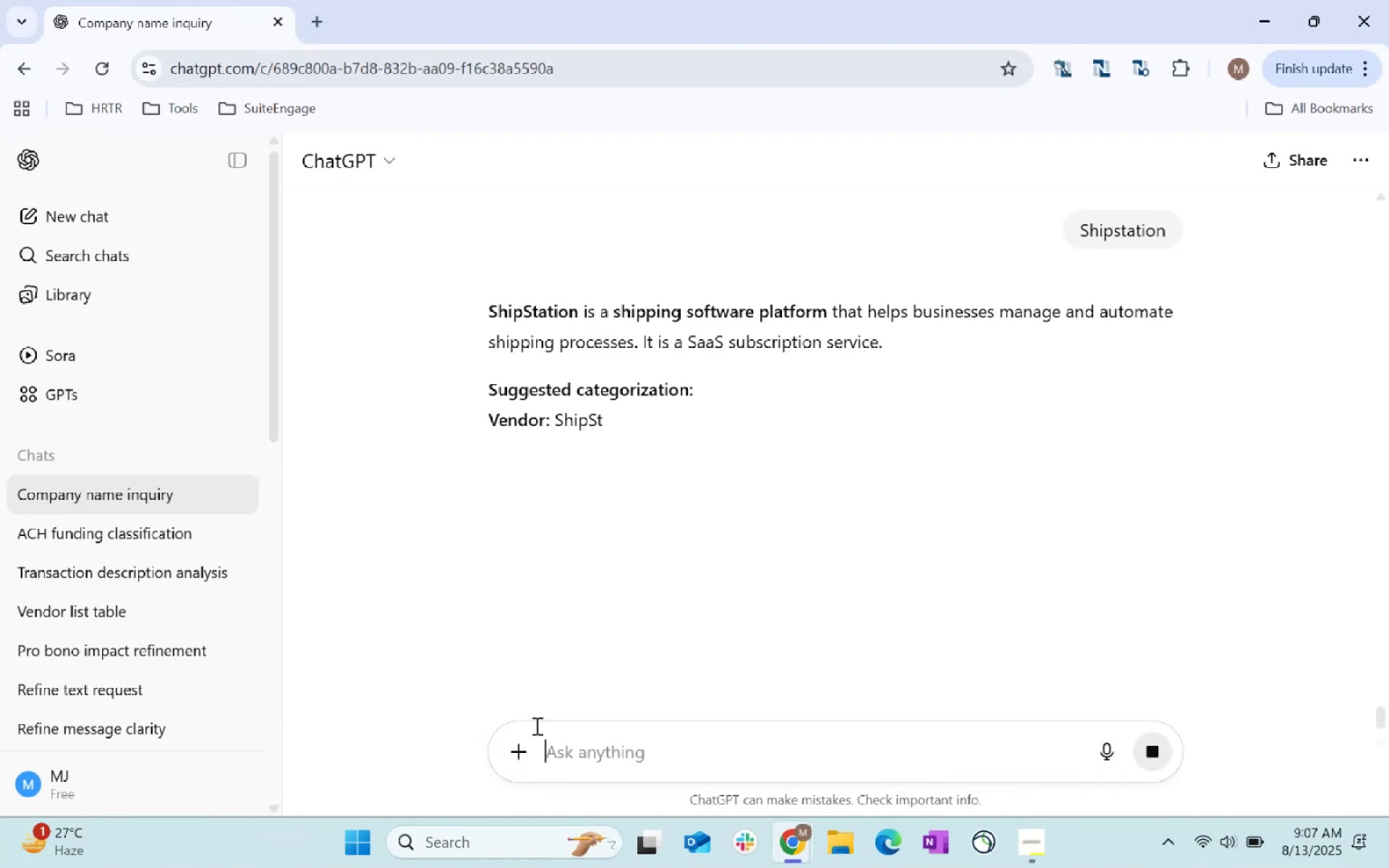 
key(Alt+Tab)
 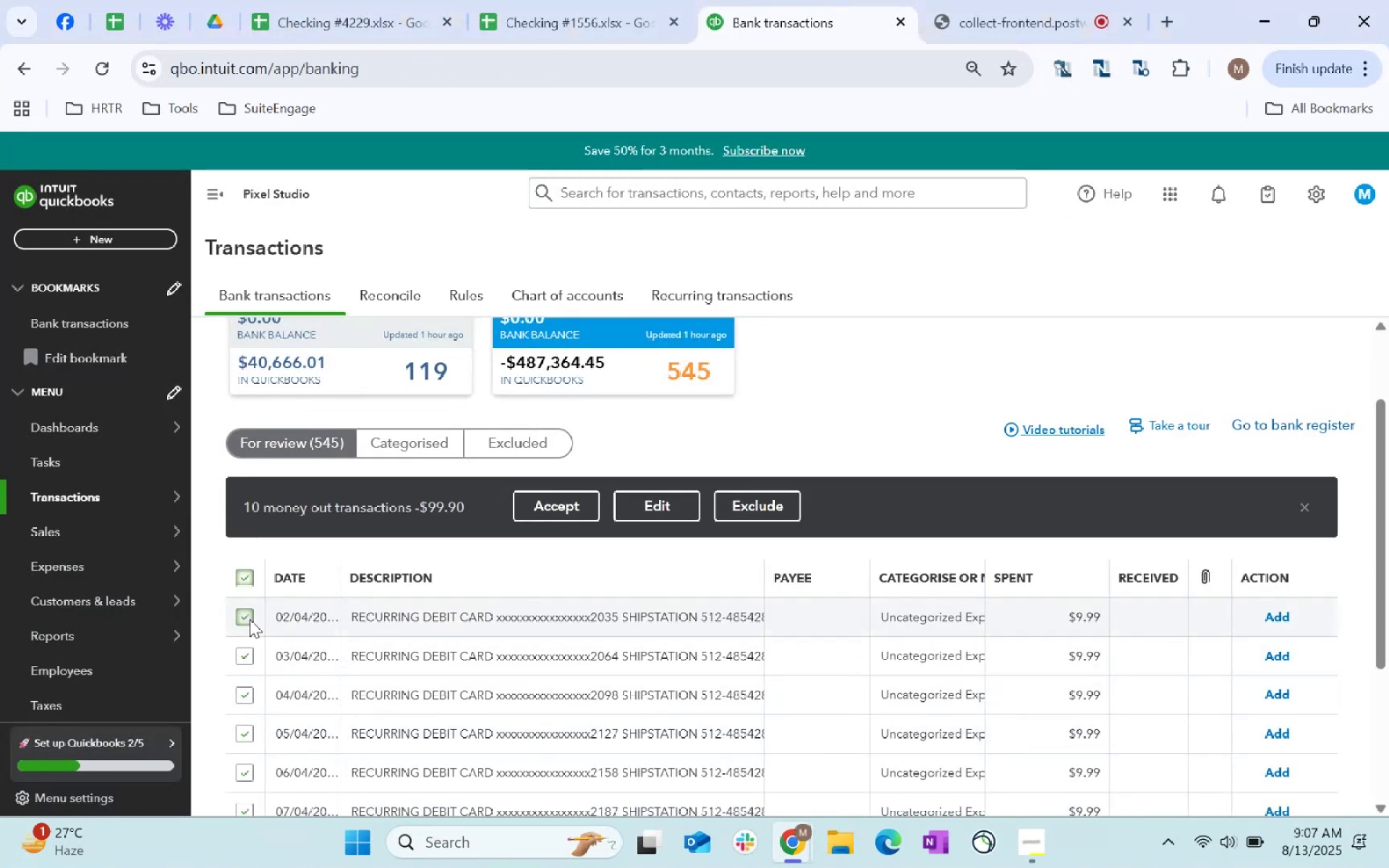 
left_click([648, 511])
 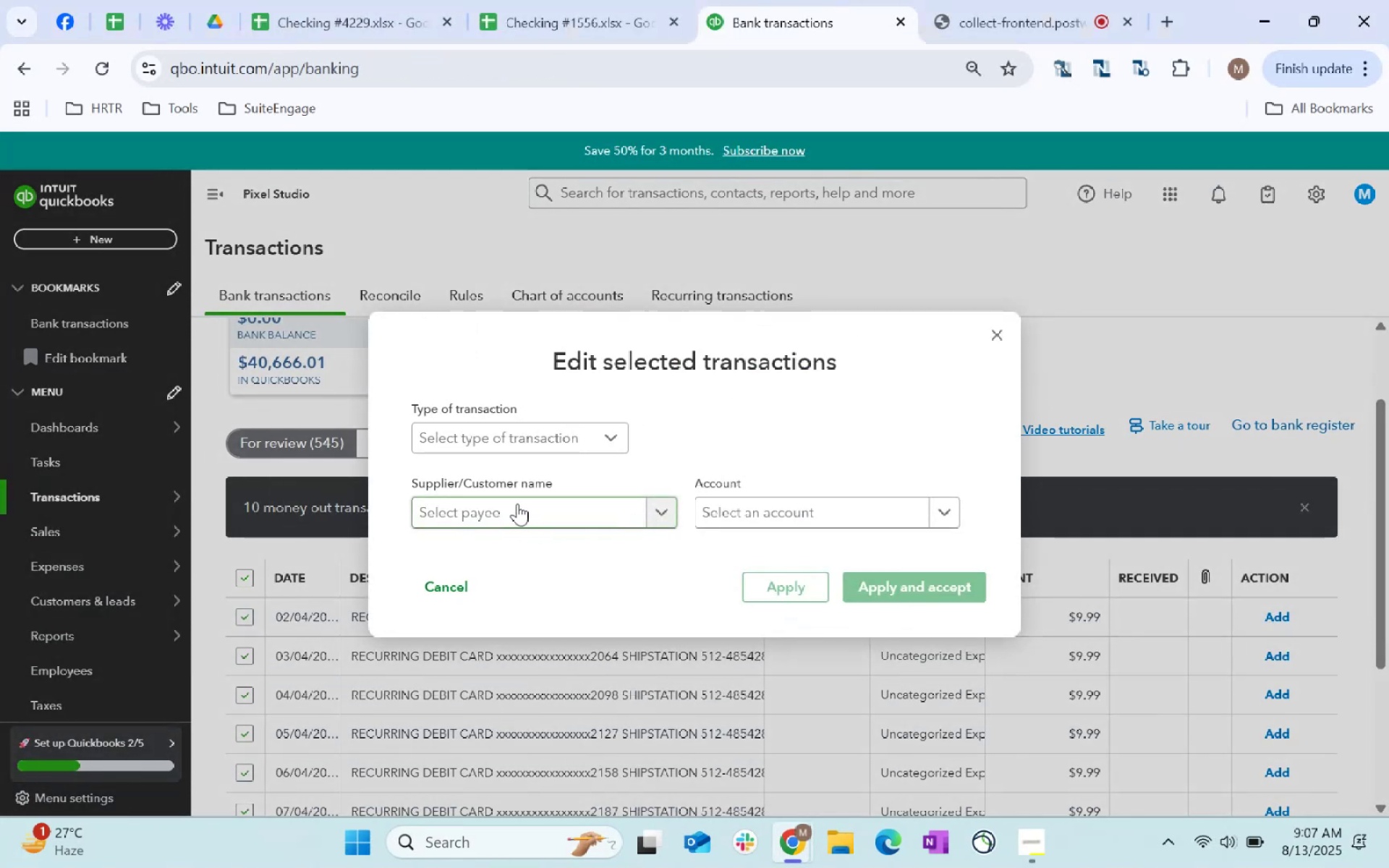 
left_click([528, 434])
 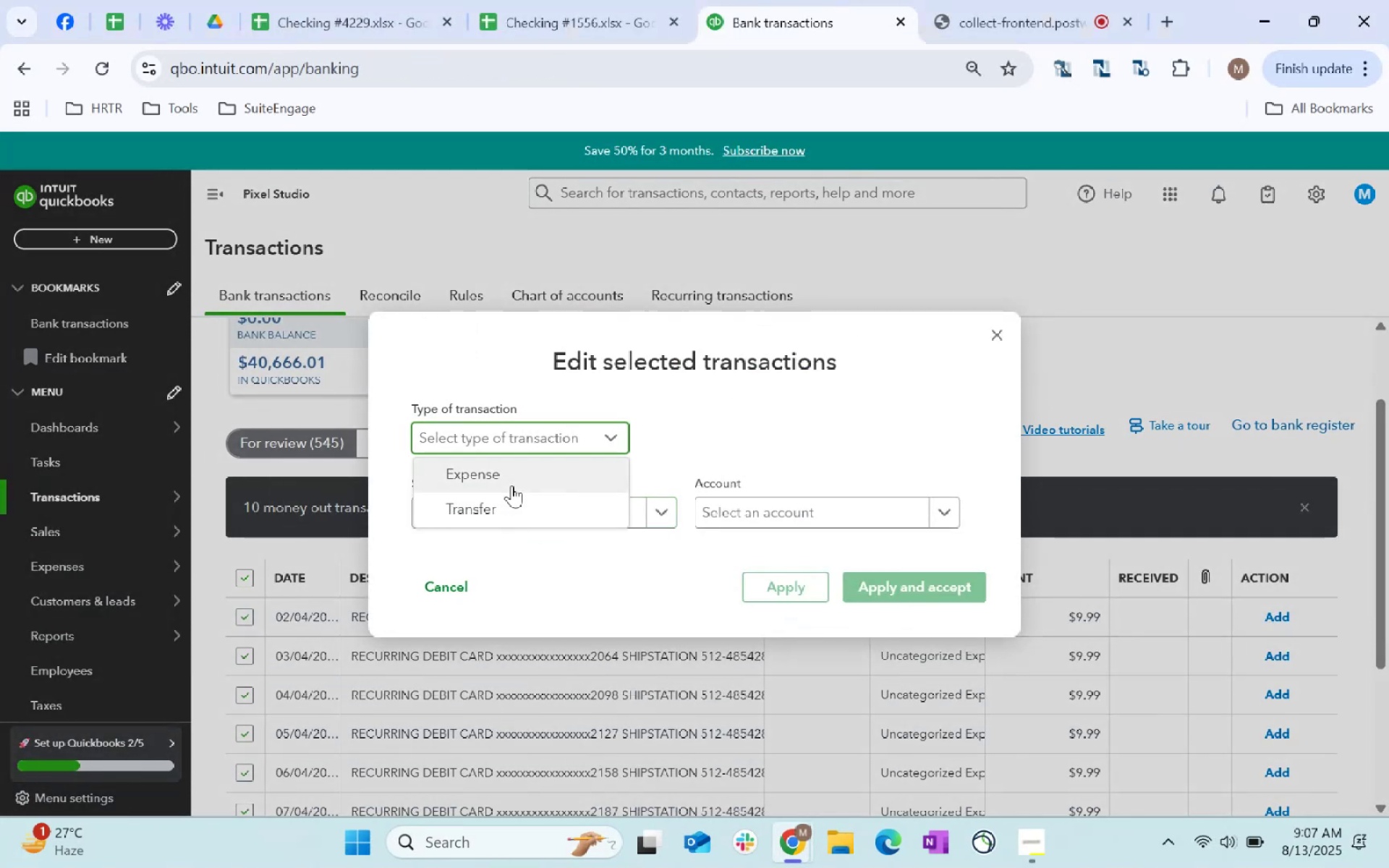 
double_click([501, 503])
 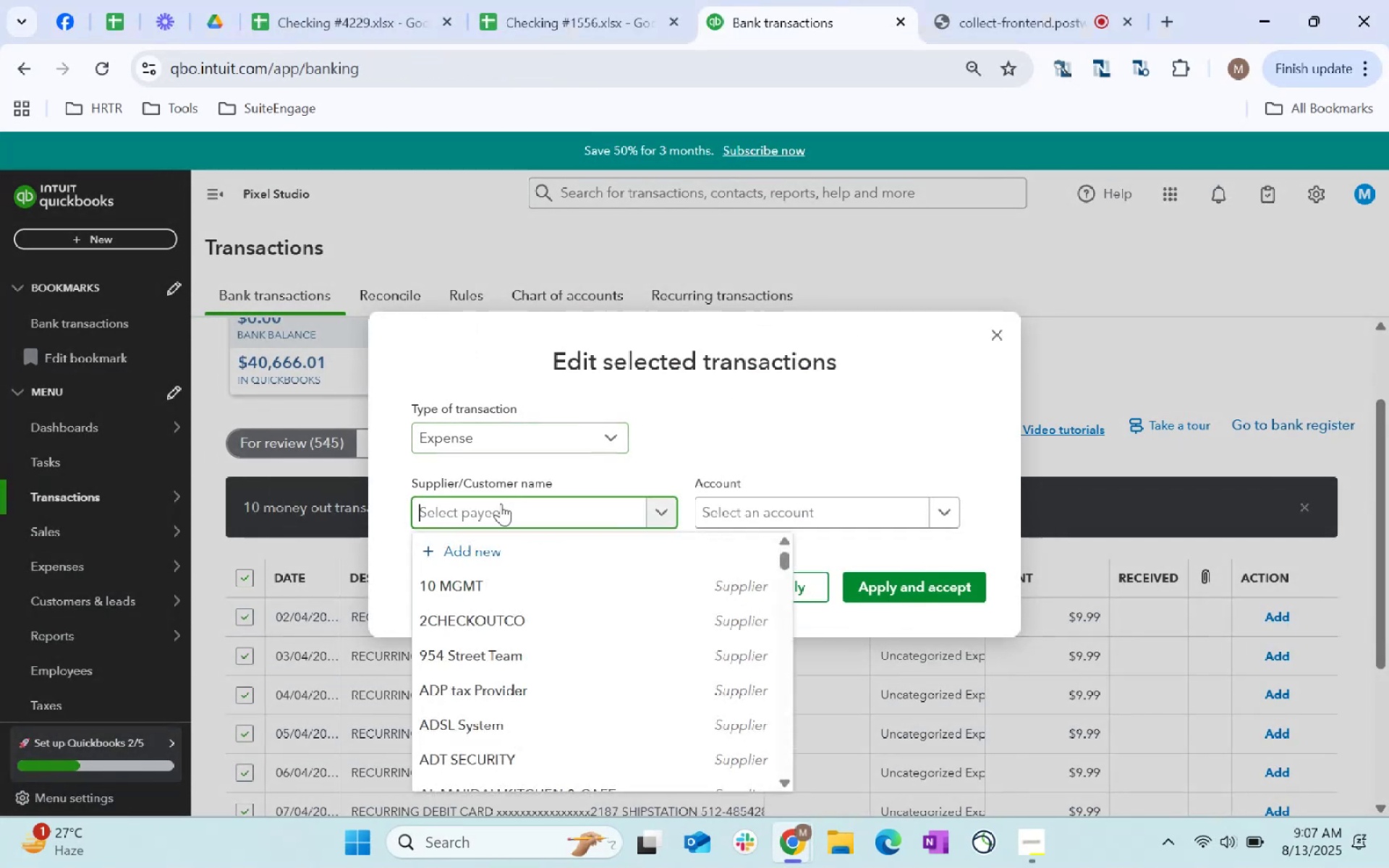 
key(Control+ControlLeft)
 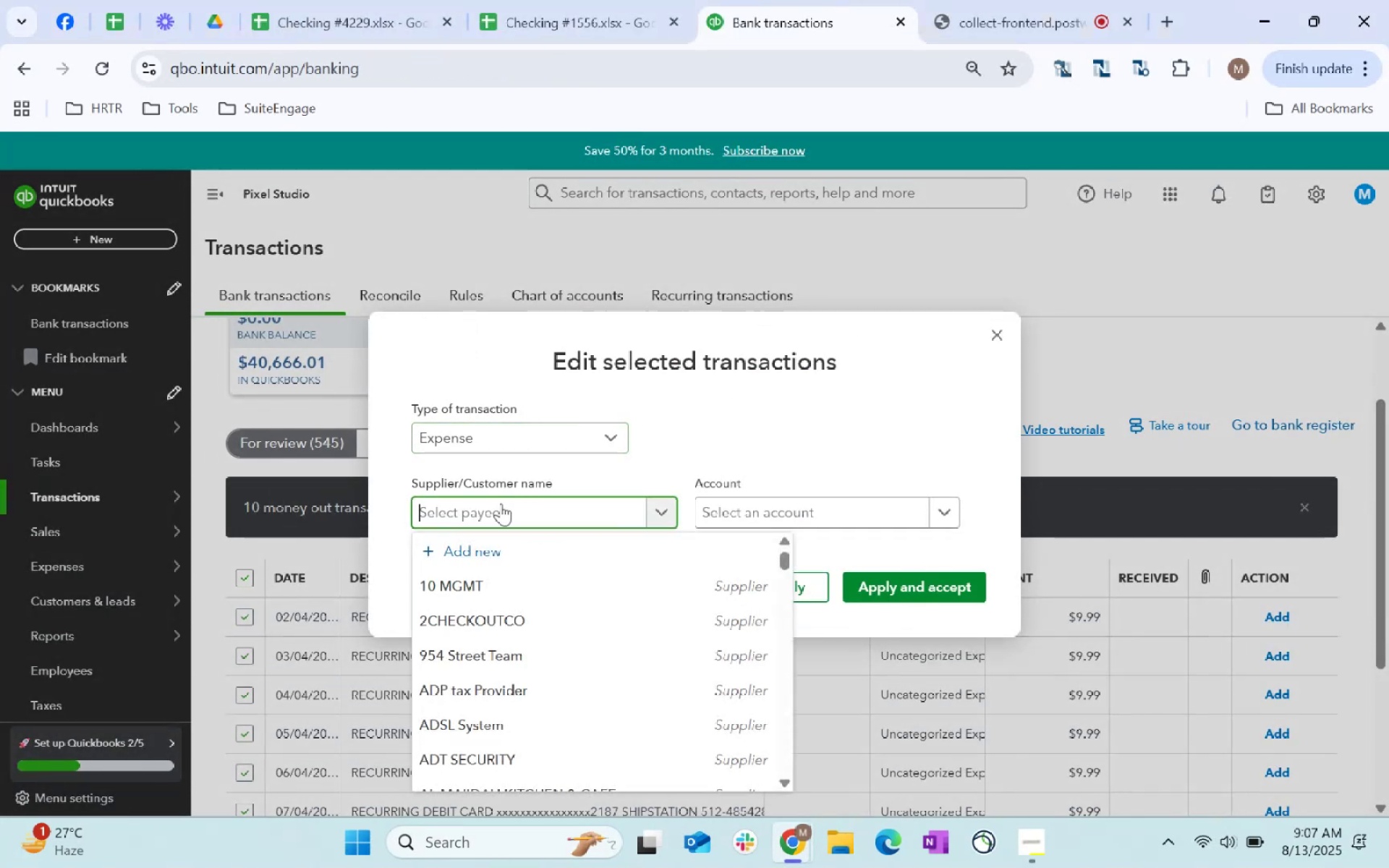 
key(Control+V)
 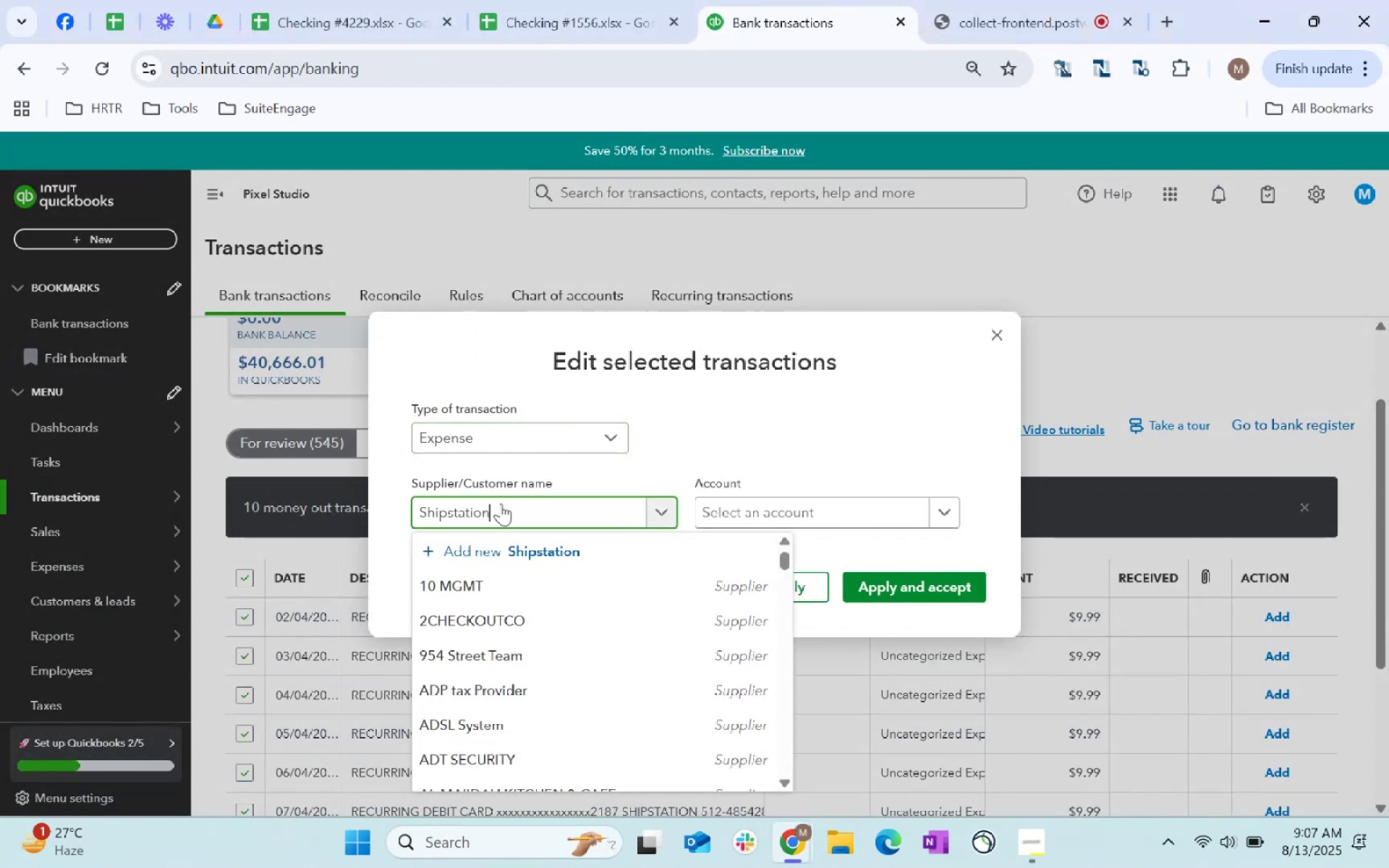 
key(Tab)
 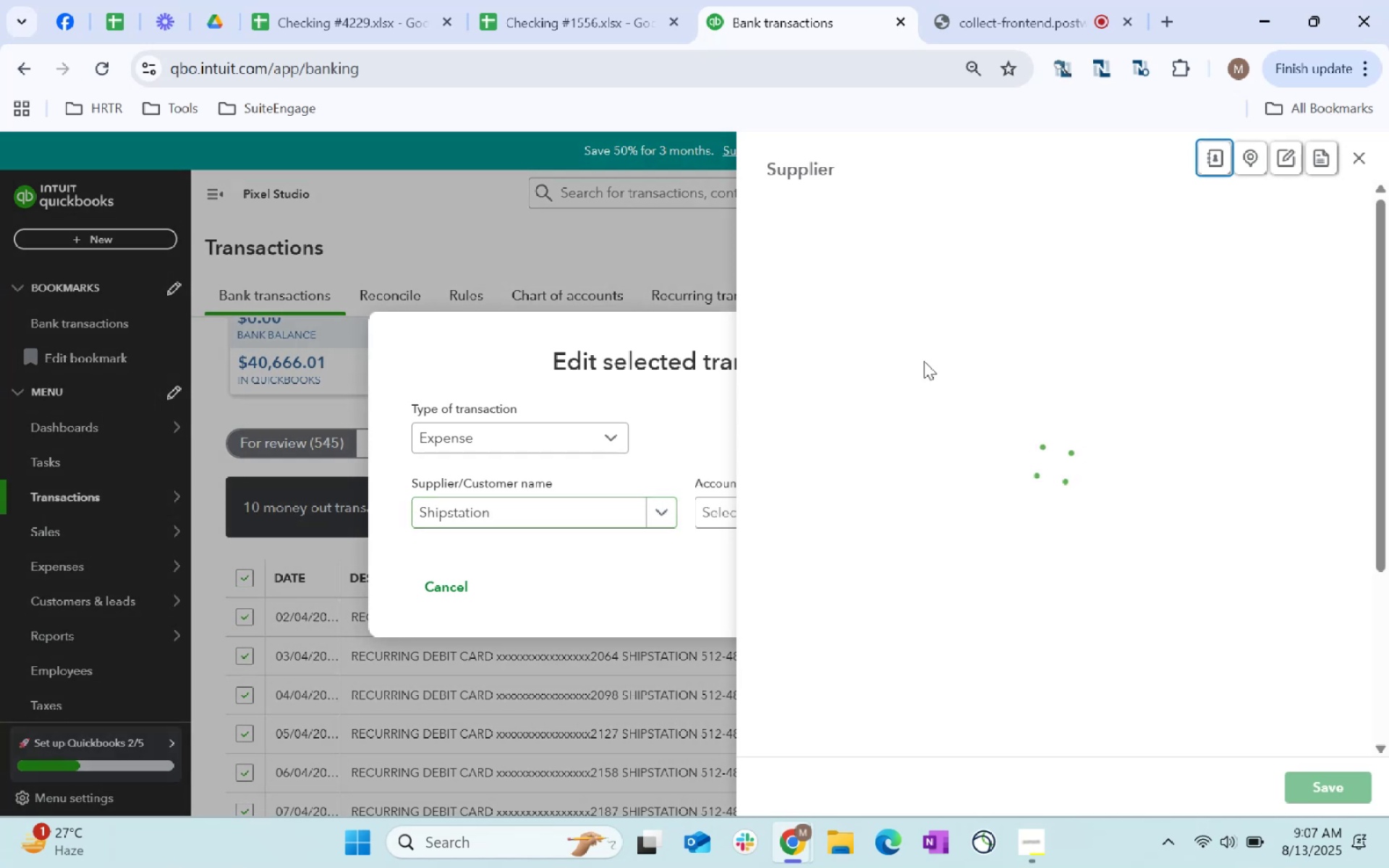 
scroll: coordinate [935, 499], scroll_direction: down, amount: 128.0
 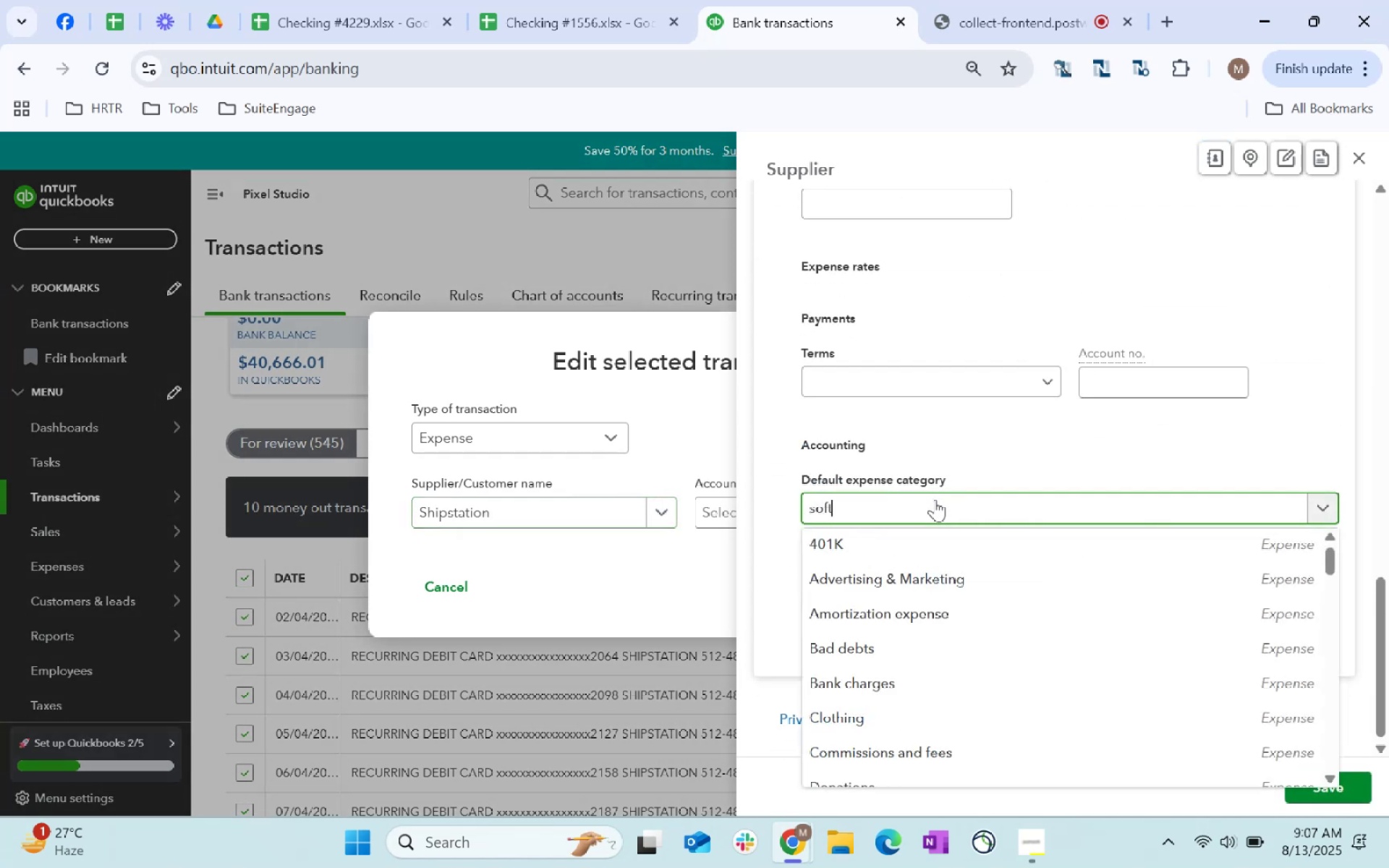 
left_click([933, 497])
 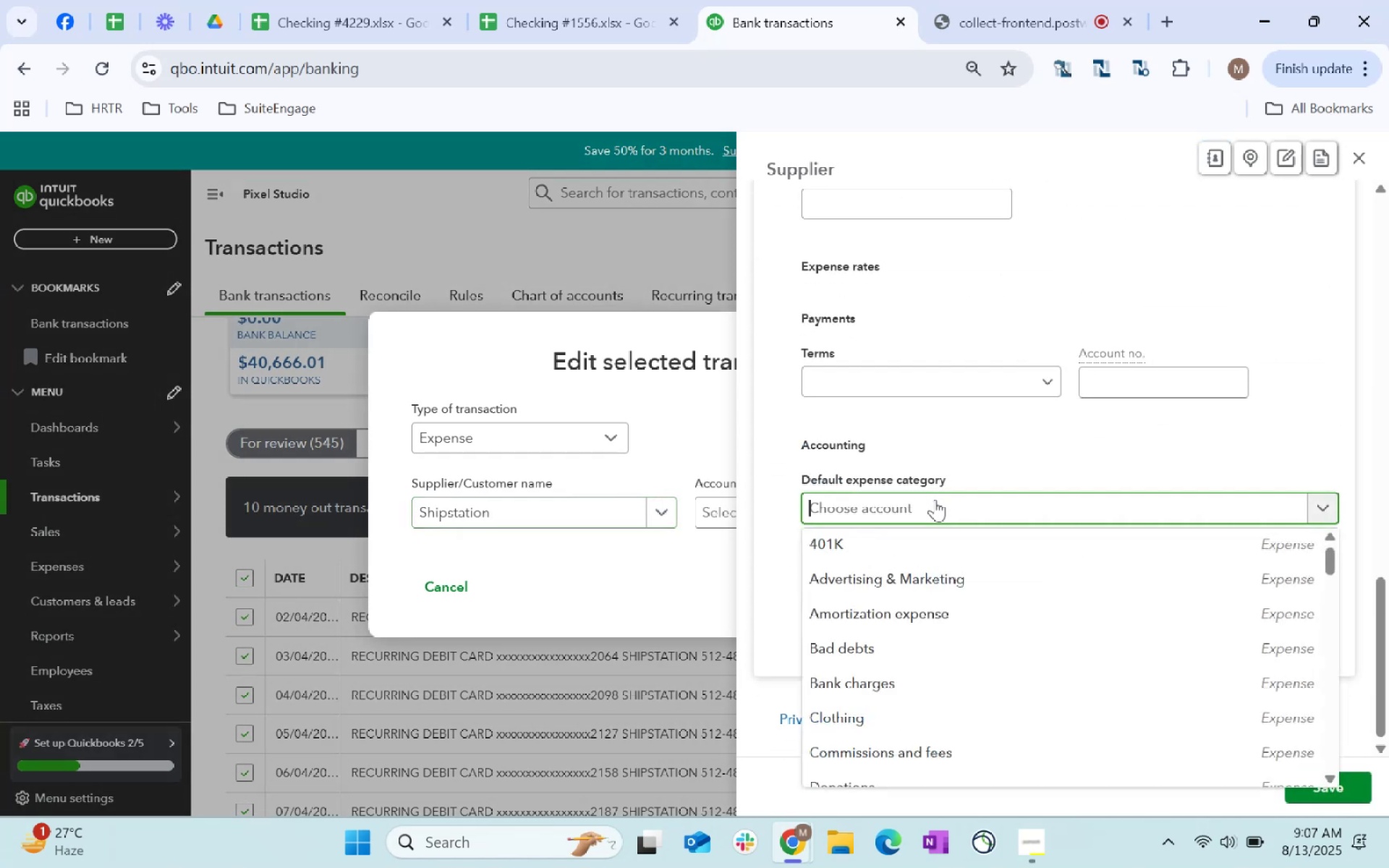 
type(softwae)
key(Backspace)
type(re)
key(Tab)
 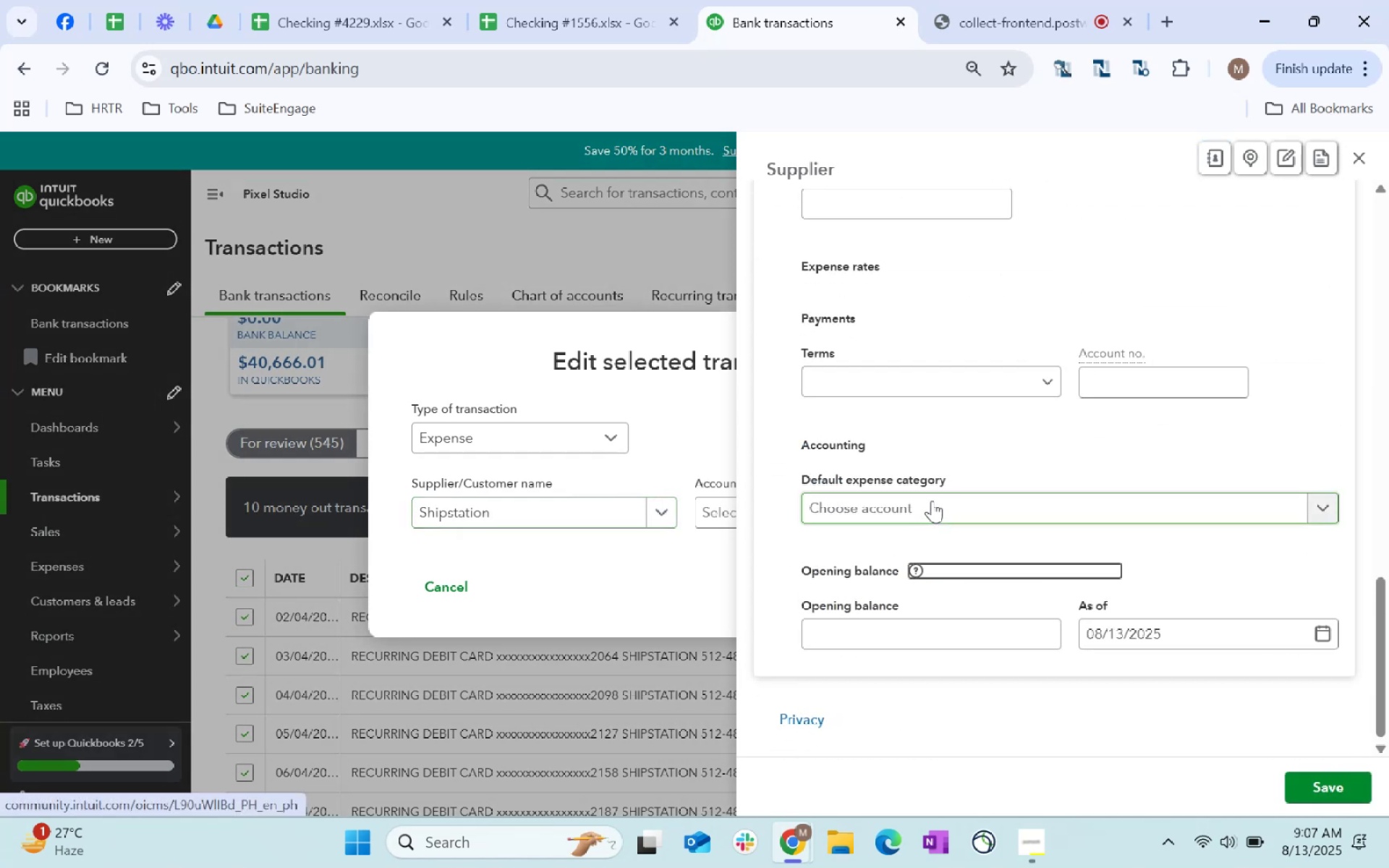 
left_click([935, 505])
 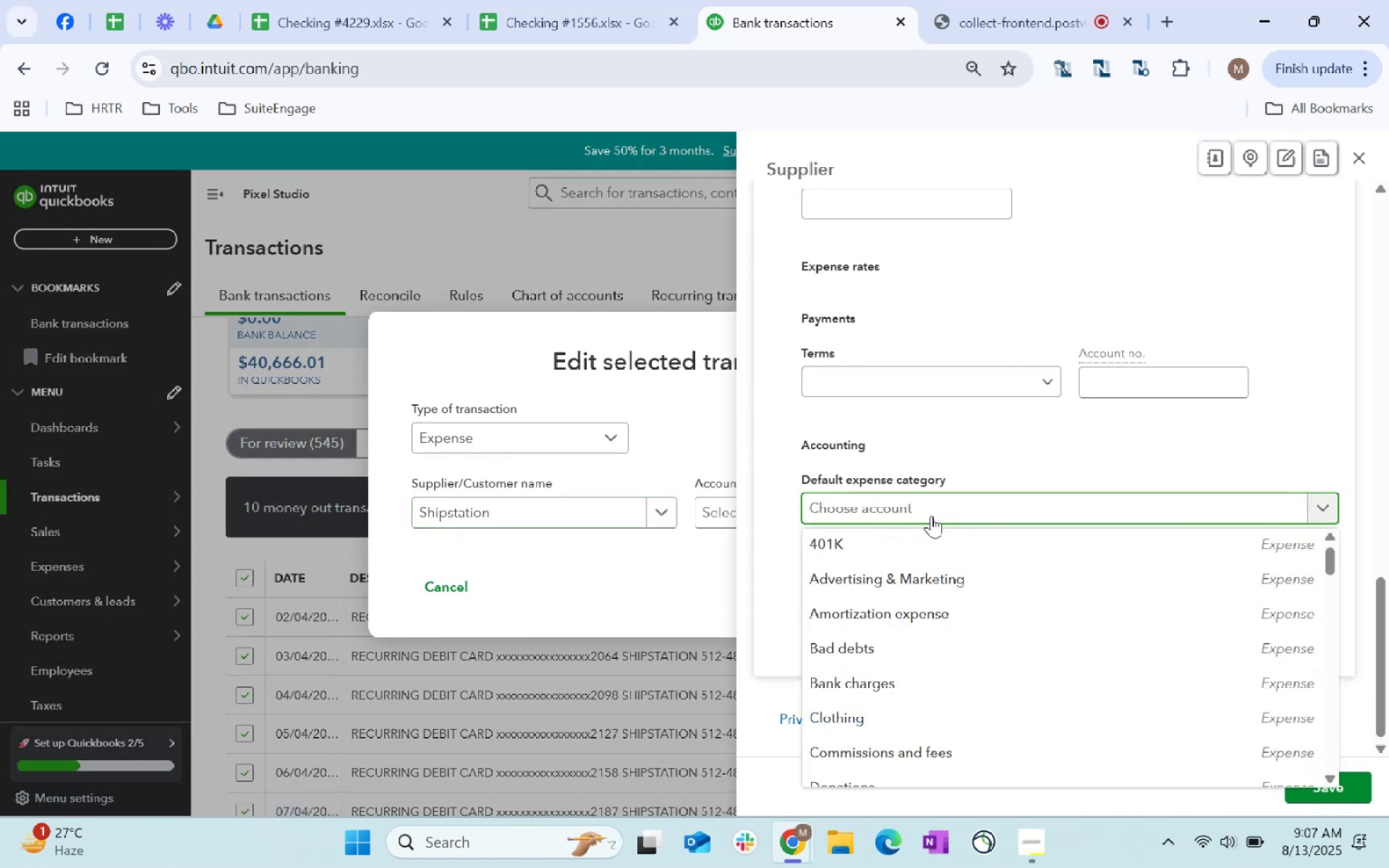 
type(Software)
 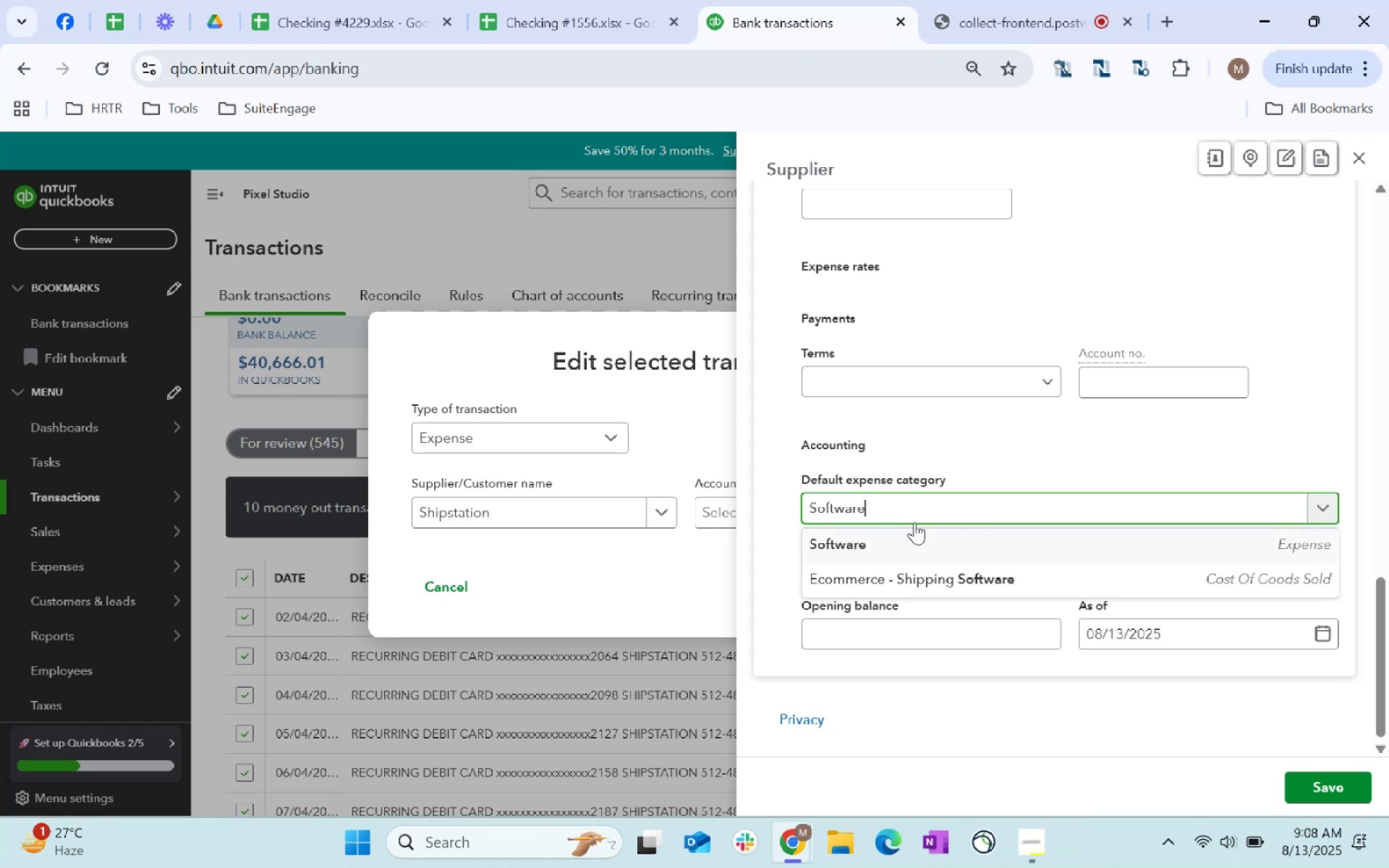 
left_click([906, 550])
 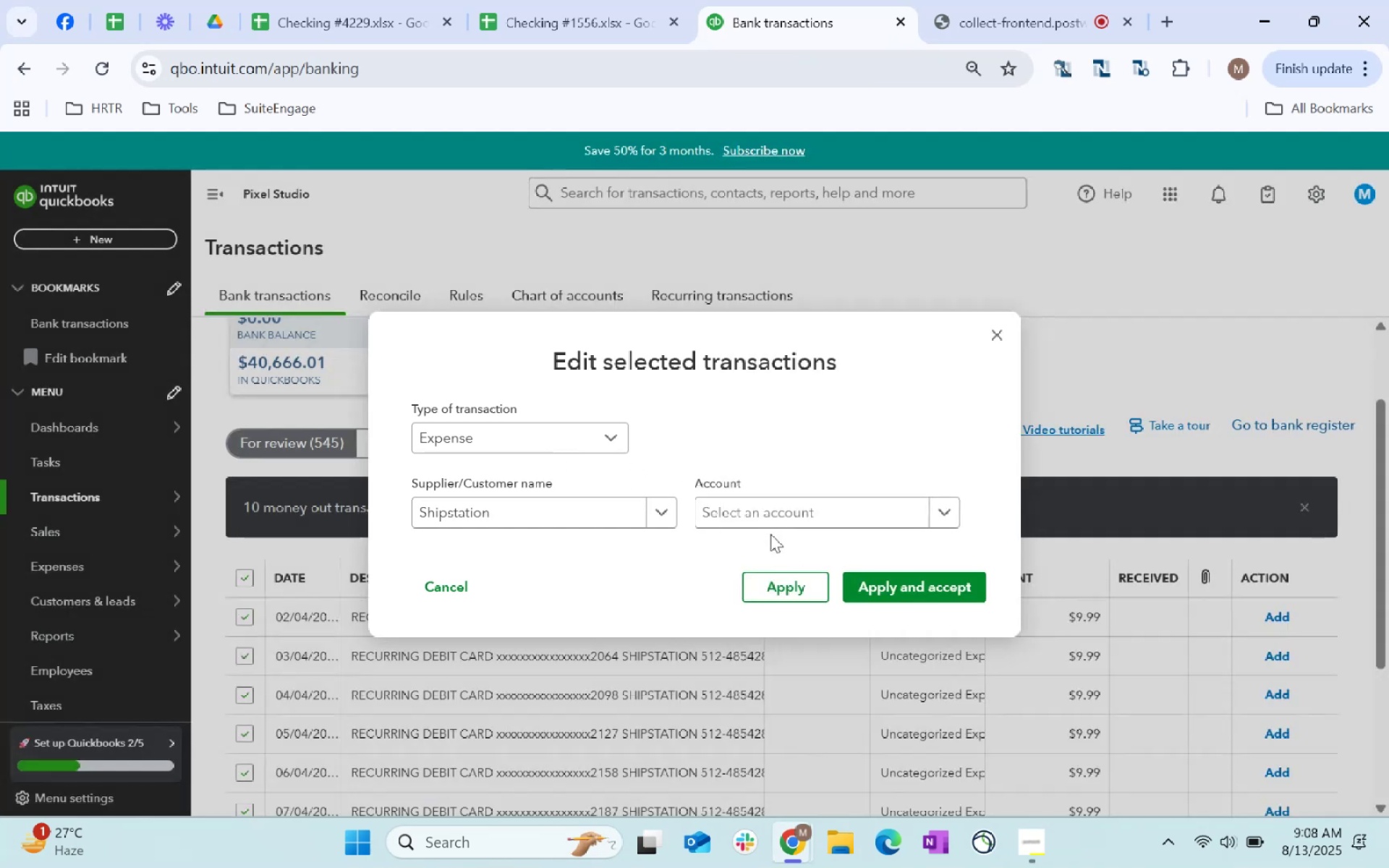 
type(SHIP)
 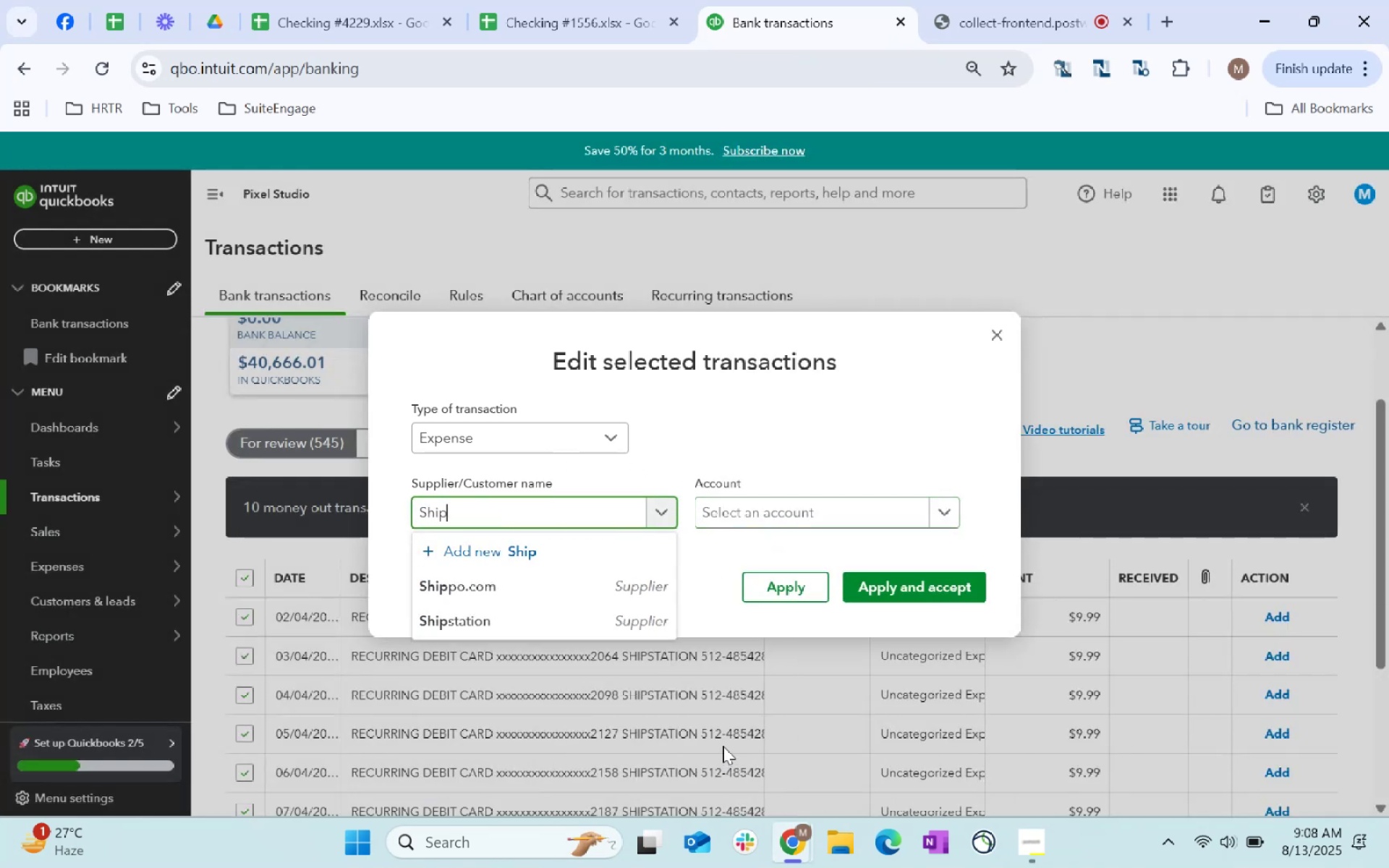 
left_click([613, 614])
 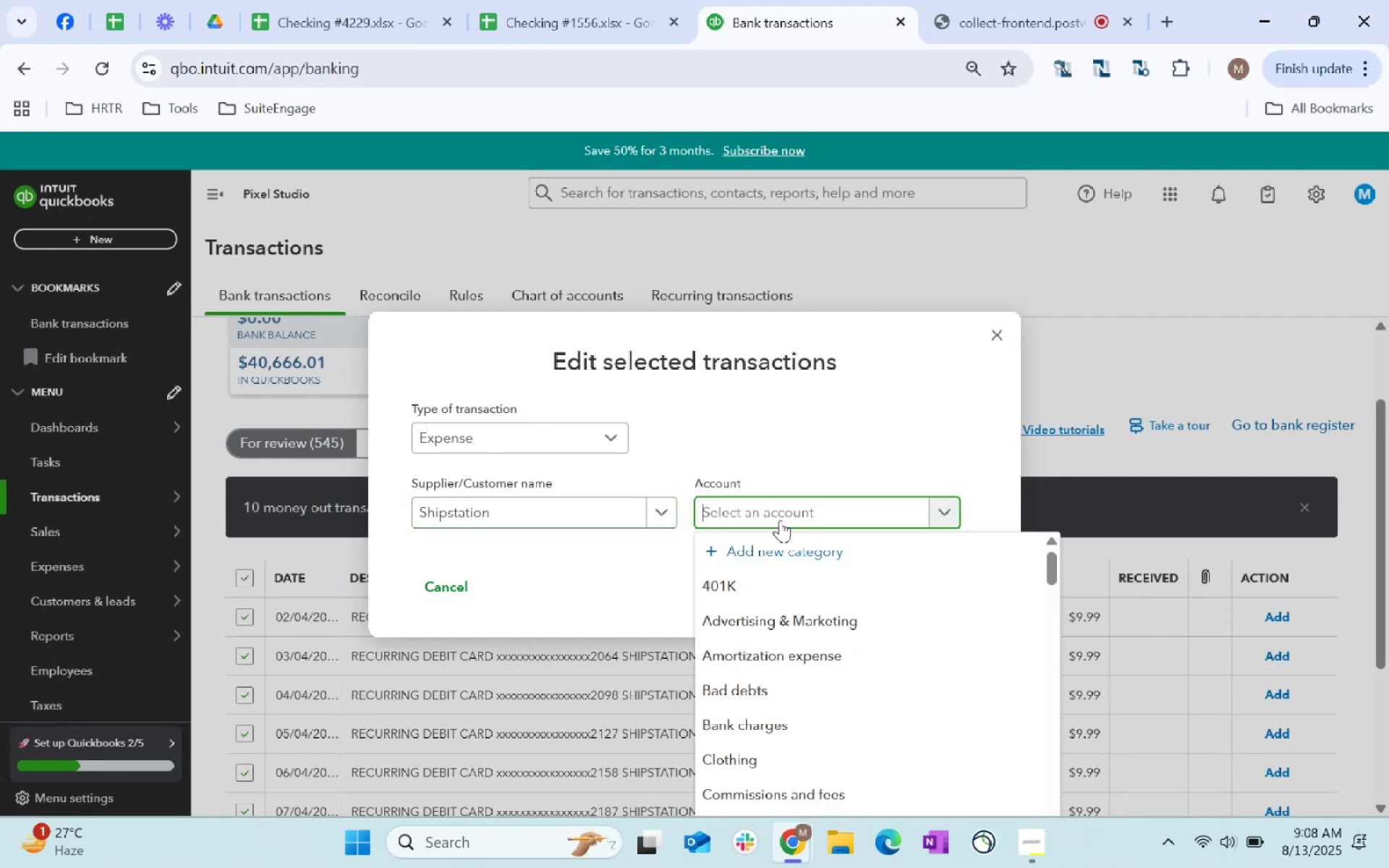 
type(software)
key(Tab)
 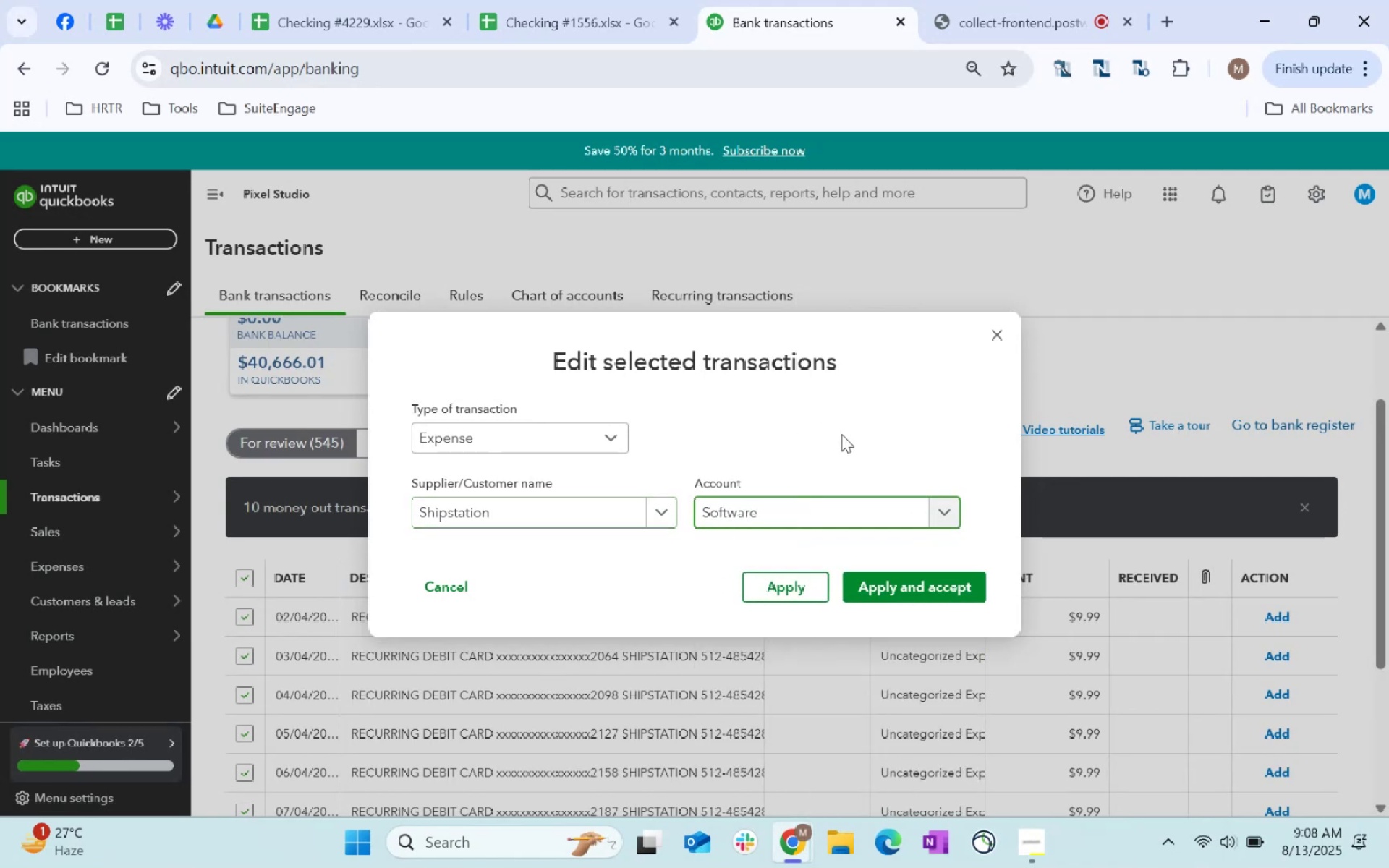 
left_click([924, 581])
 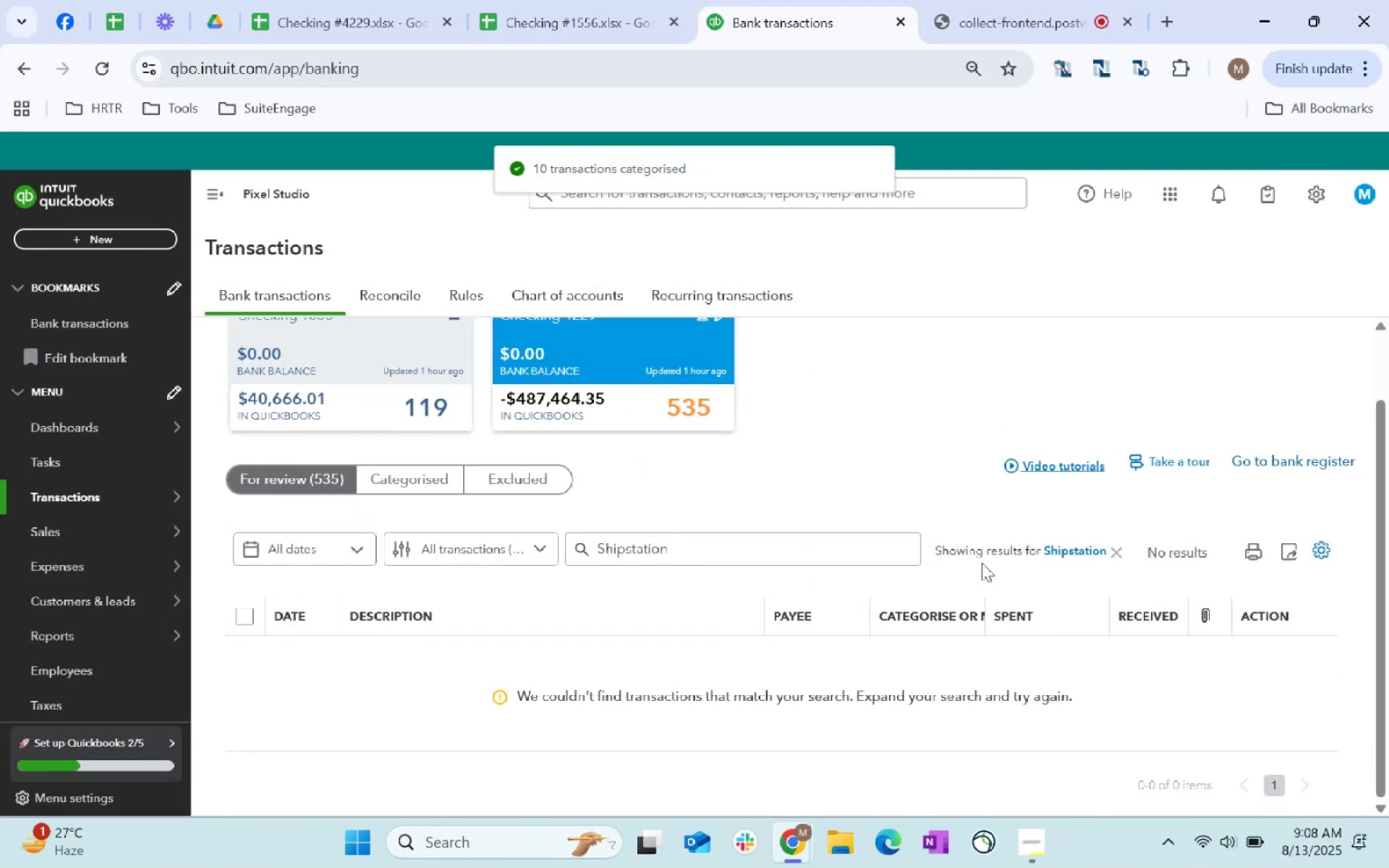 
left_click([1126, 549])
 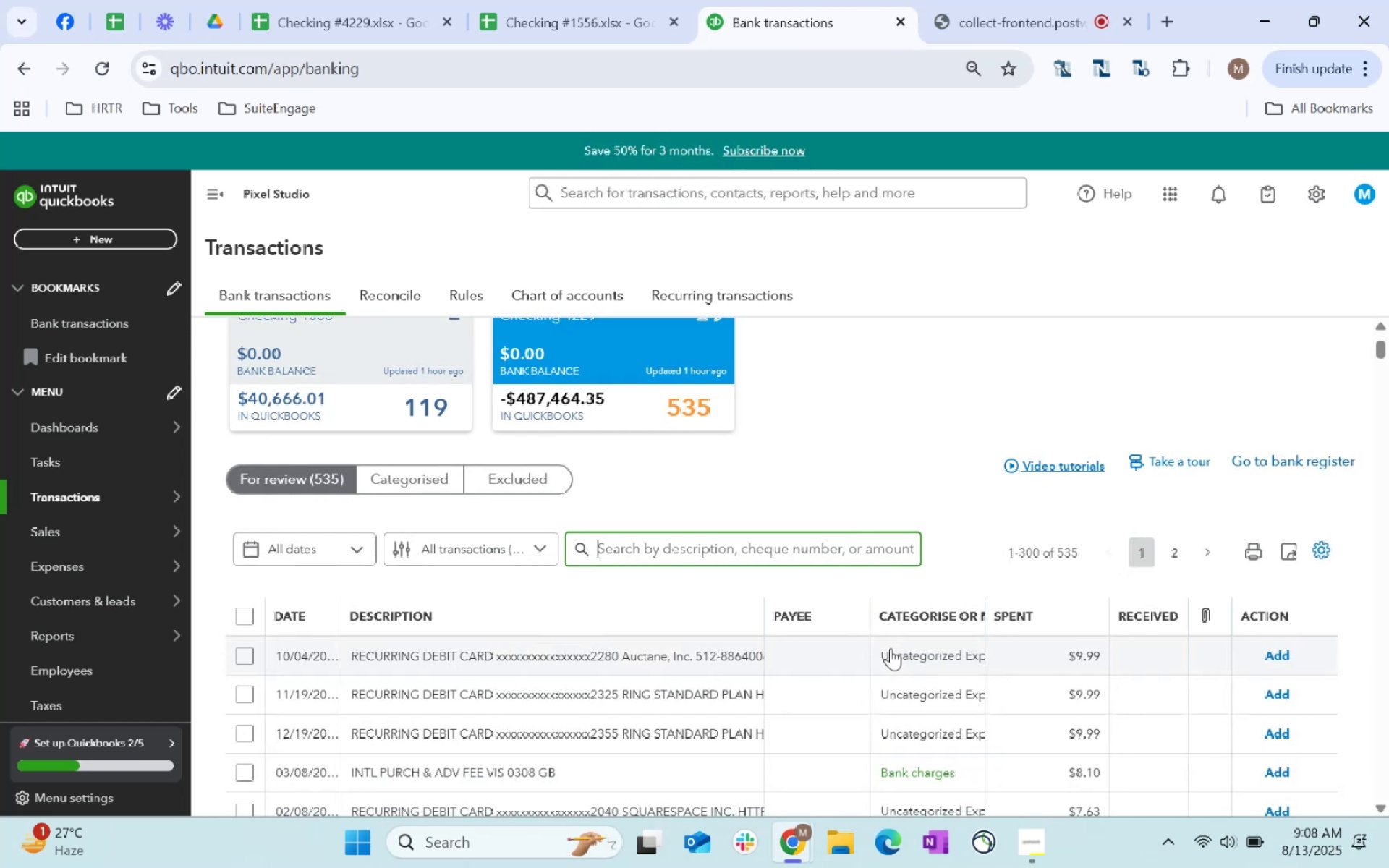 
wait(5.03)
 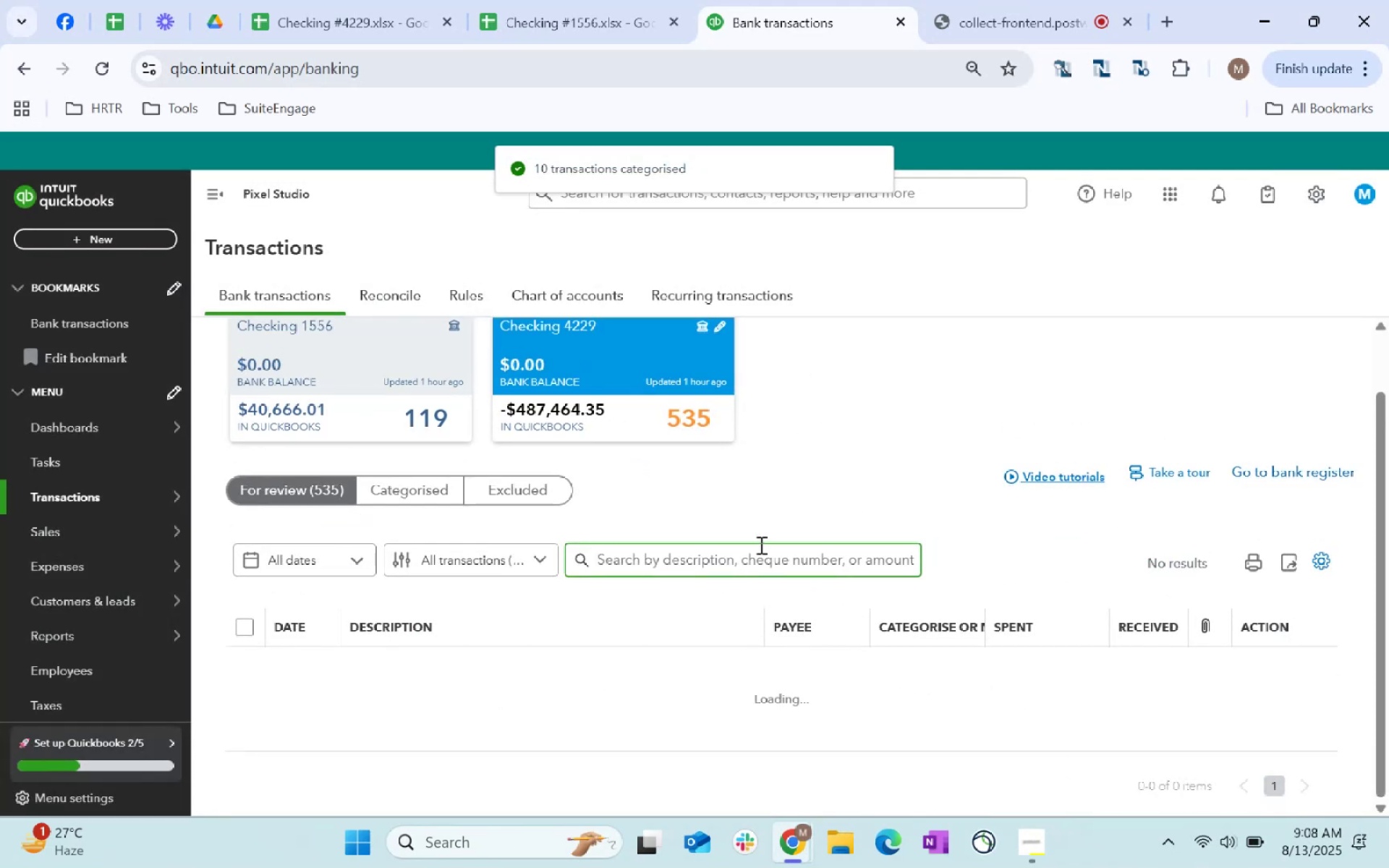 
scroll: coordinate [891, 648], scroll_direction: down, amount: 2.0
 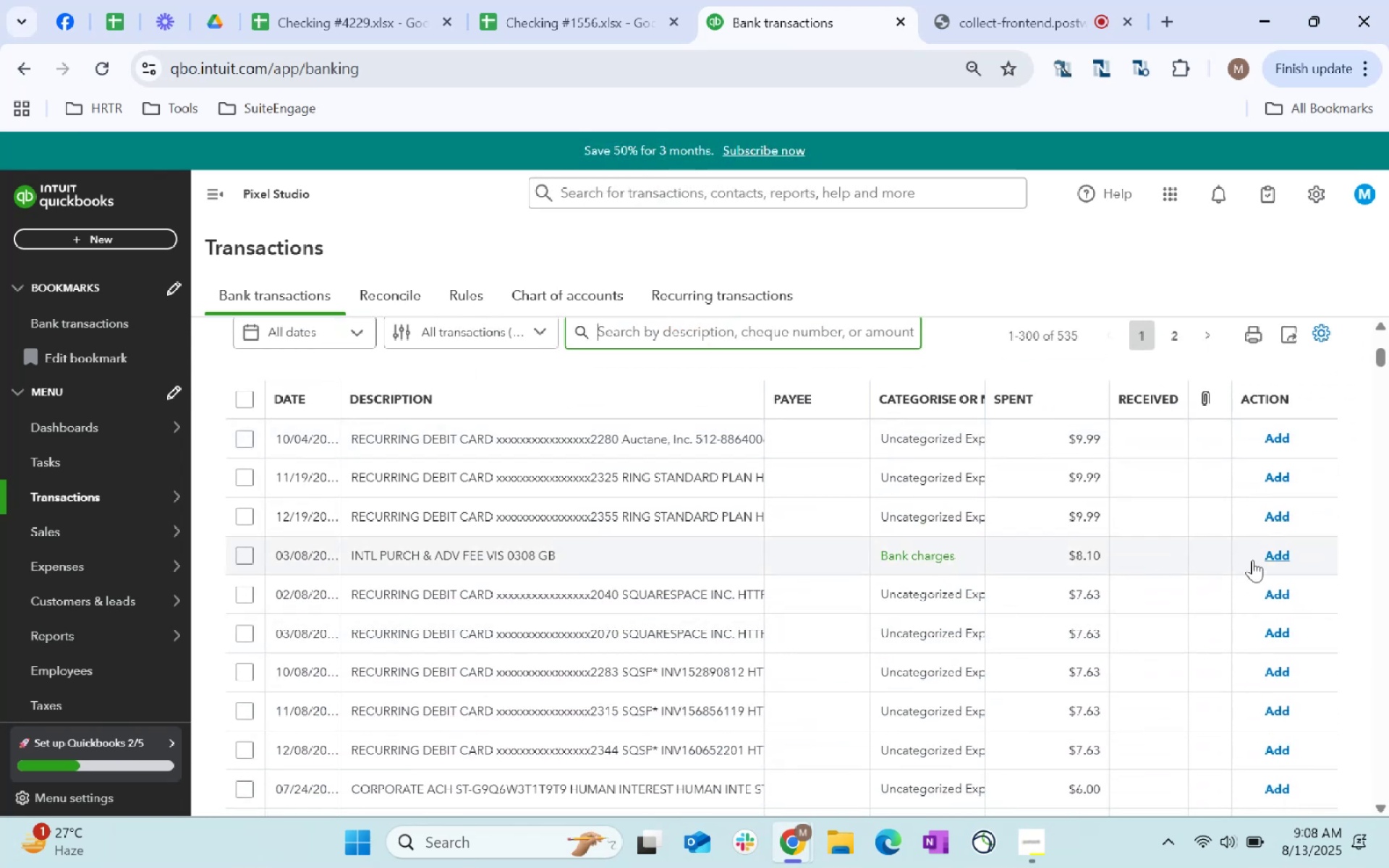 
left_click([1287, 553])
 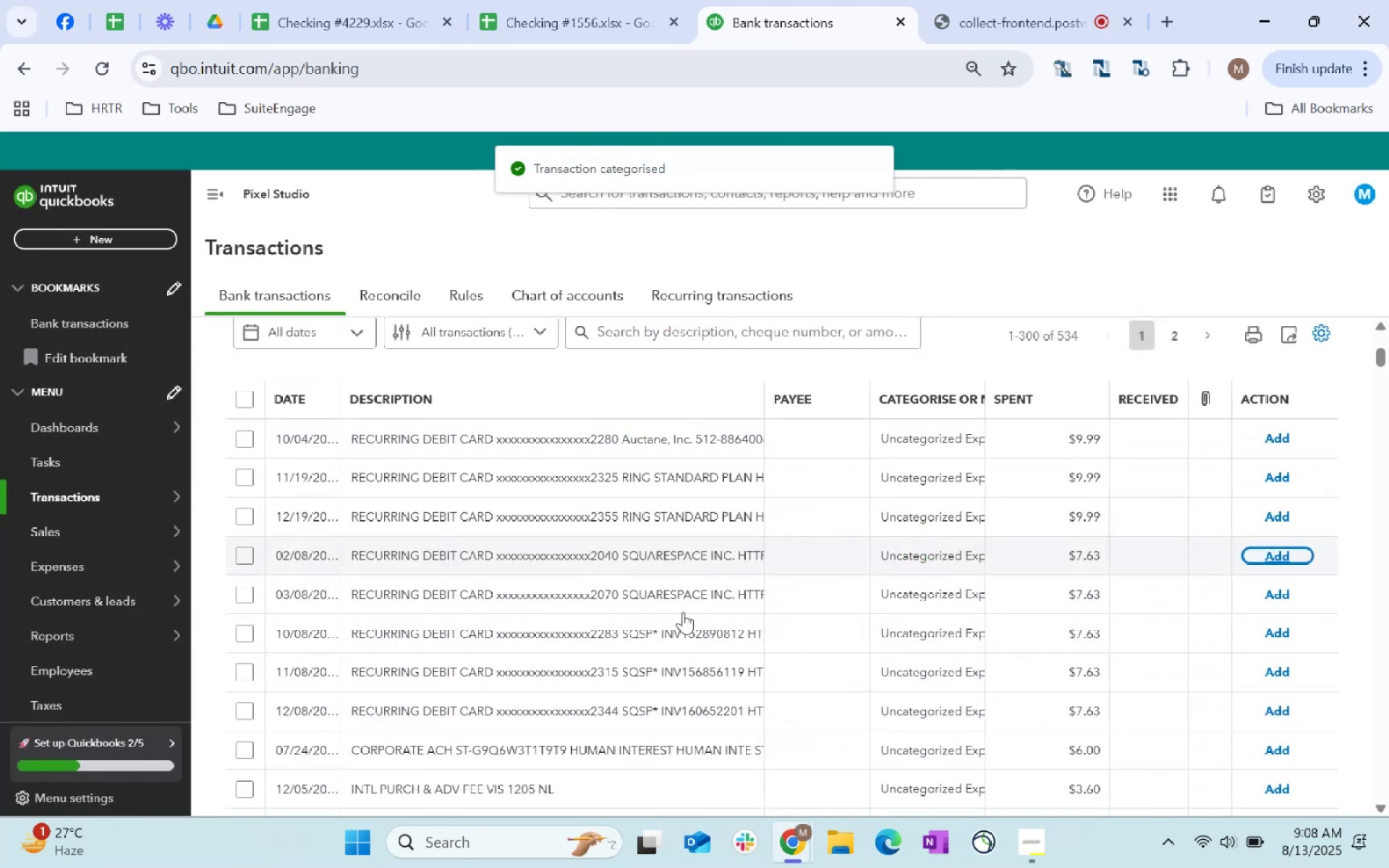 
wait(9.03)
 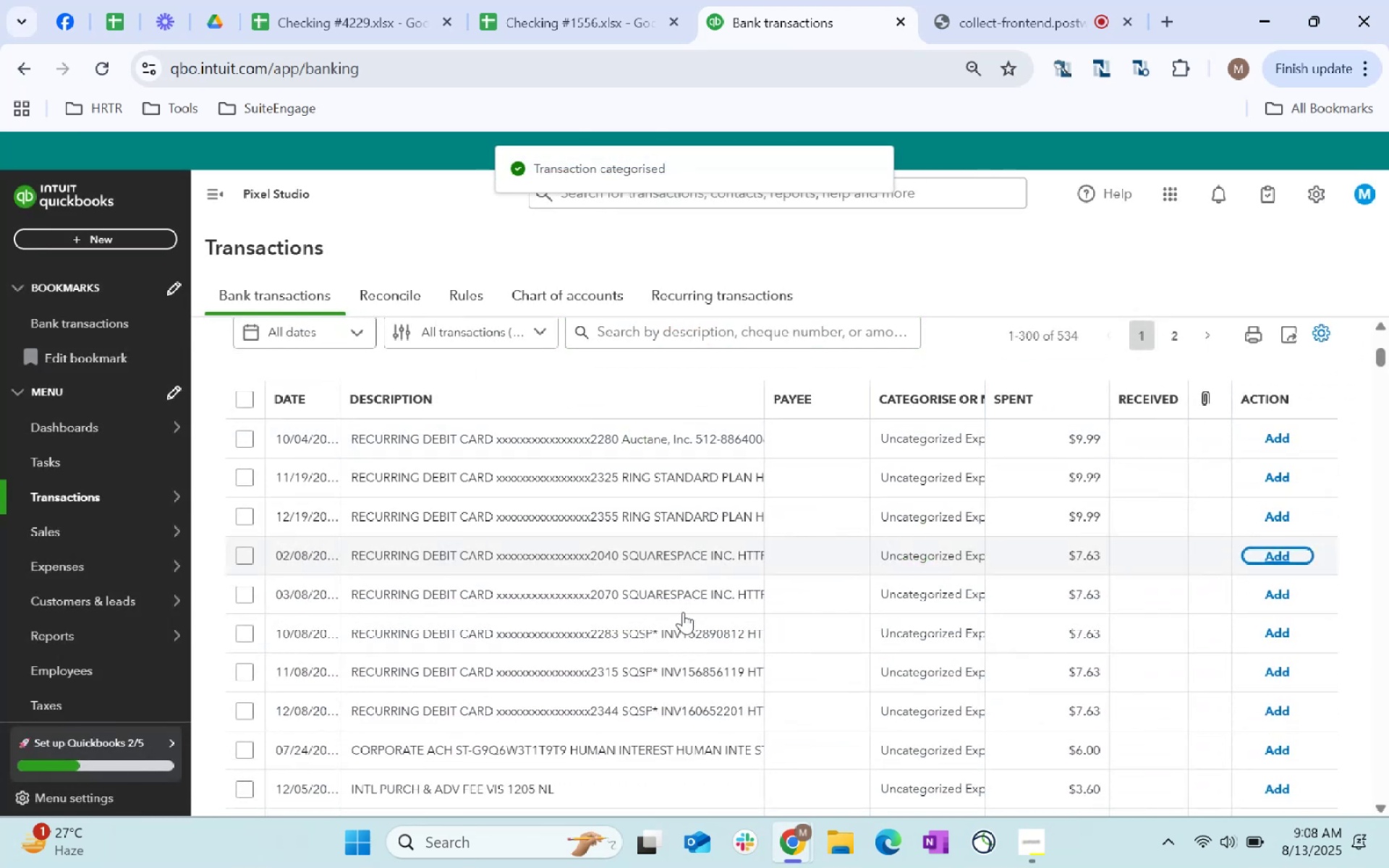 
left_click([733, 331])
 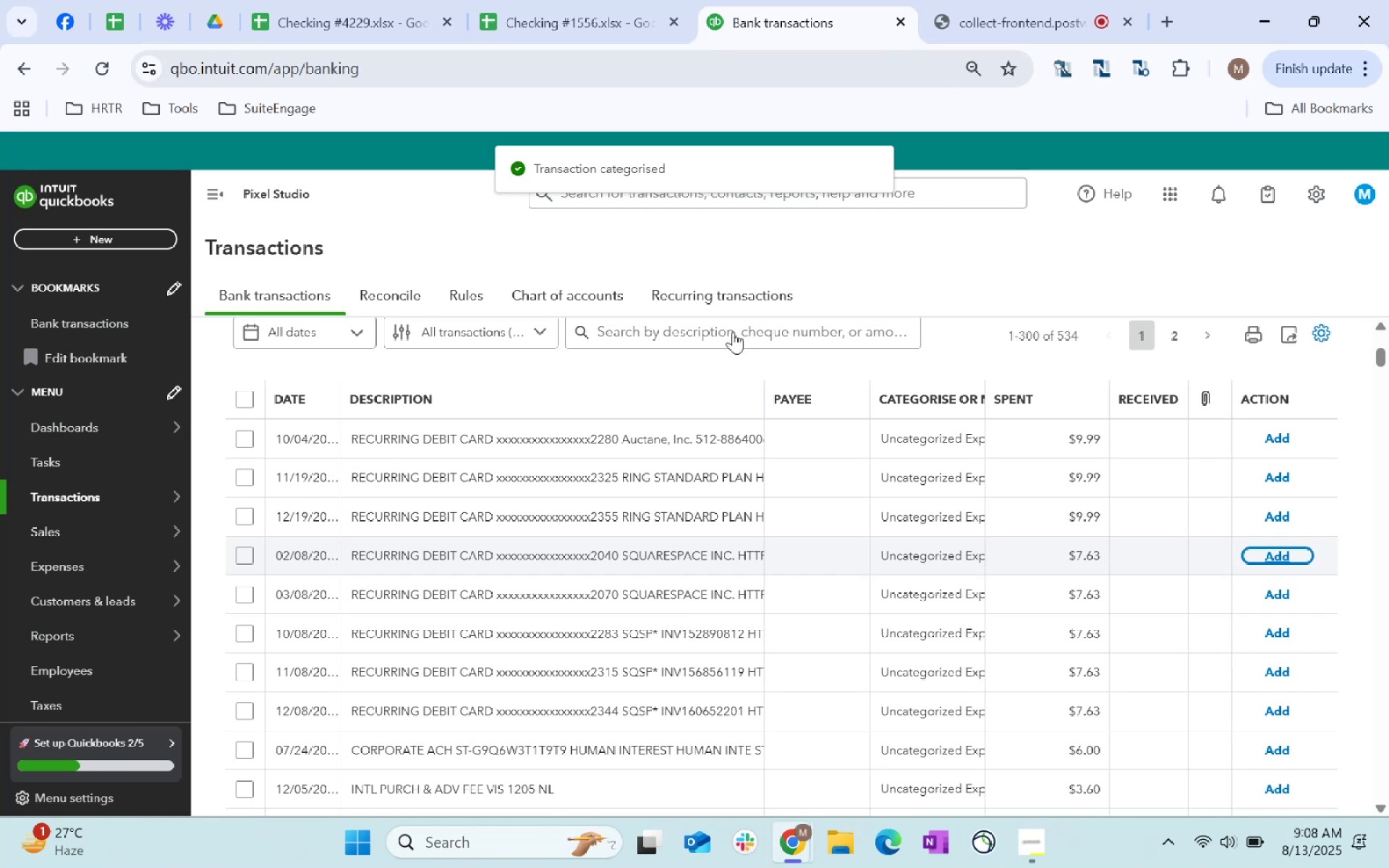 
scroll: coordinate [689, 625], scroll_direction: down, amount: 17.0
 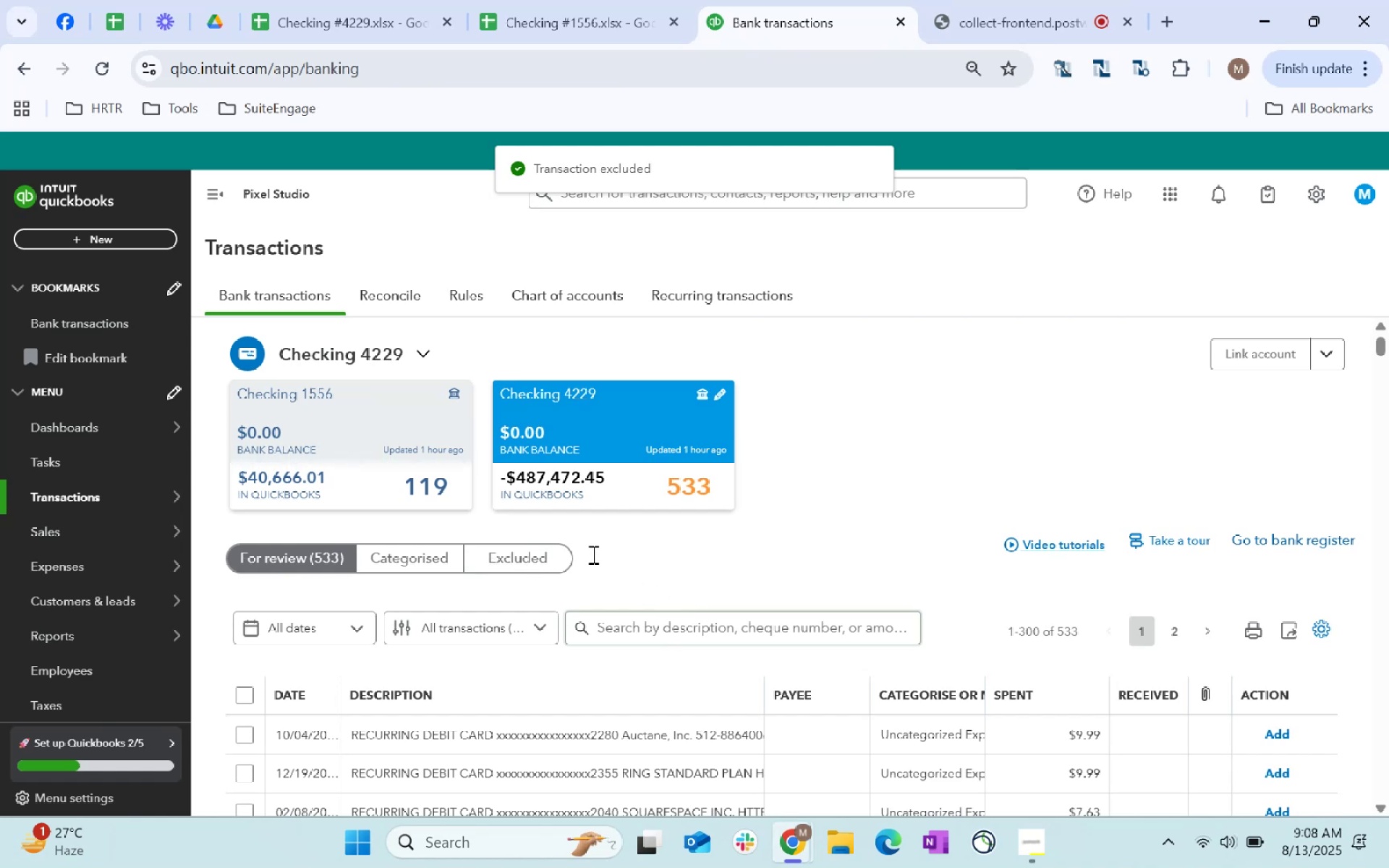 
wait(13.12)
 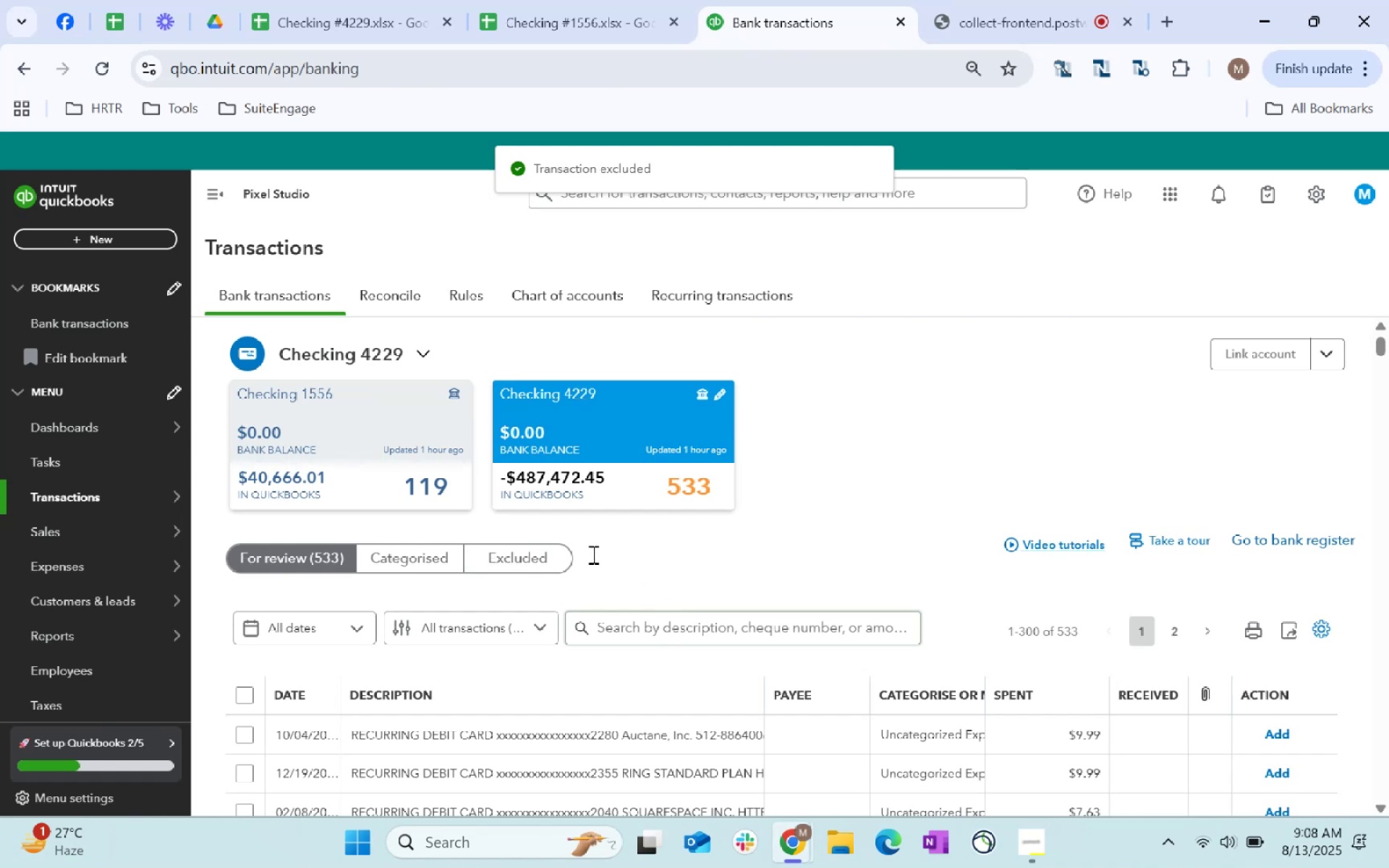 
left_click([1031, 713])
 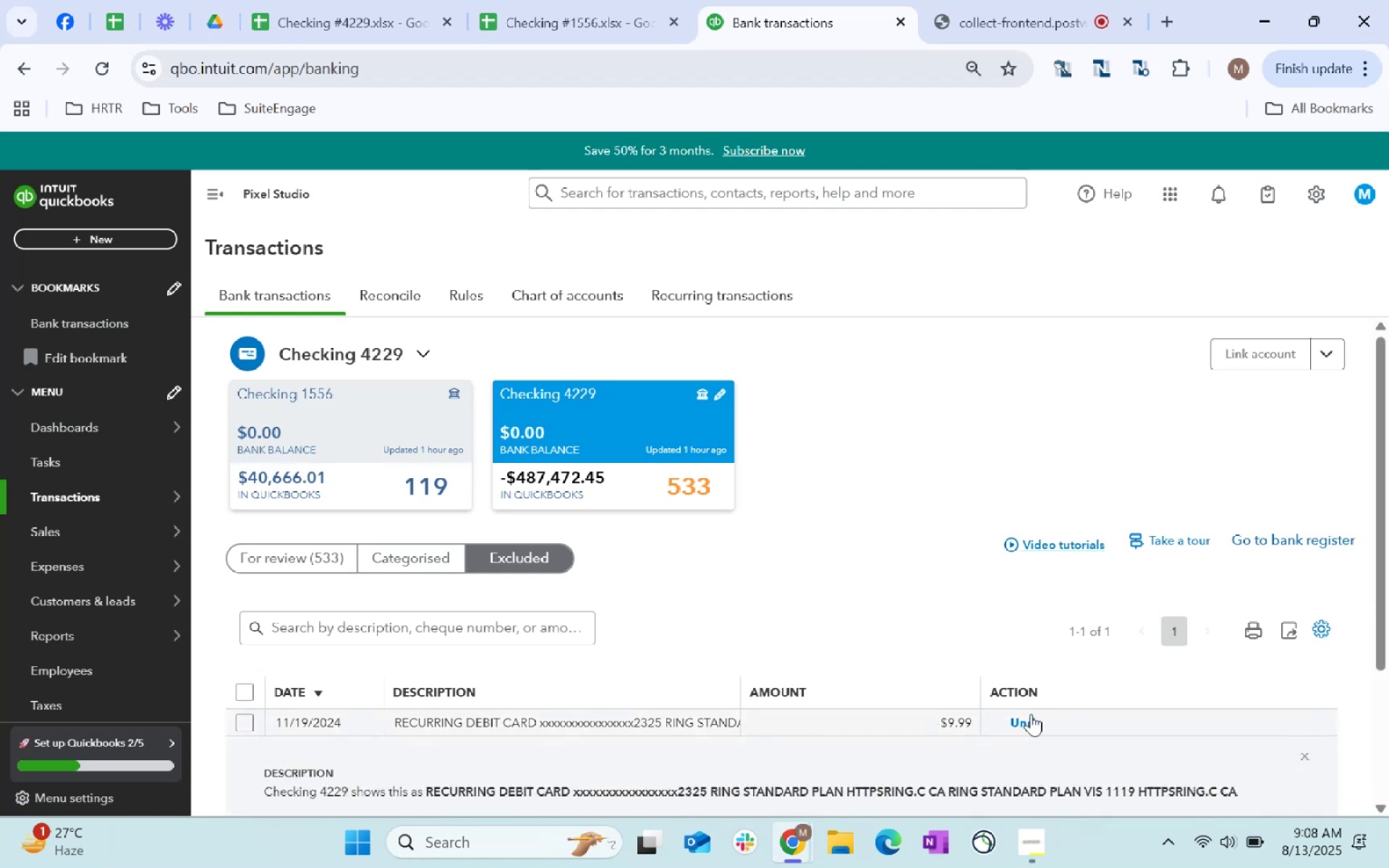 
left_click([1027, 718])
 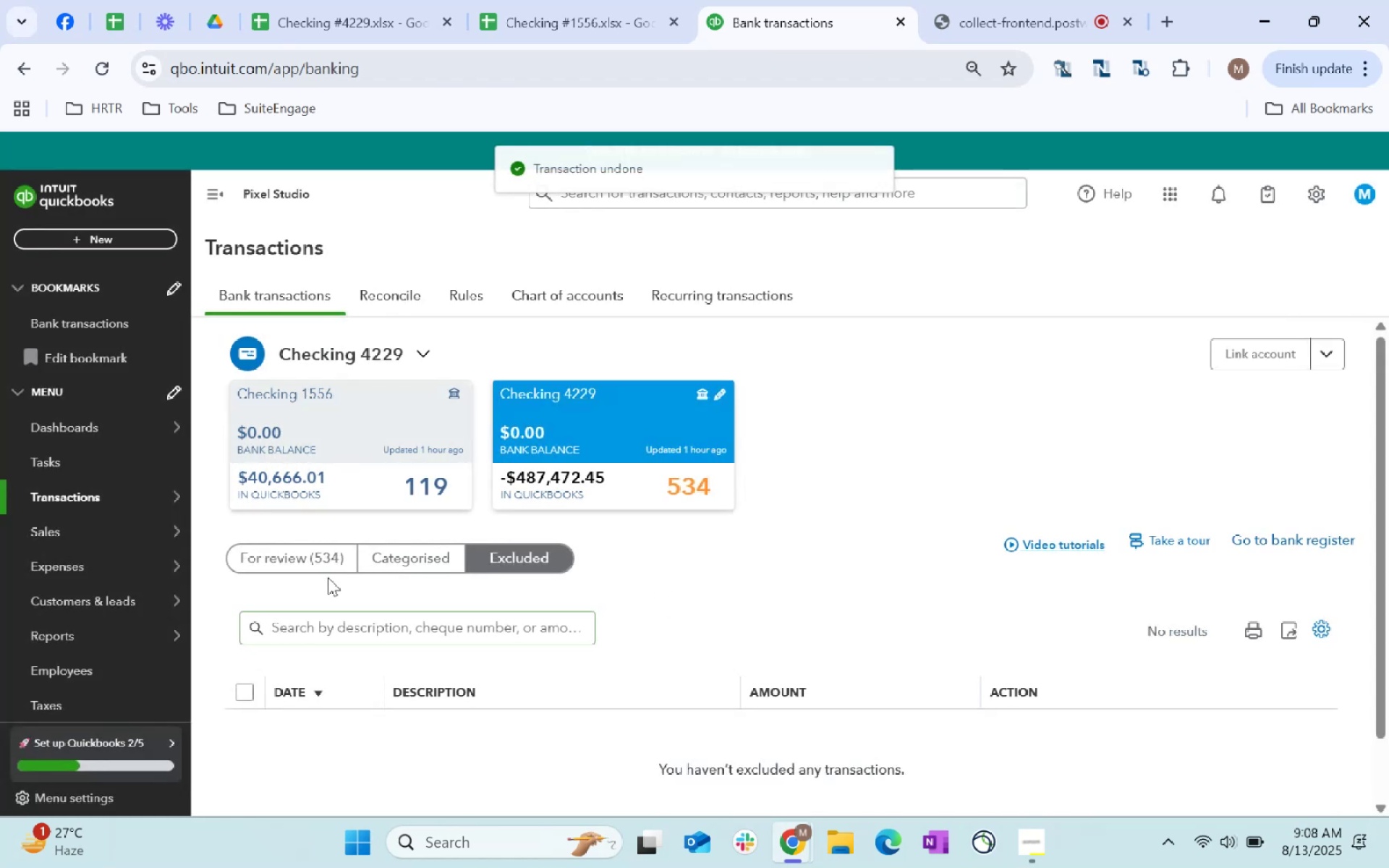 
left_click([279, 567])
 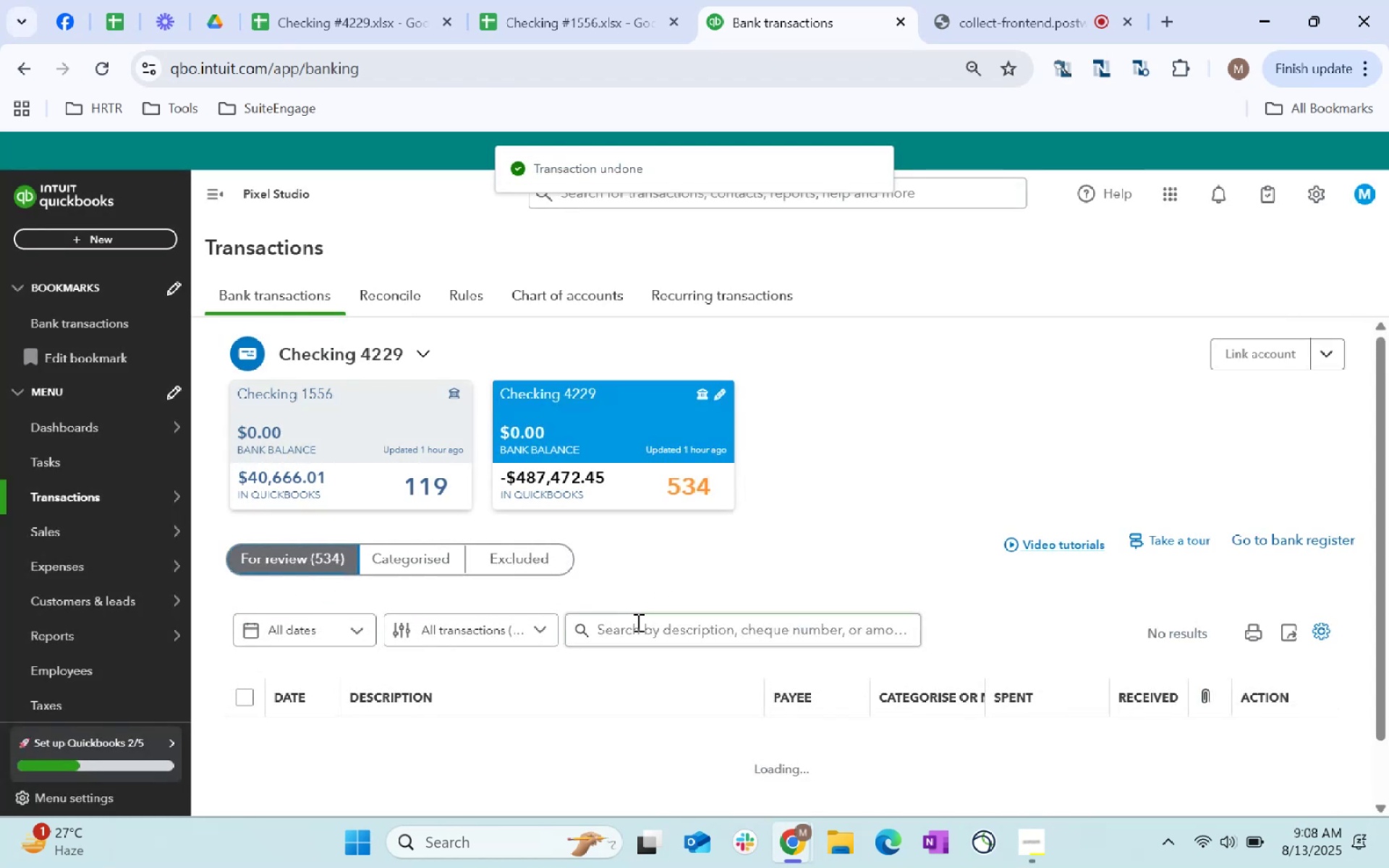 
left_click_drag(start_coordinate=[666, 637], to_coordinate=[670, 637])
 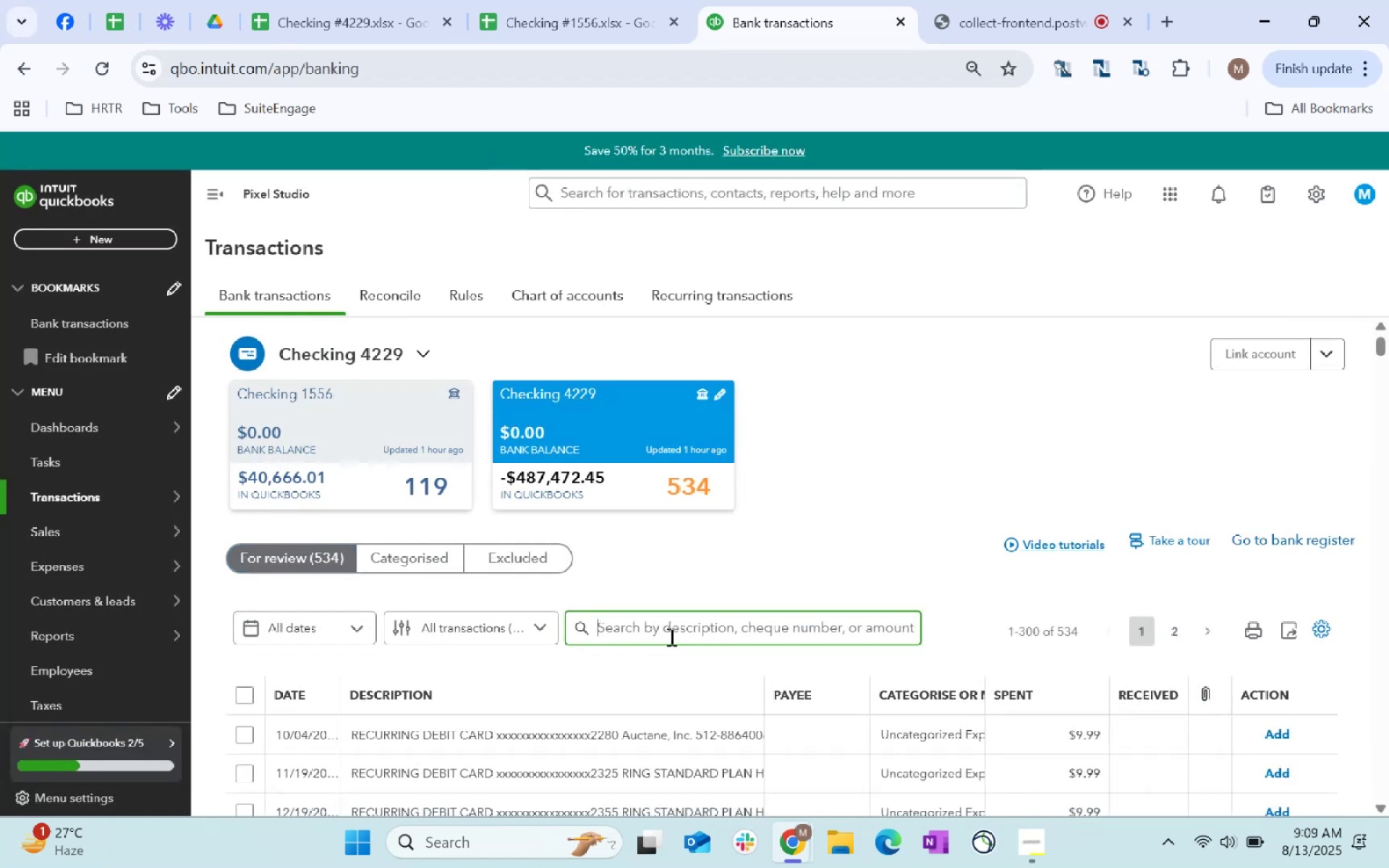 
type(ring standard)
 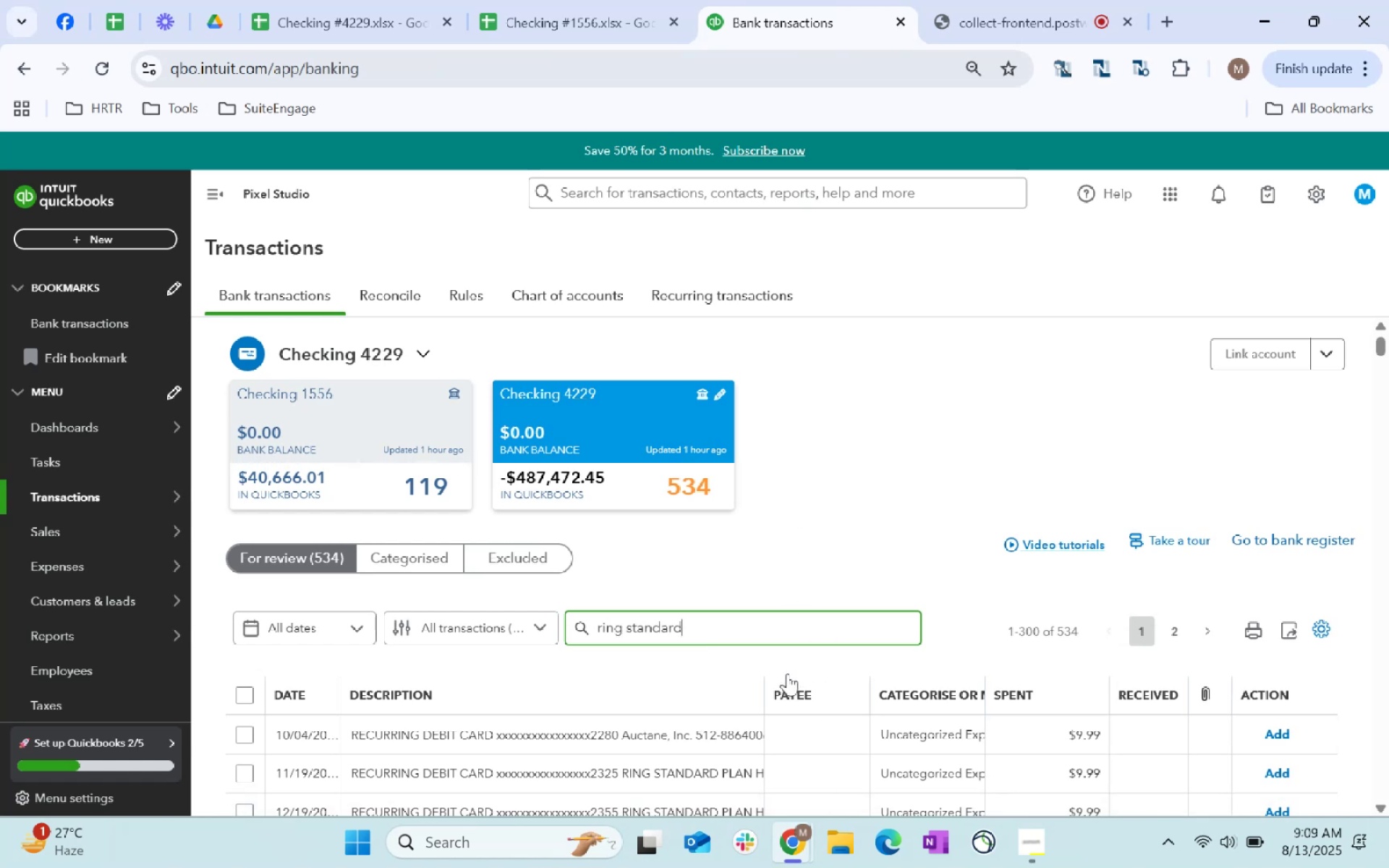 
key(Enter)
 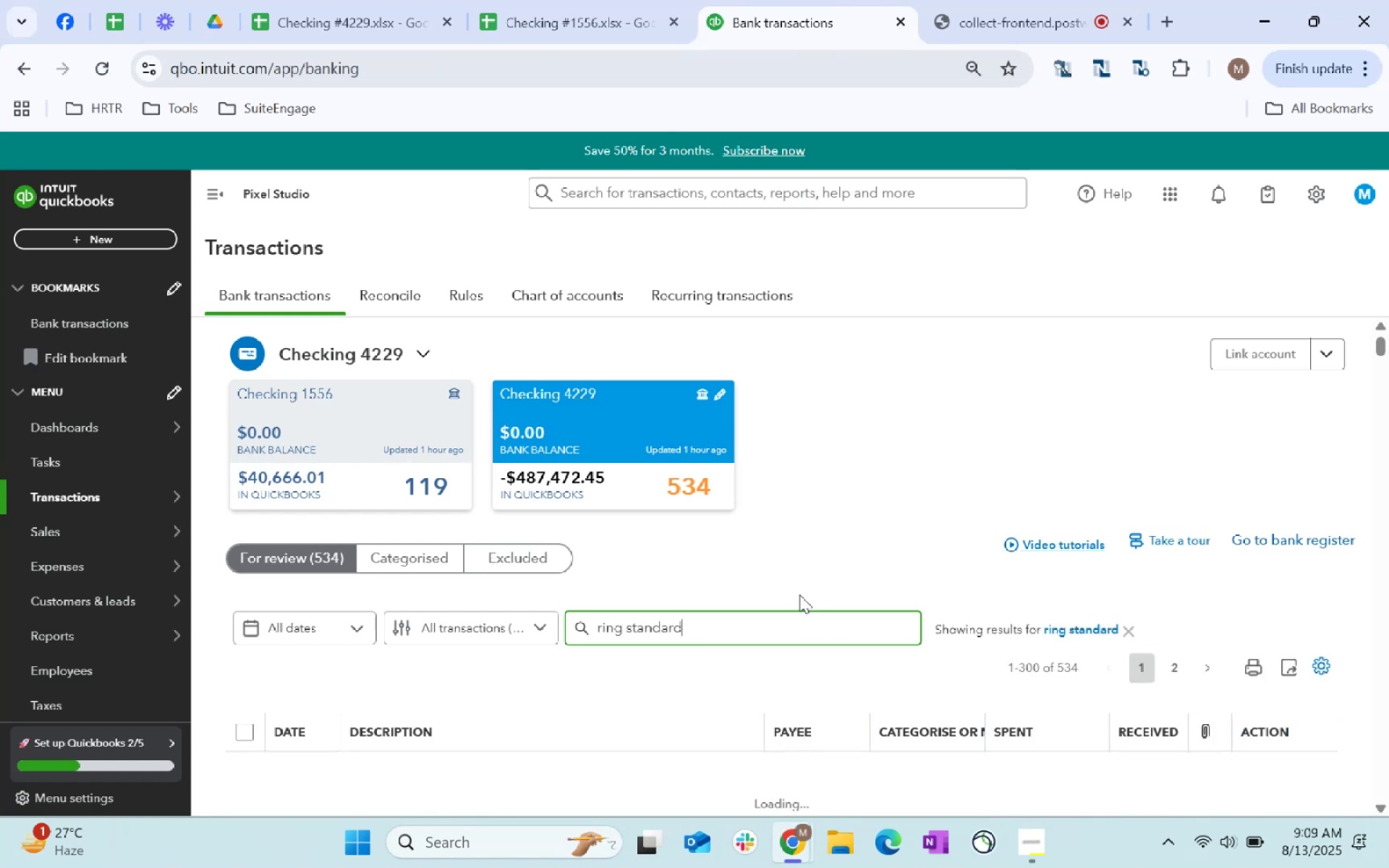 
scroll: coordinate [799, 592], scroll_direction: down, amount: 3.0
 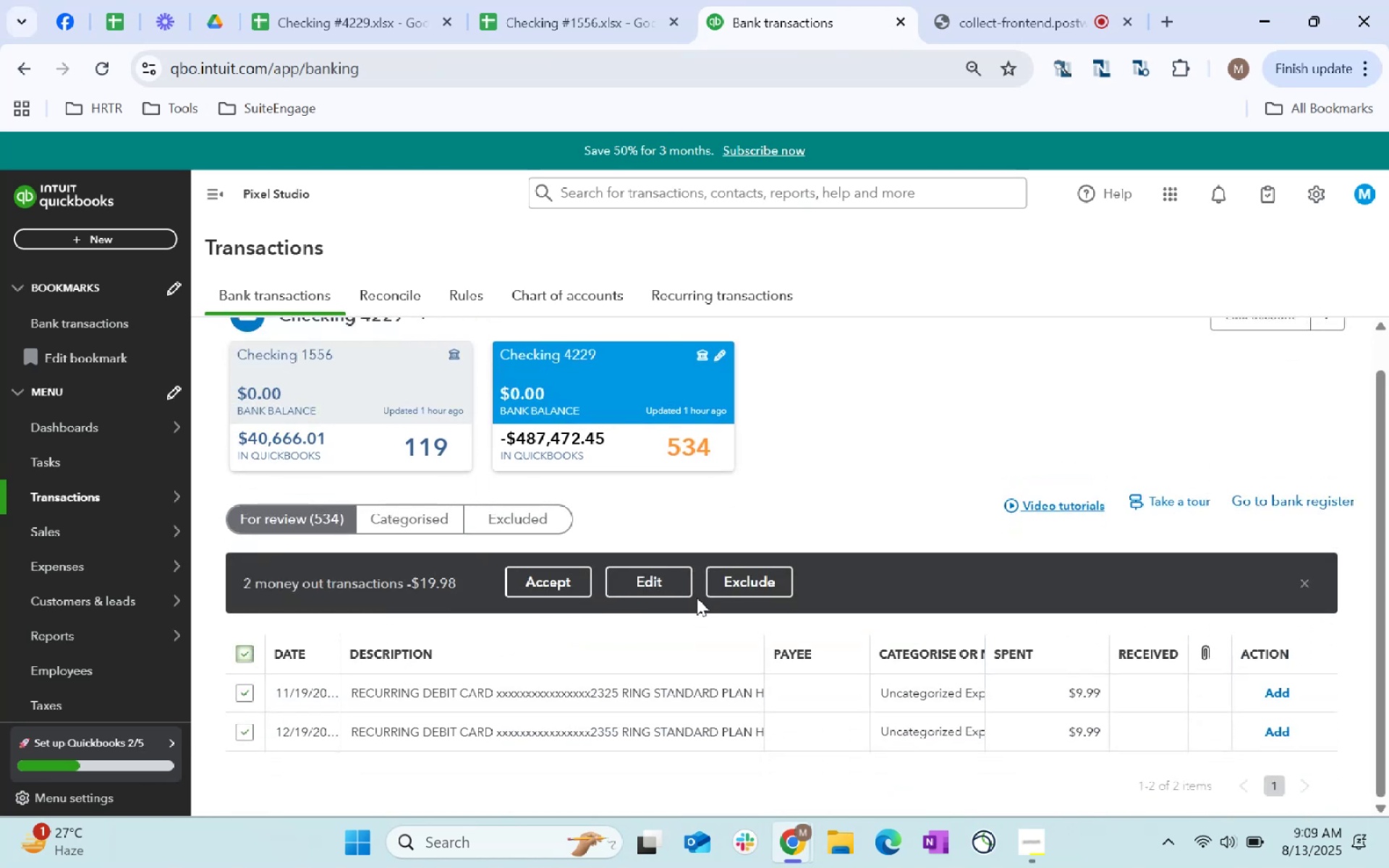 
left_click([545, 505])
 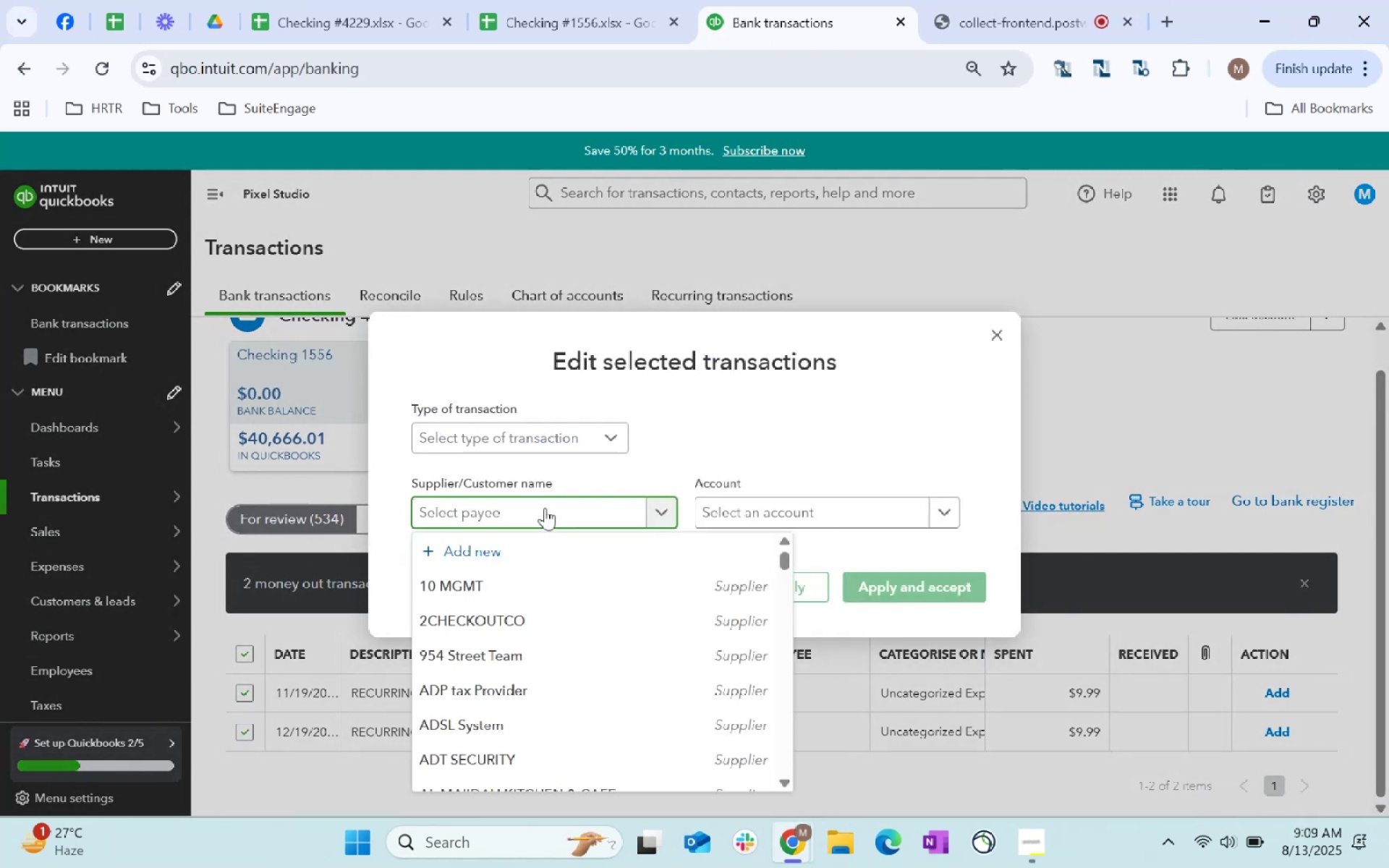 
type(ring)
 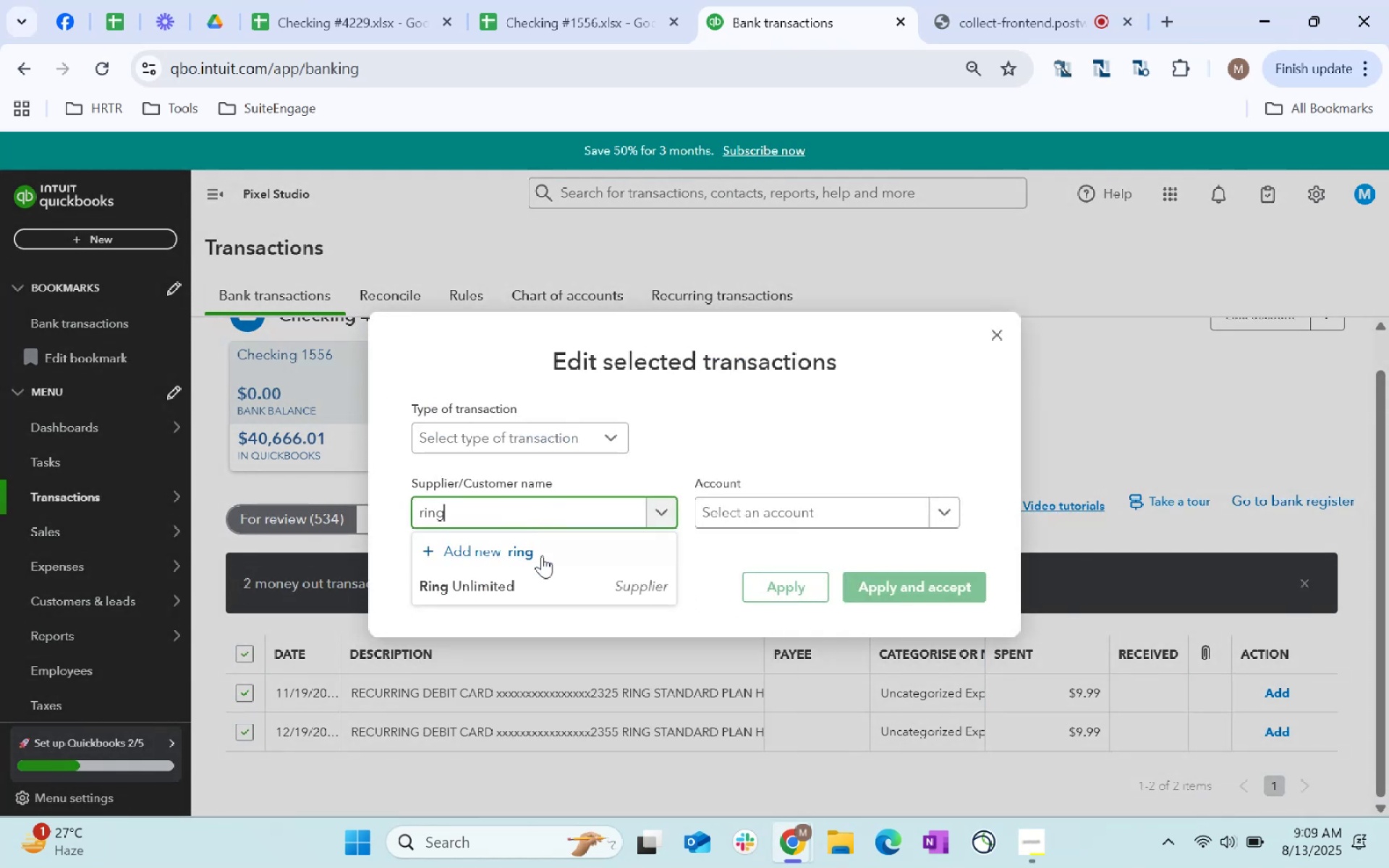 
left_click([540, 575])
 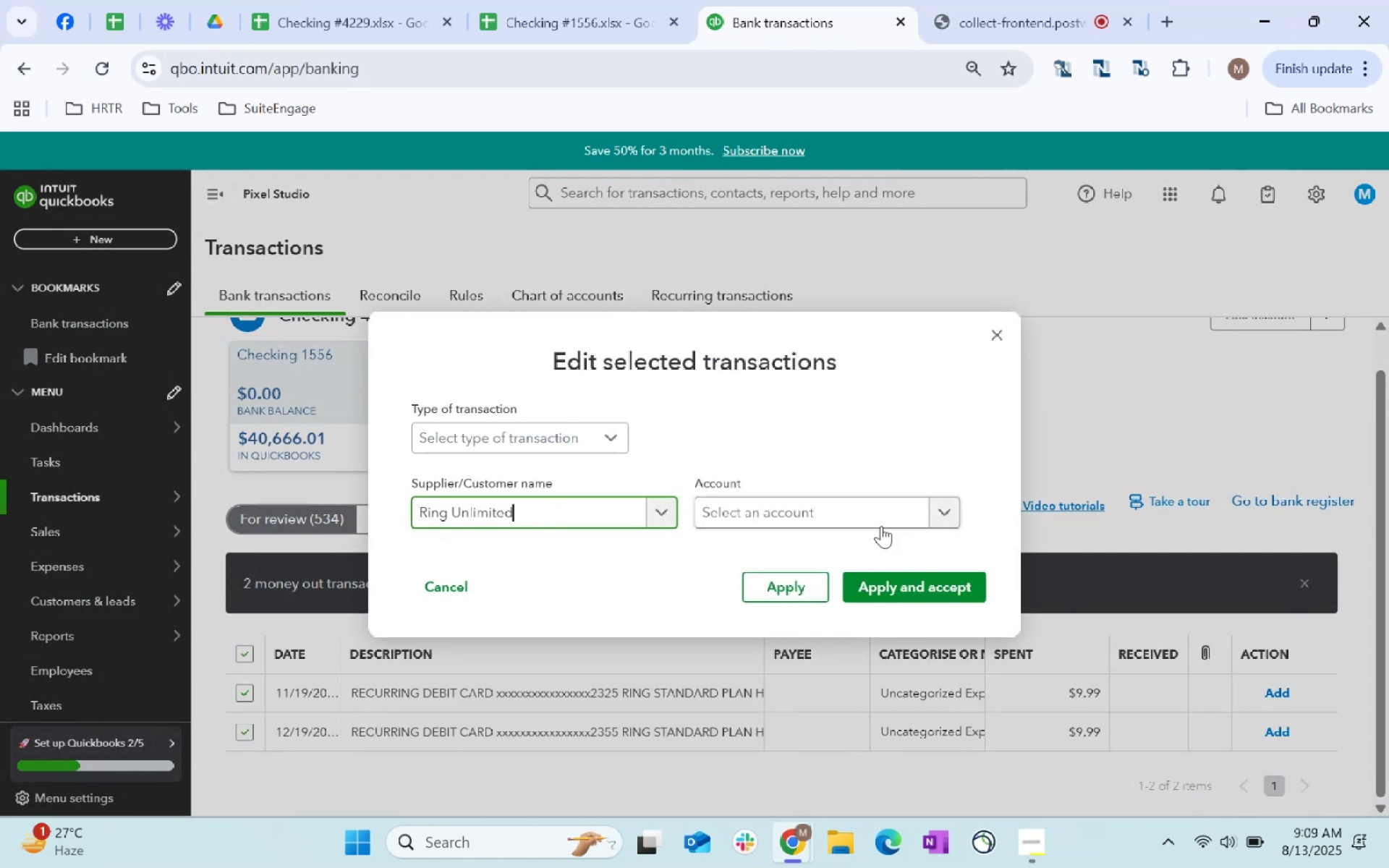 
left_click([875, 519])
 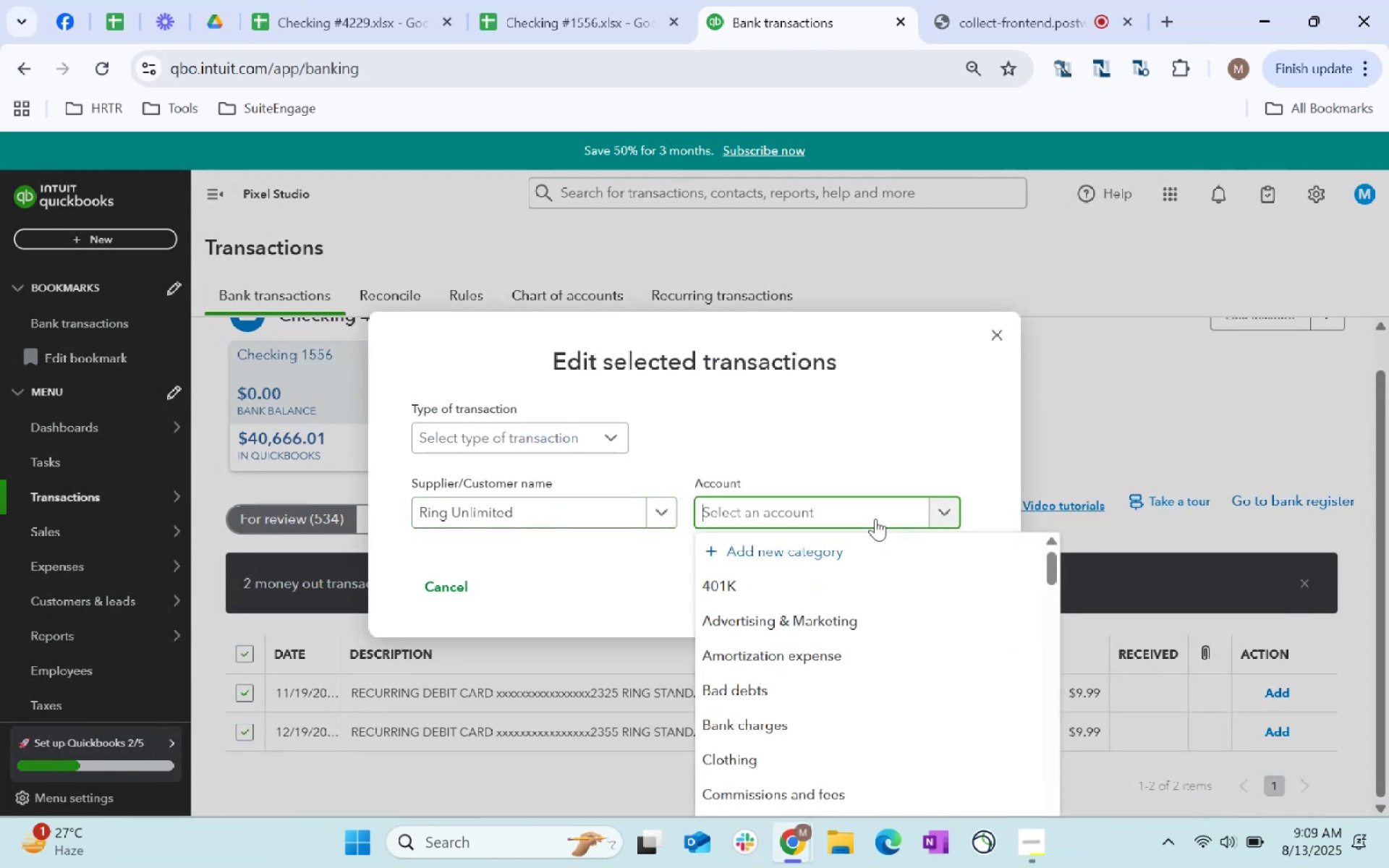 
key(Alt+AltLeft)
 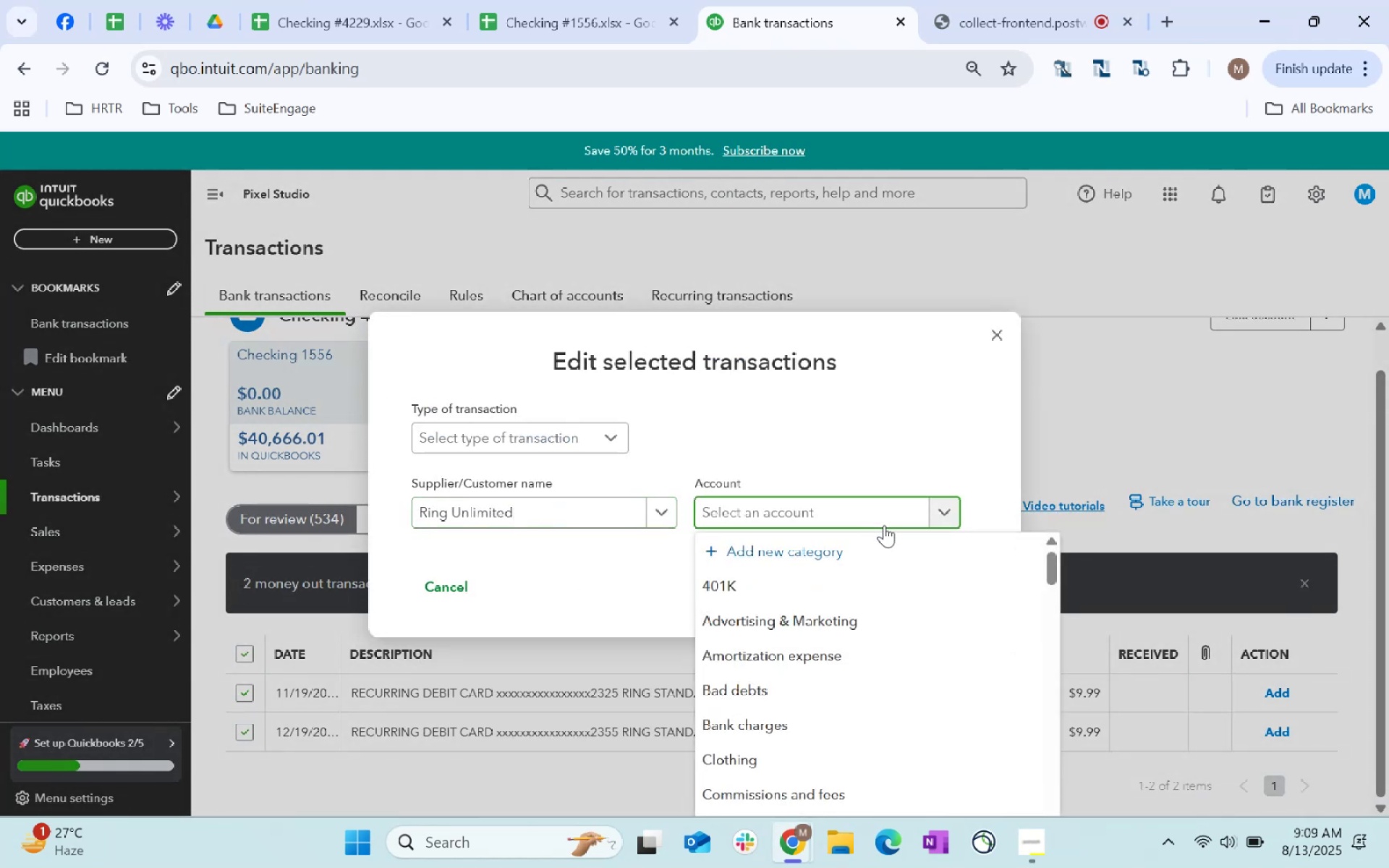 
key(Alt+Tab)
 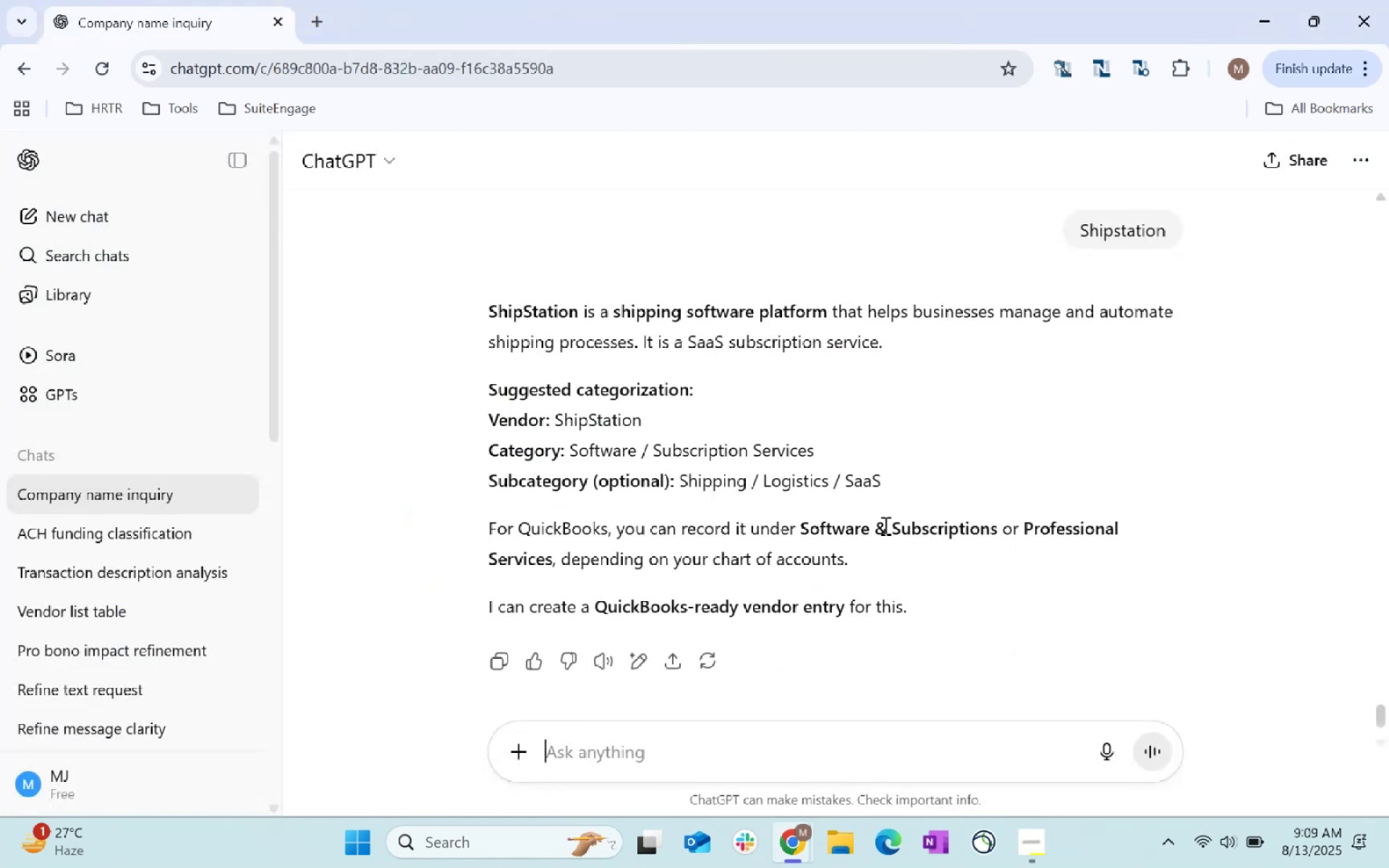 
scroll: coordinate [884, 525], scroll_direction: up, amount: 4.0
 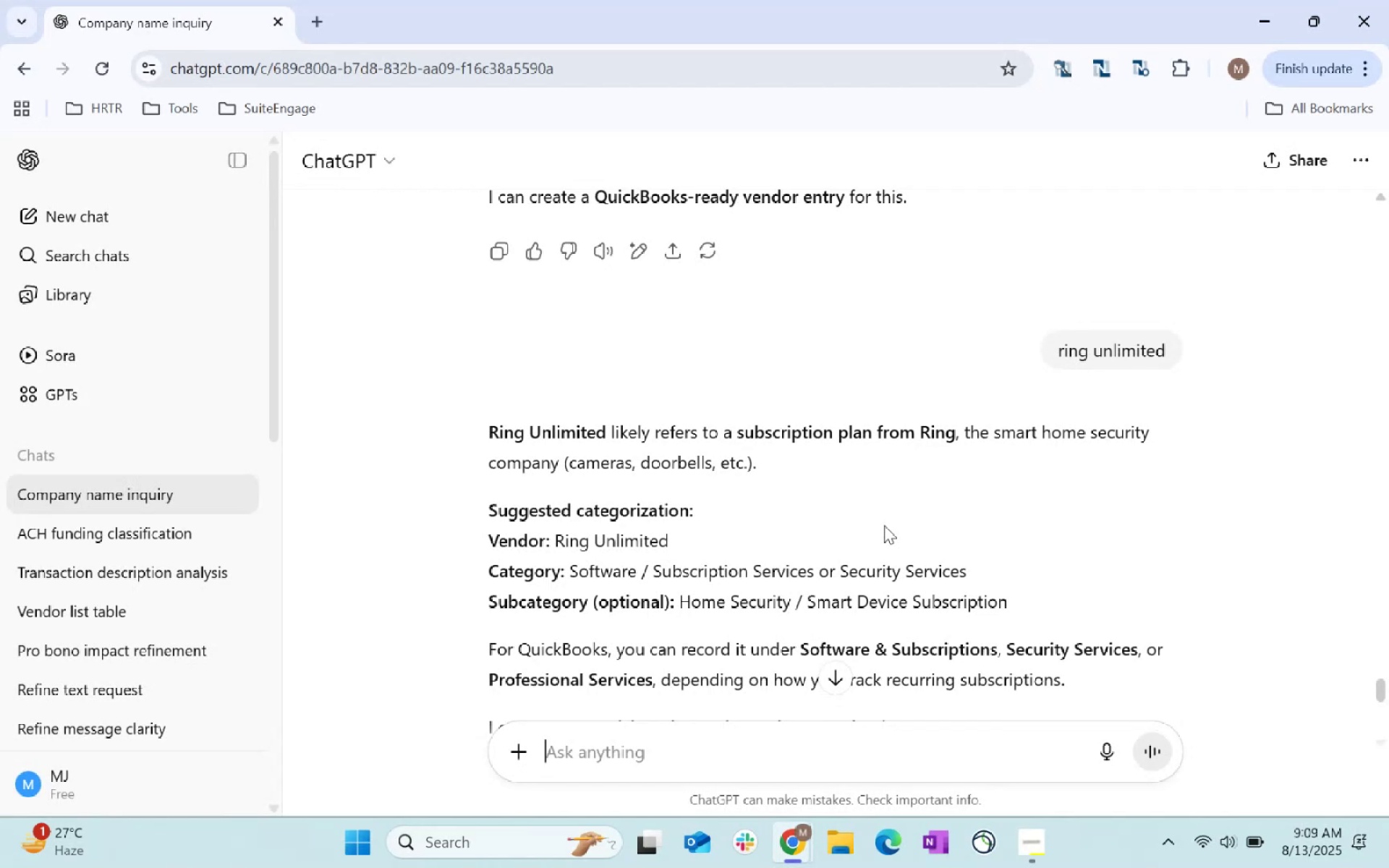 
key(Alt+AltLeft)
 